 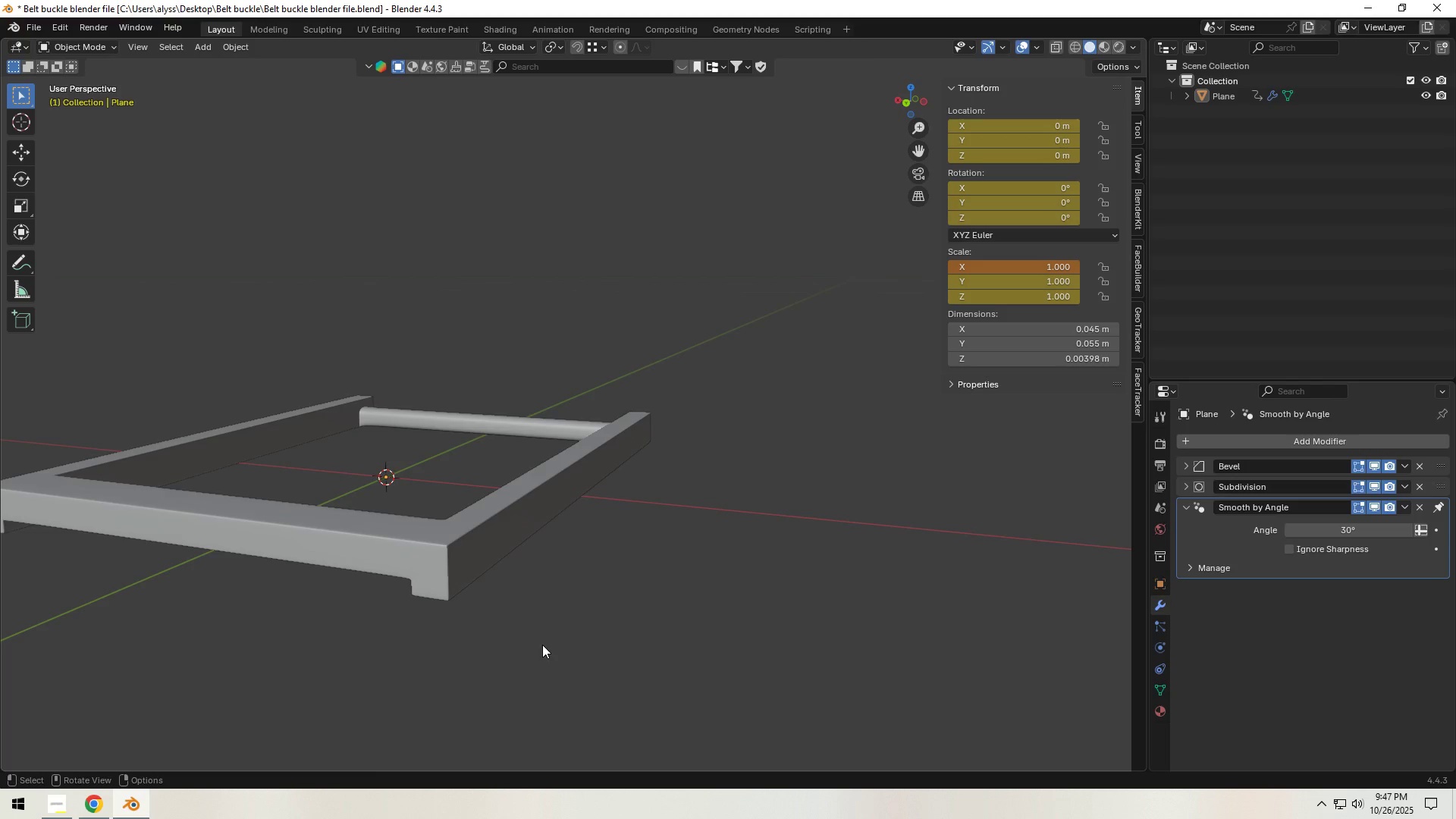 
key(Tab)
 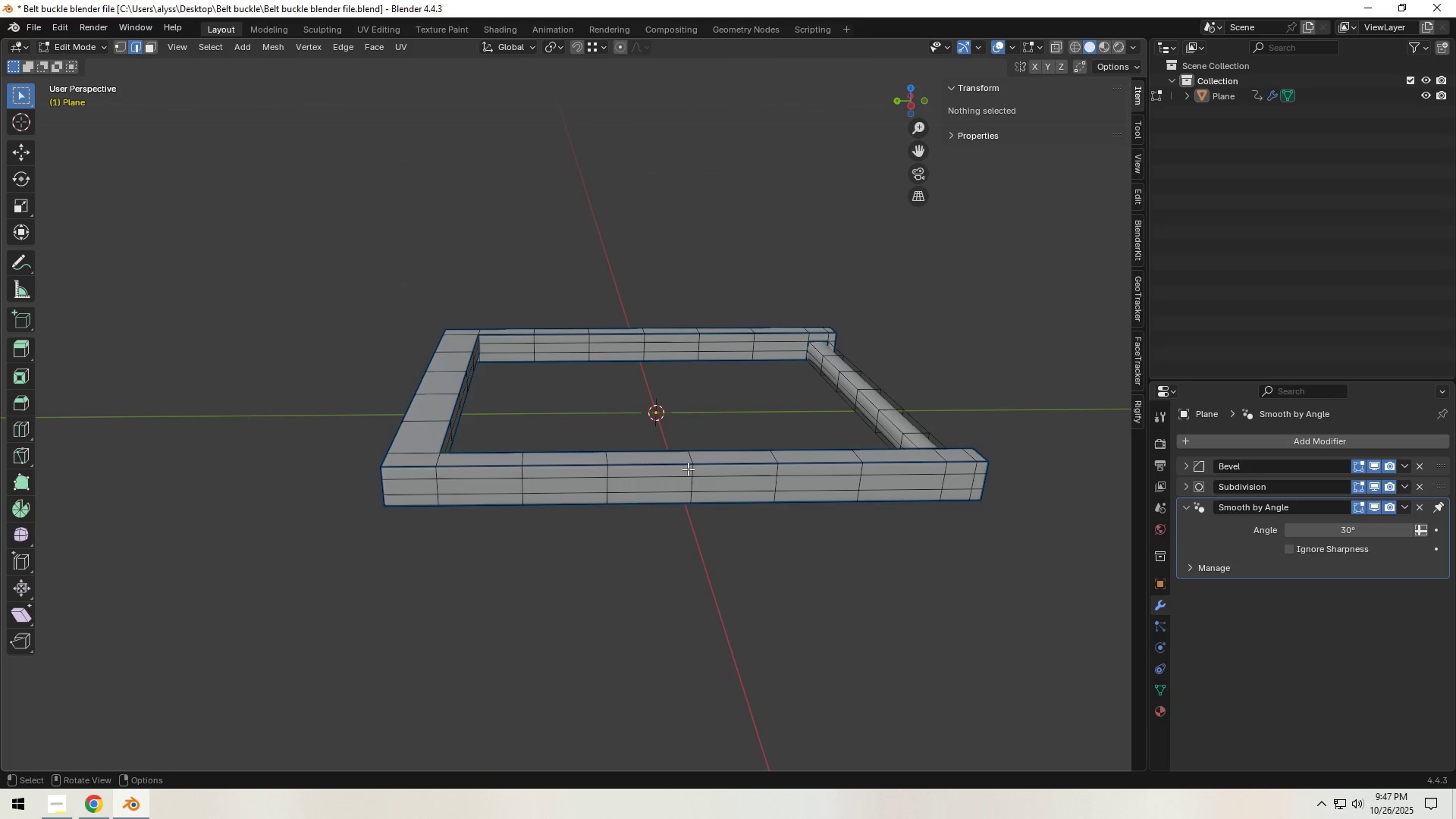 
hold_key(key=AltLeft, duration=2.45)
left_click([692, 469])
 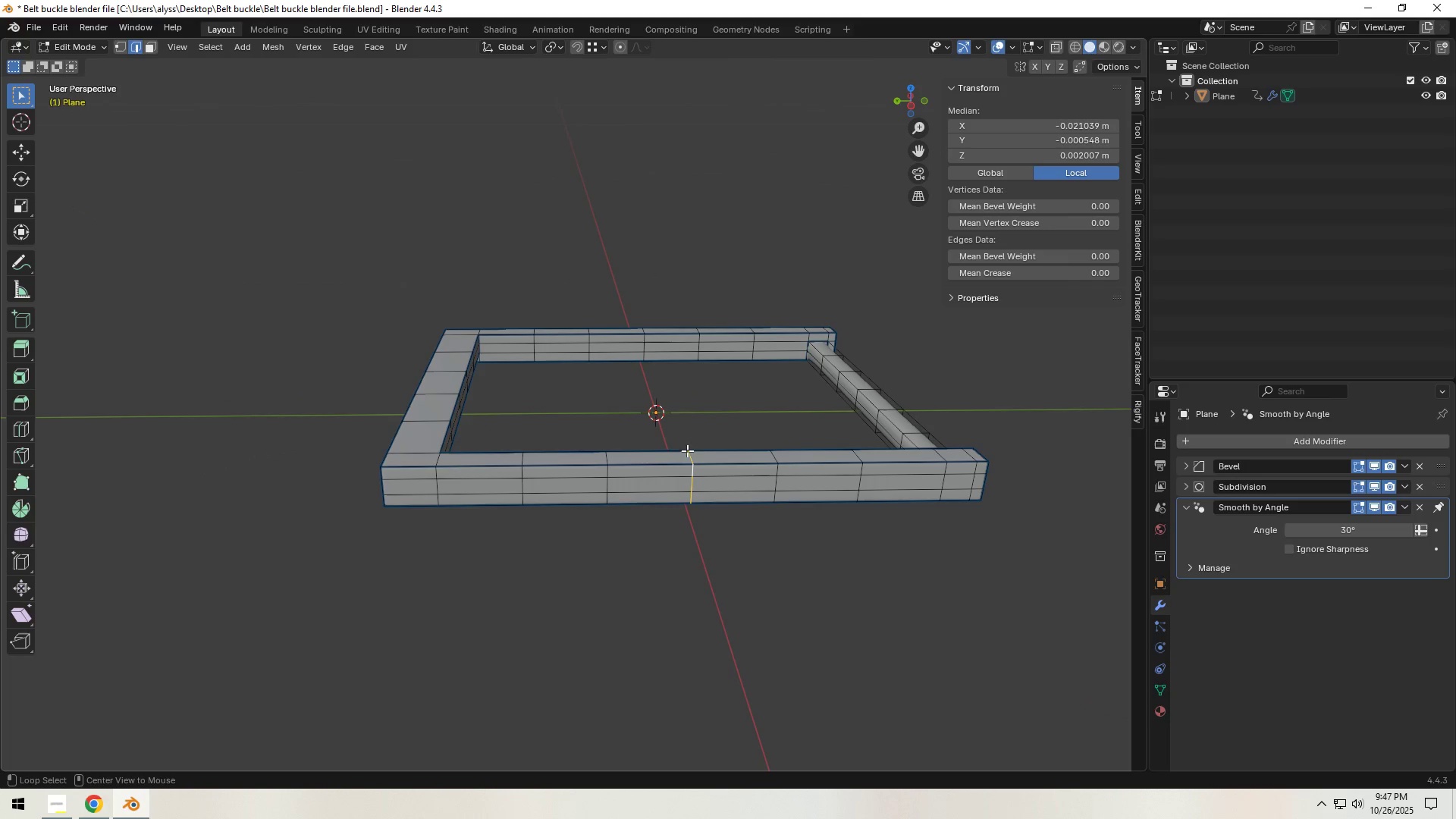 
hold_key(key=ShiftLeft, duration=1.3)
left_click([644, 338])
 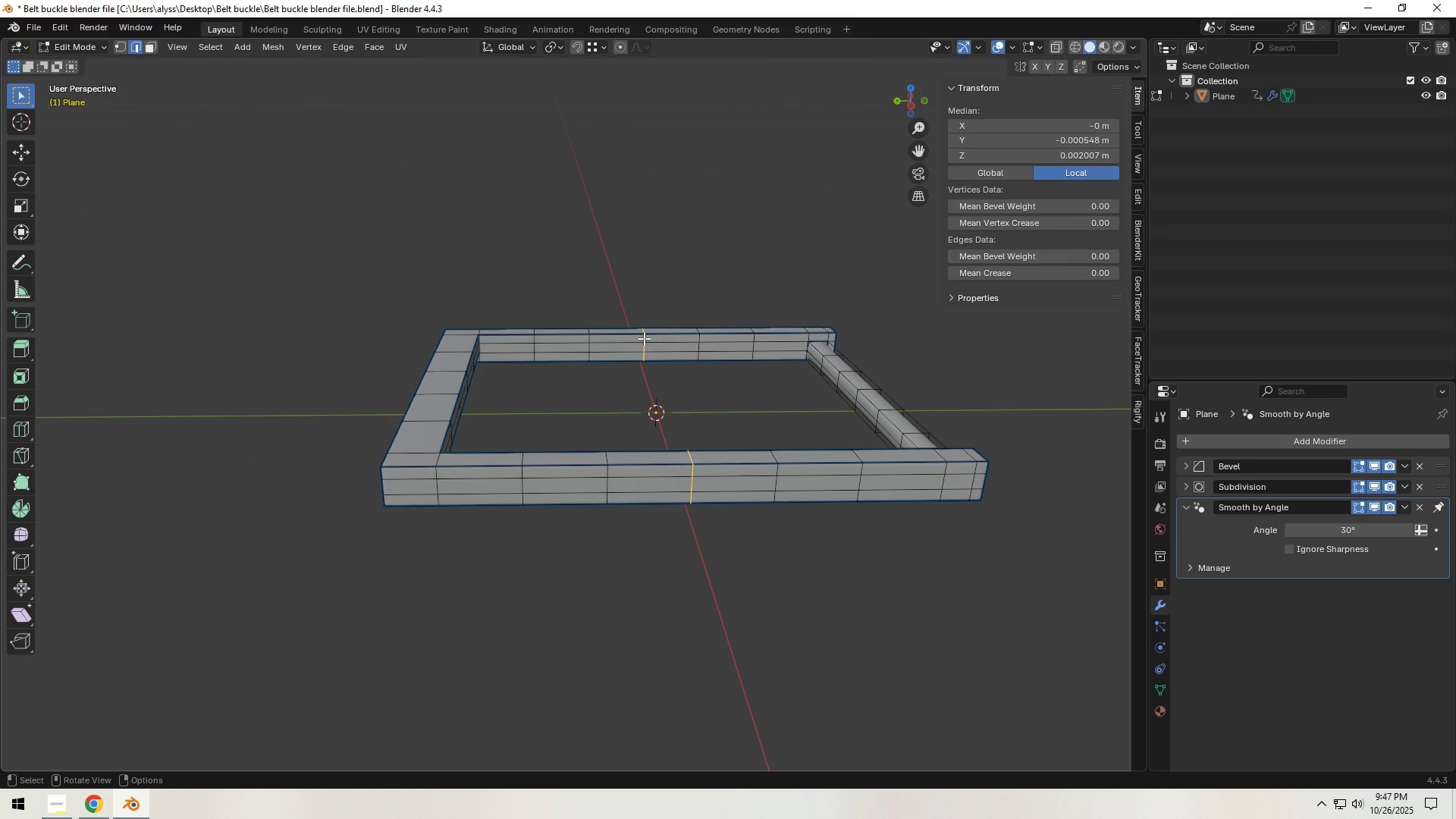 
hold_key(key=Backquote, duration=0.6)
 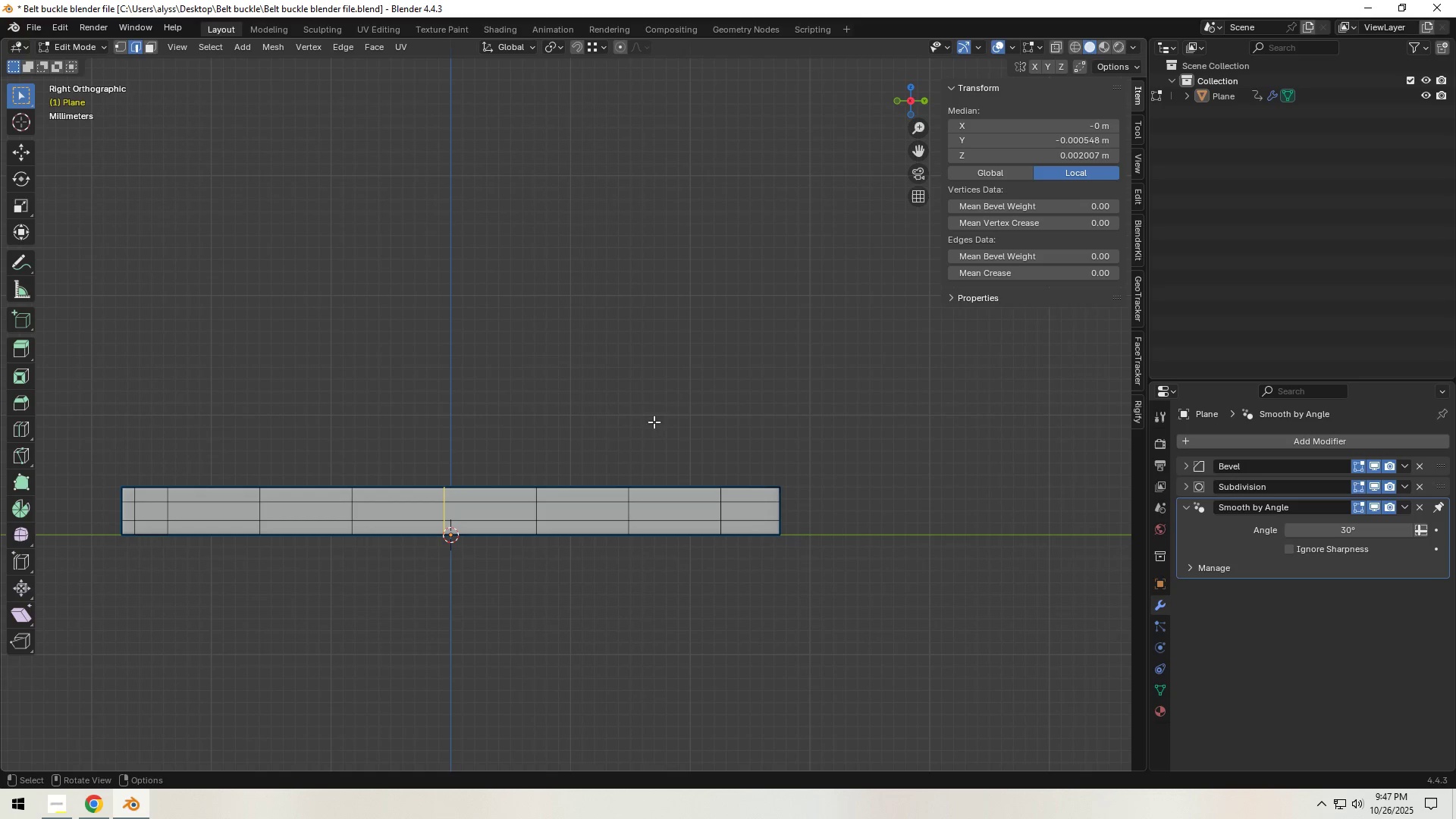 
hold_key(key=ShiftLeft, duration=0.47)
 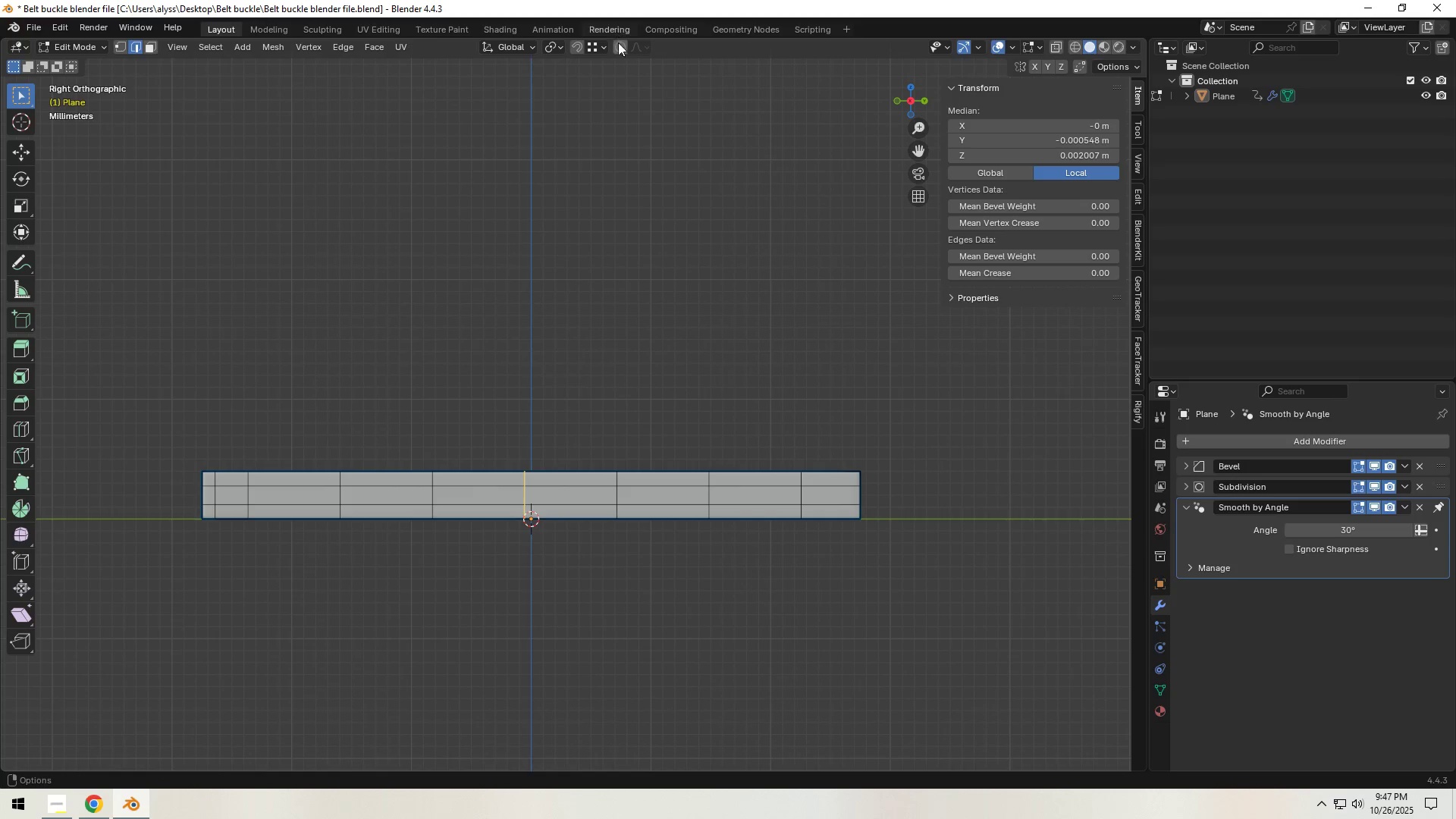 
left_click([619, 45])
 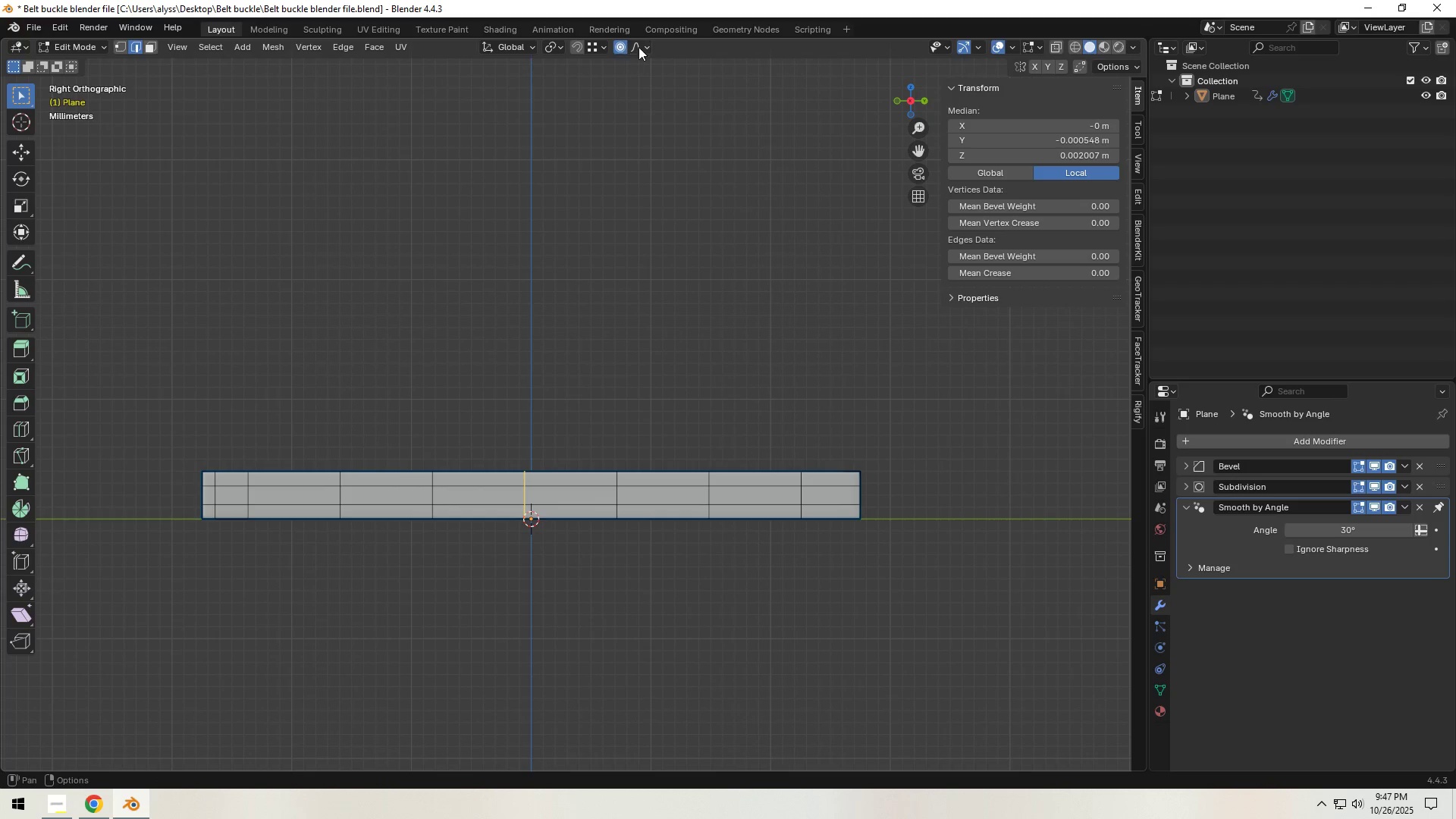 
left_click([639, 47])
 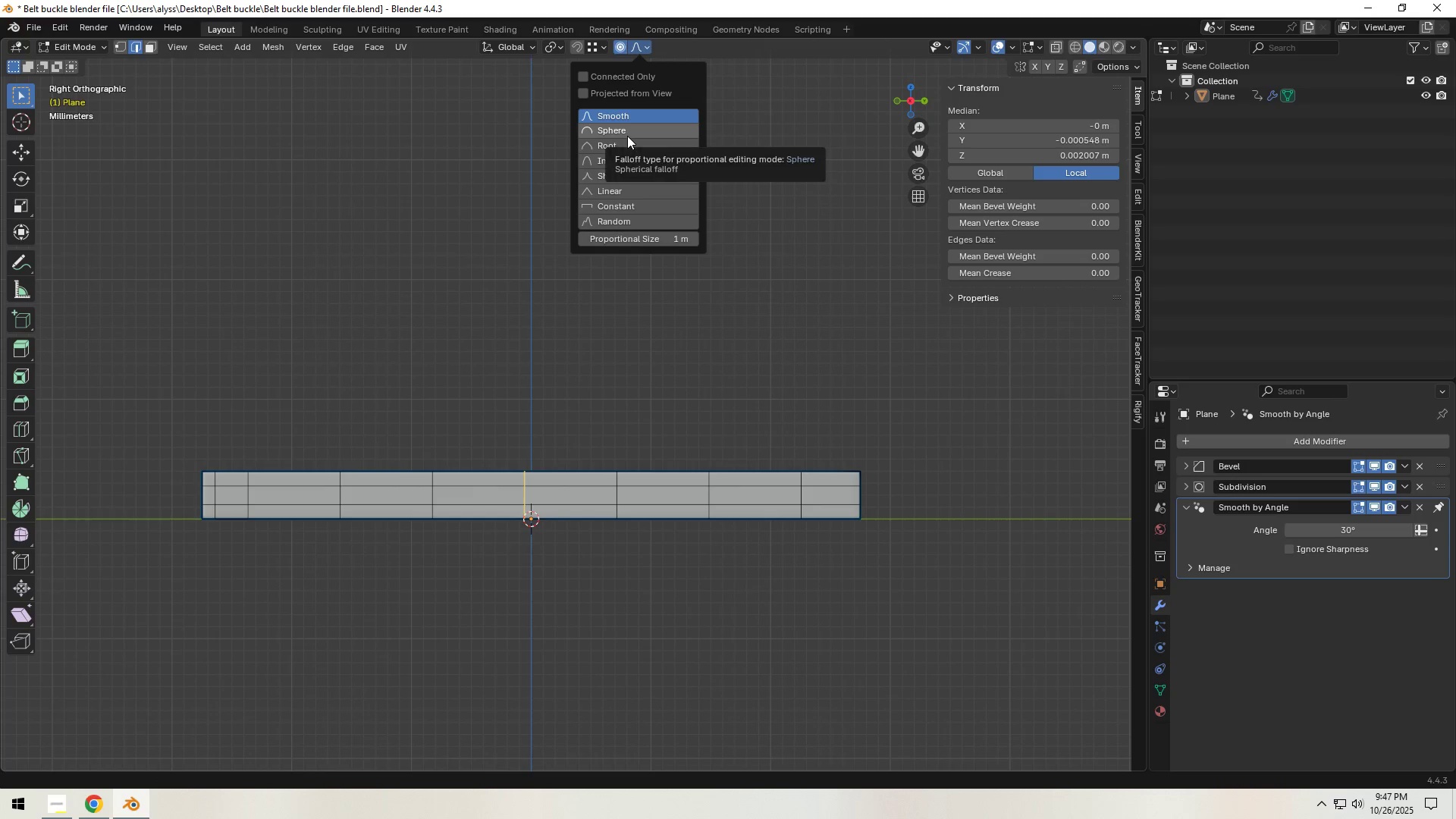 
left_click([627, 136])
 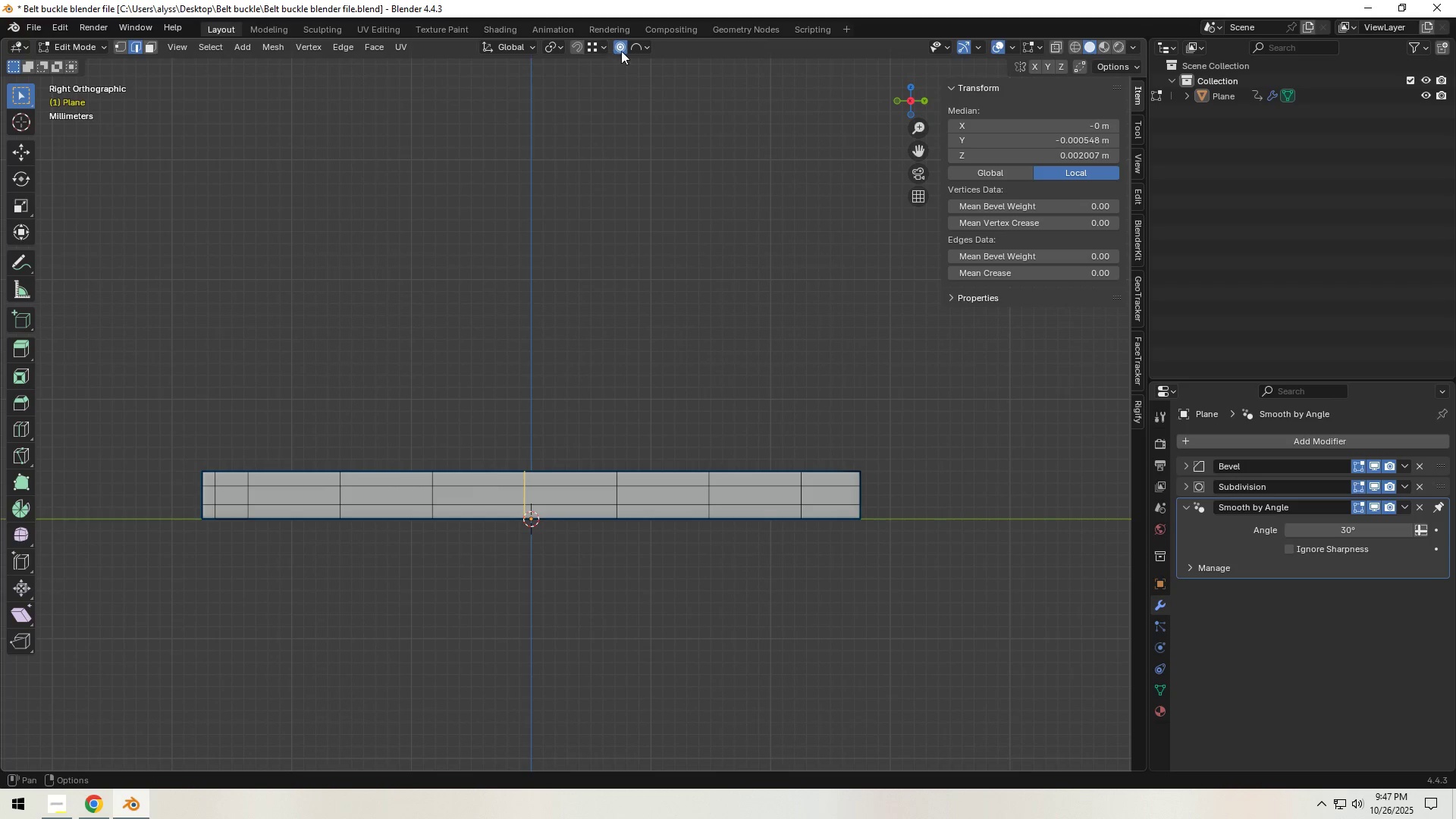 
left_click([640, 43])
 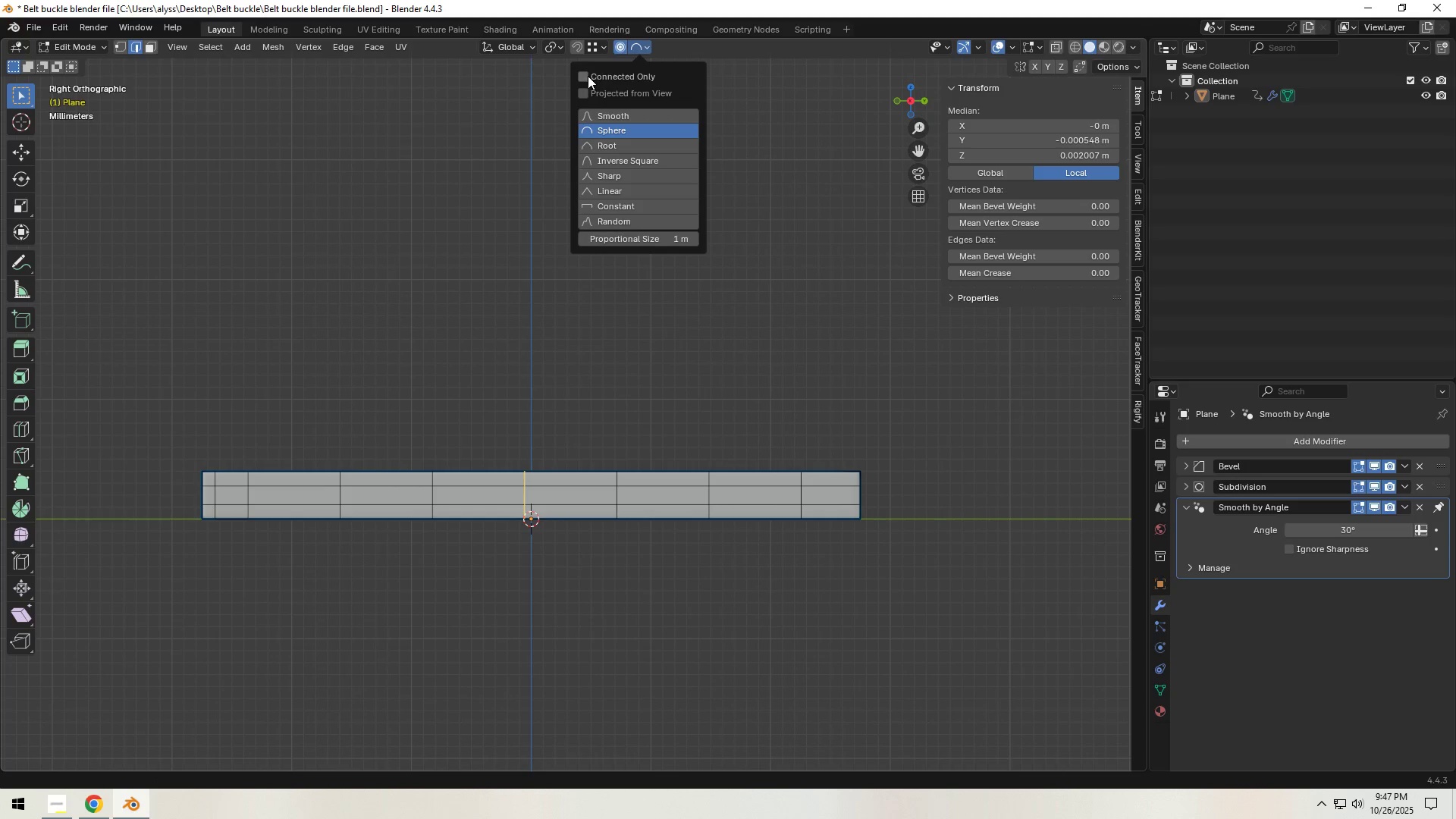 
left_click([588, 75])
 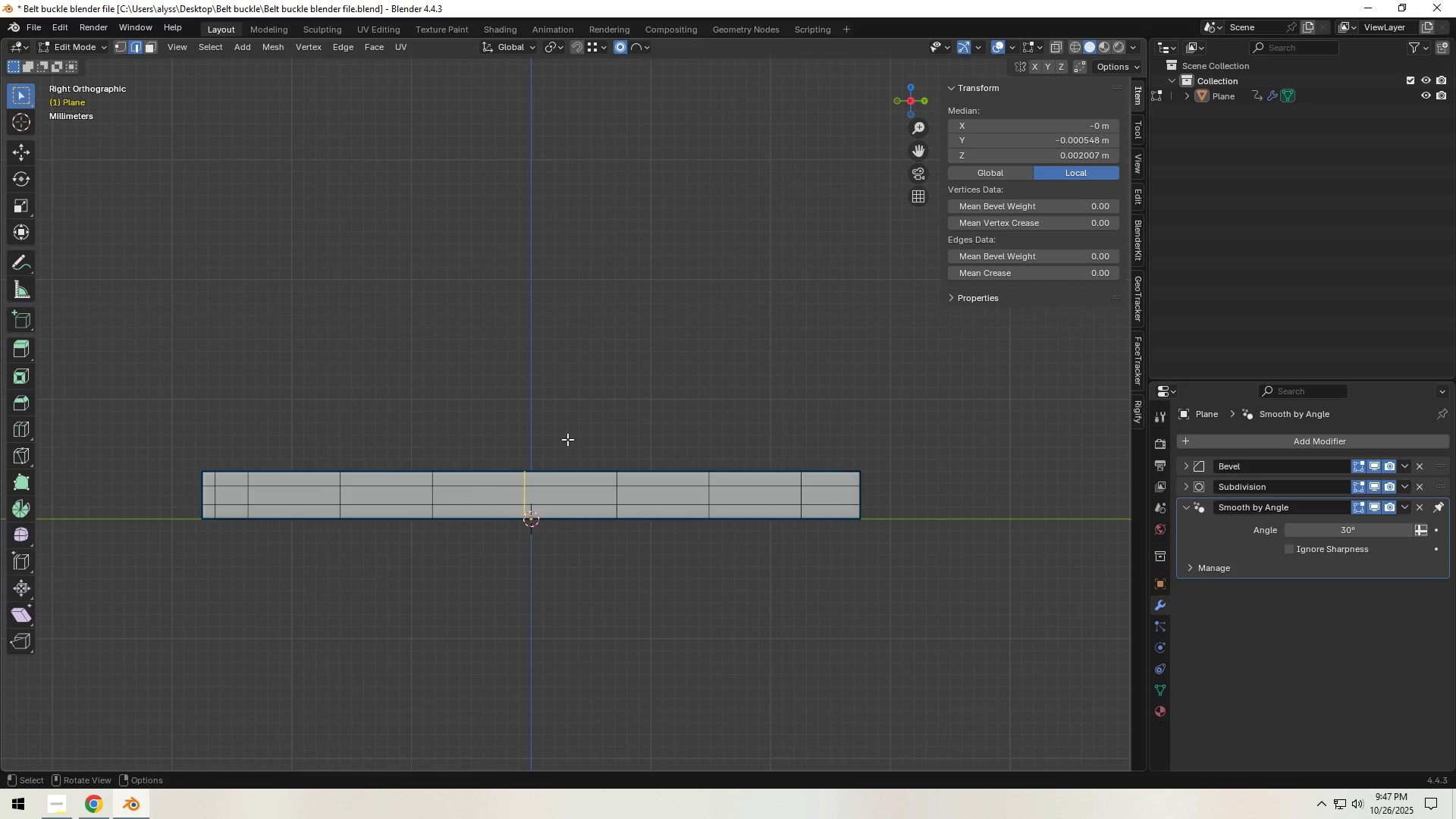 
type(gz)
 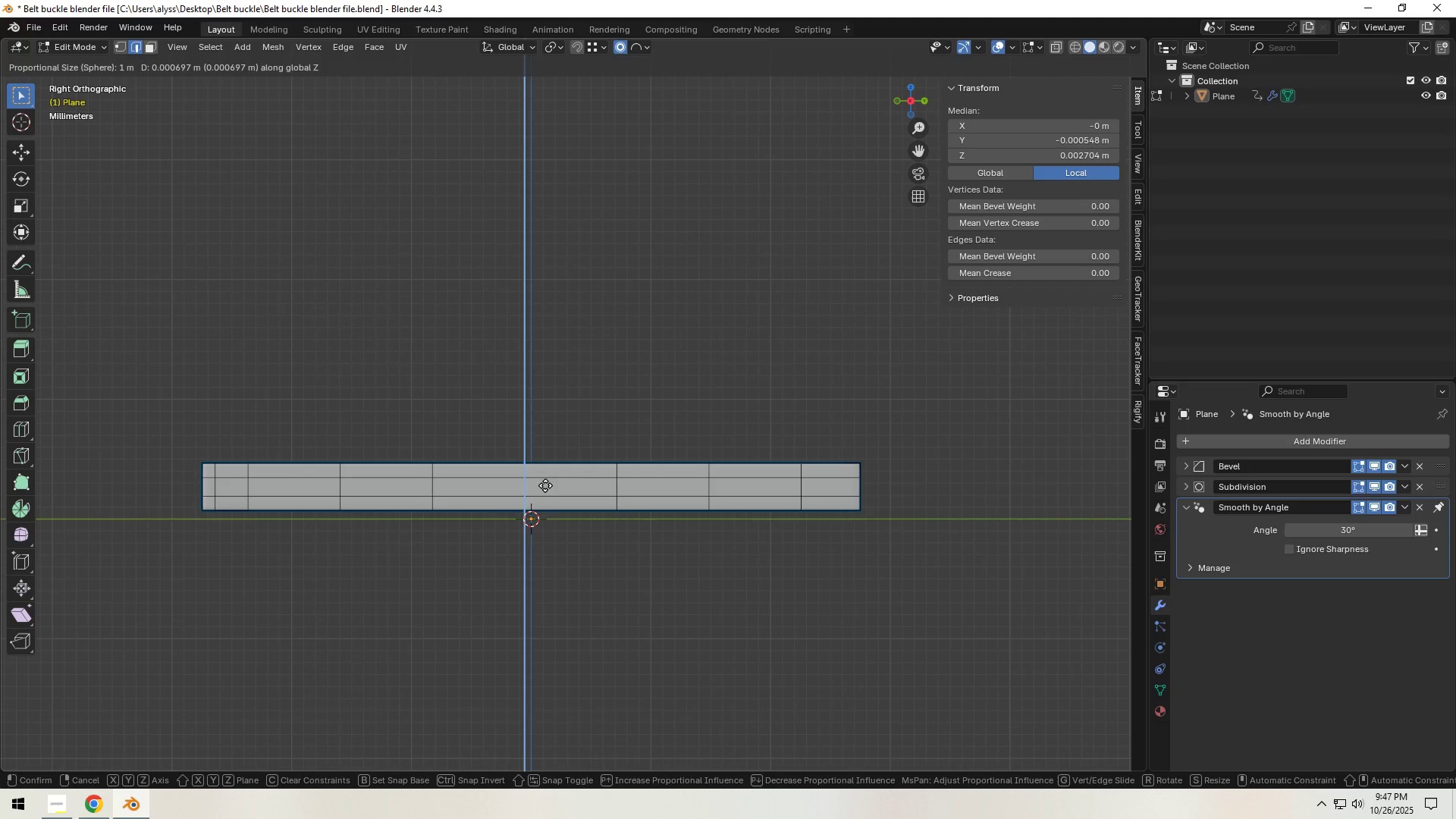 
scroll: coordinate [545, 485], scroll_direction: up, amount: 45.0
 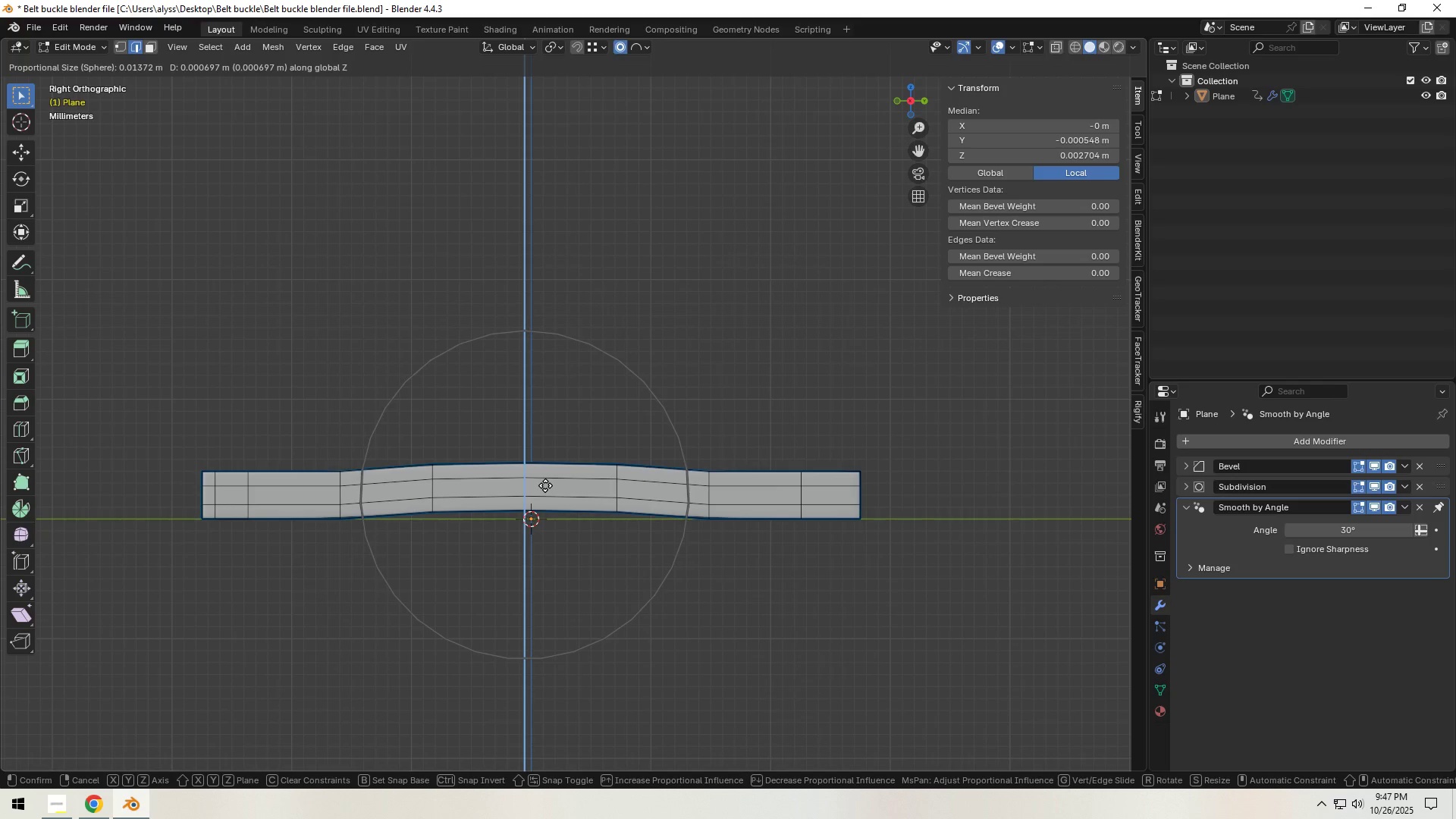 
scroll: coordinate [545, 485], scroll_direction: down, amount: 8.0
 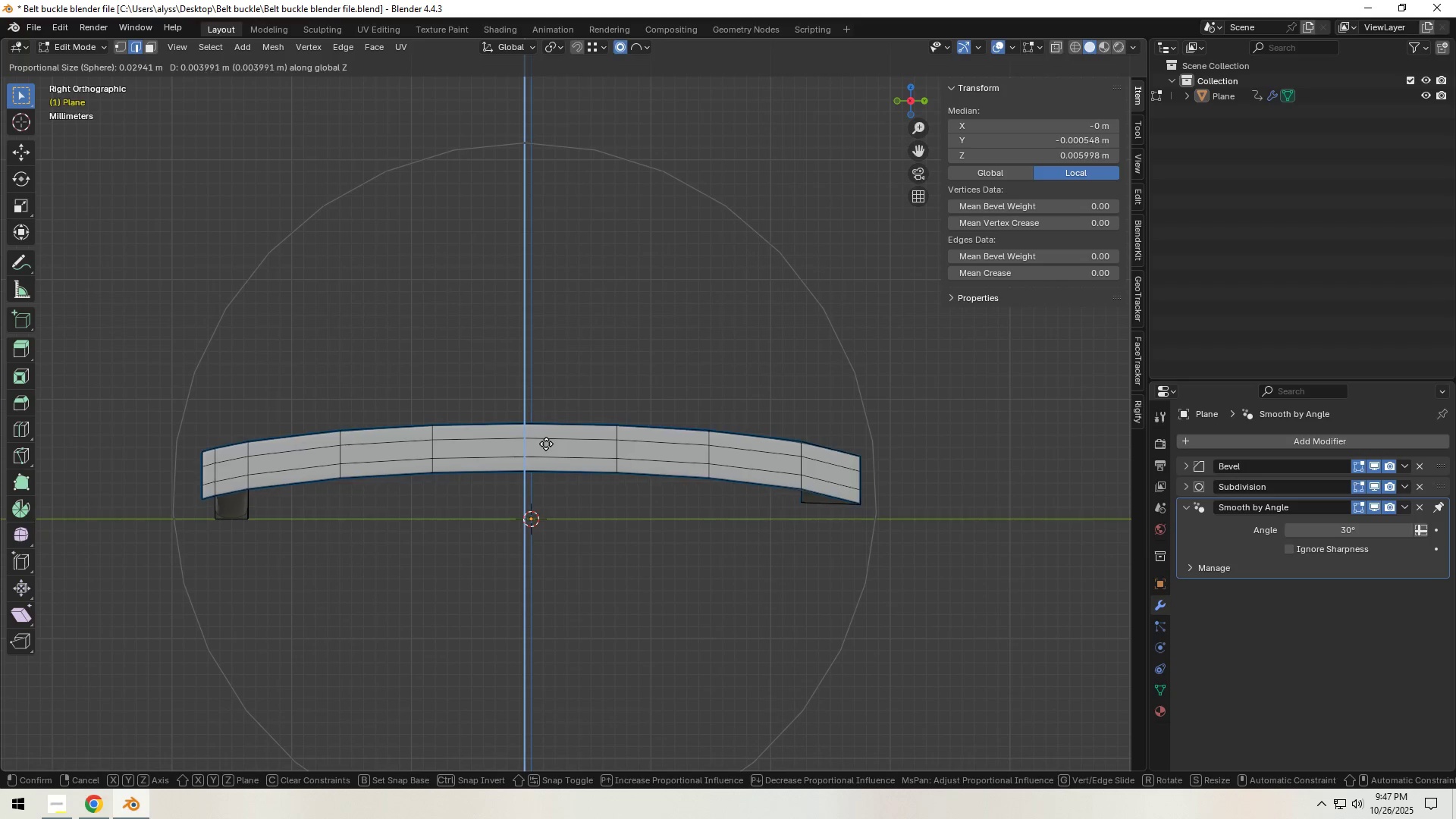 
right_click([547, 441])
 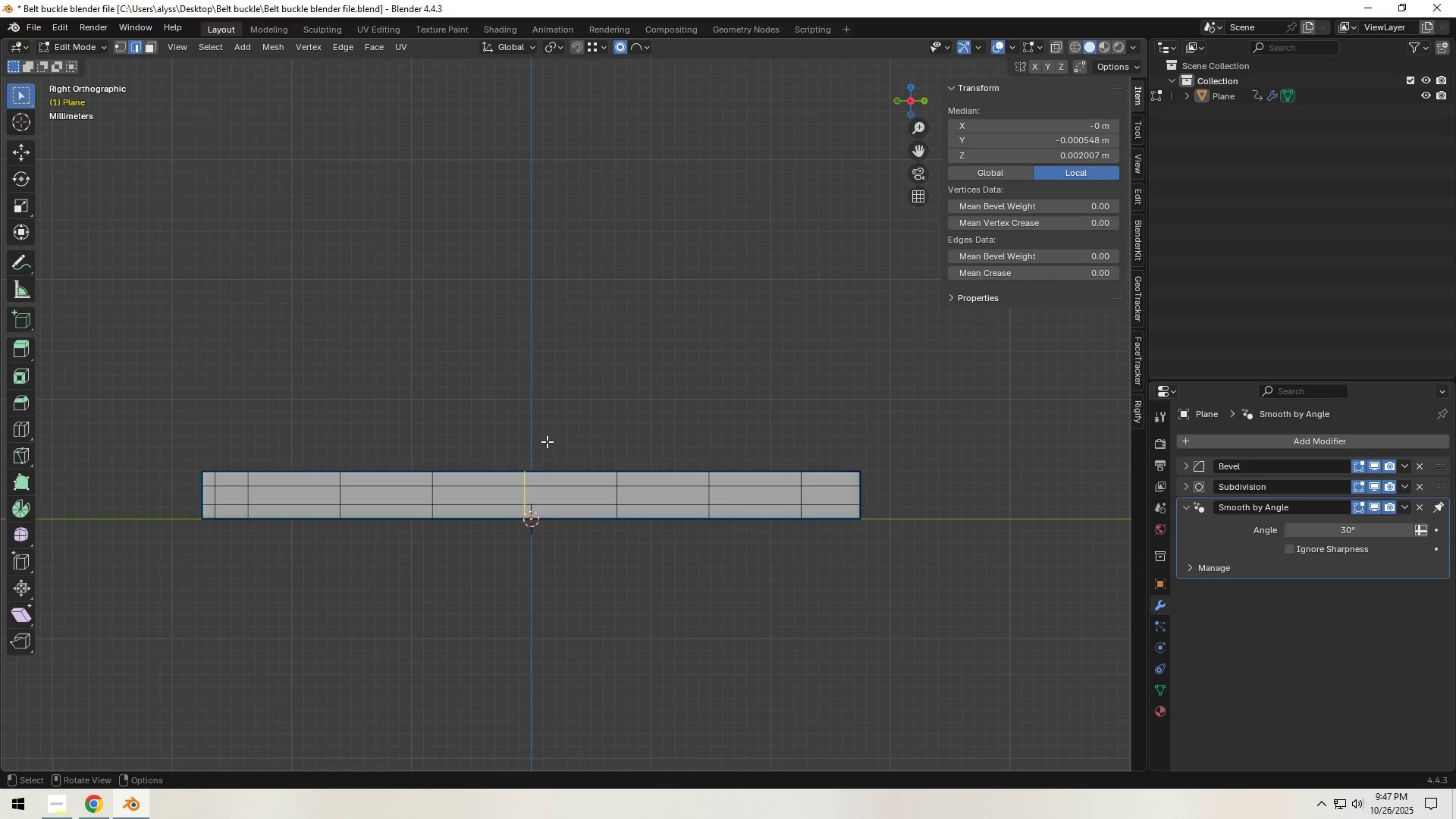 
key(G)
 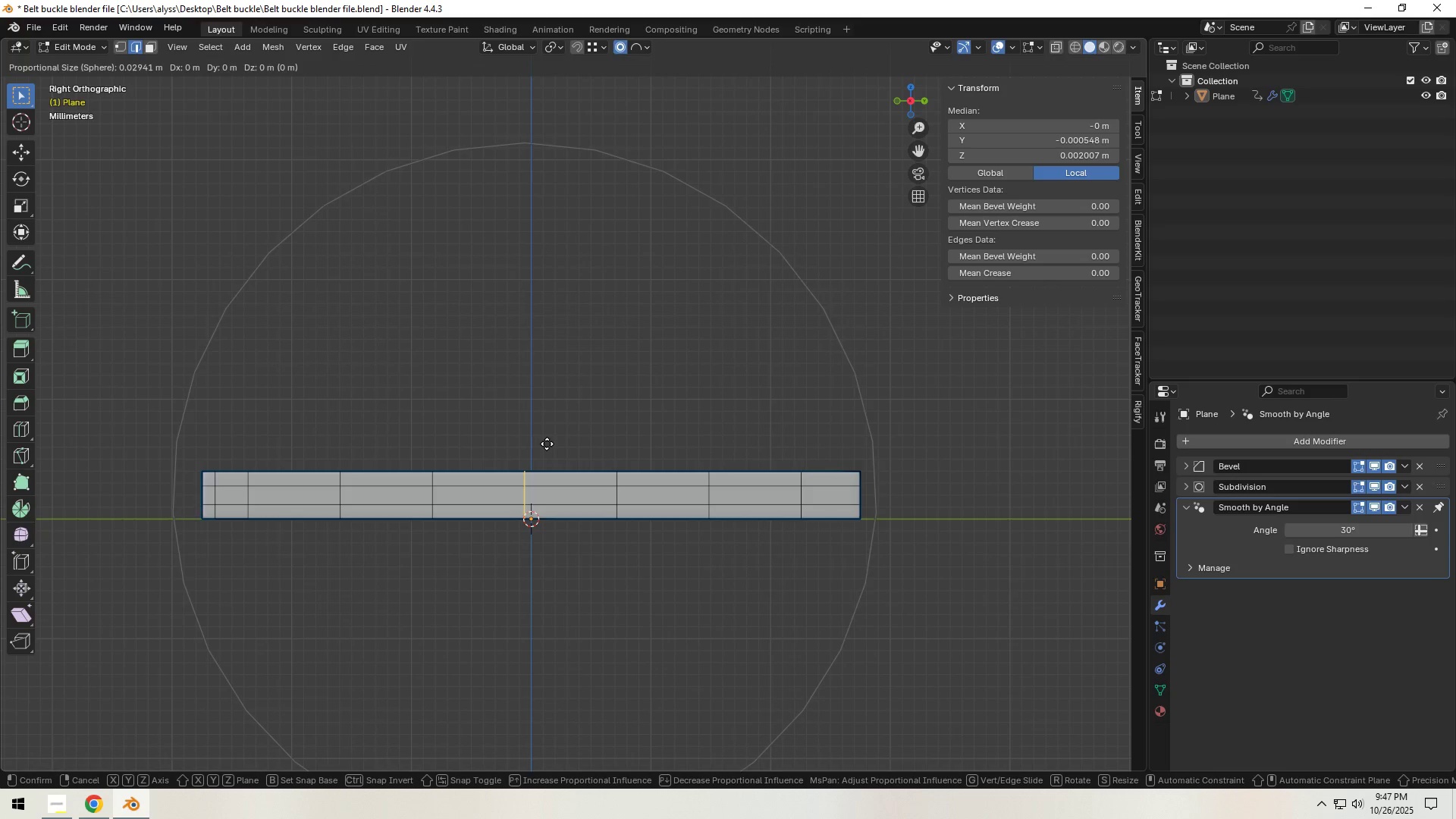 
scroll: coordinate [547, 444], scroll_direction: up, amount: 4.0
 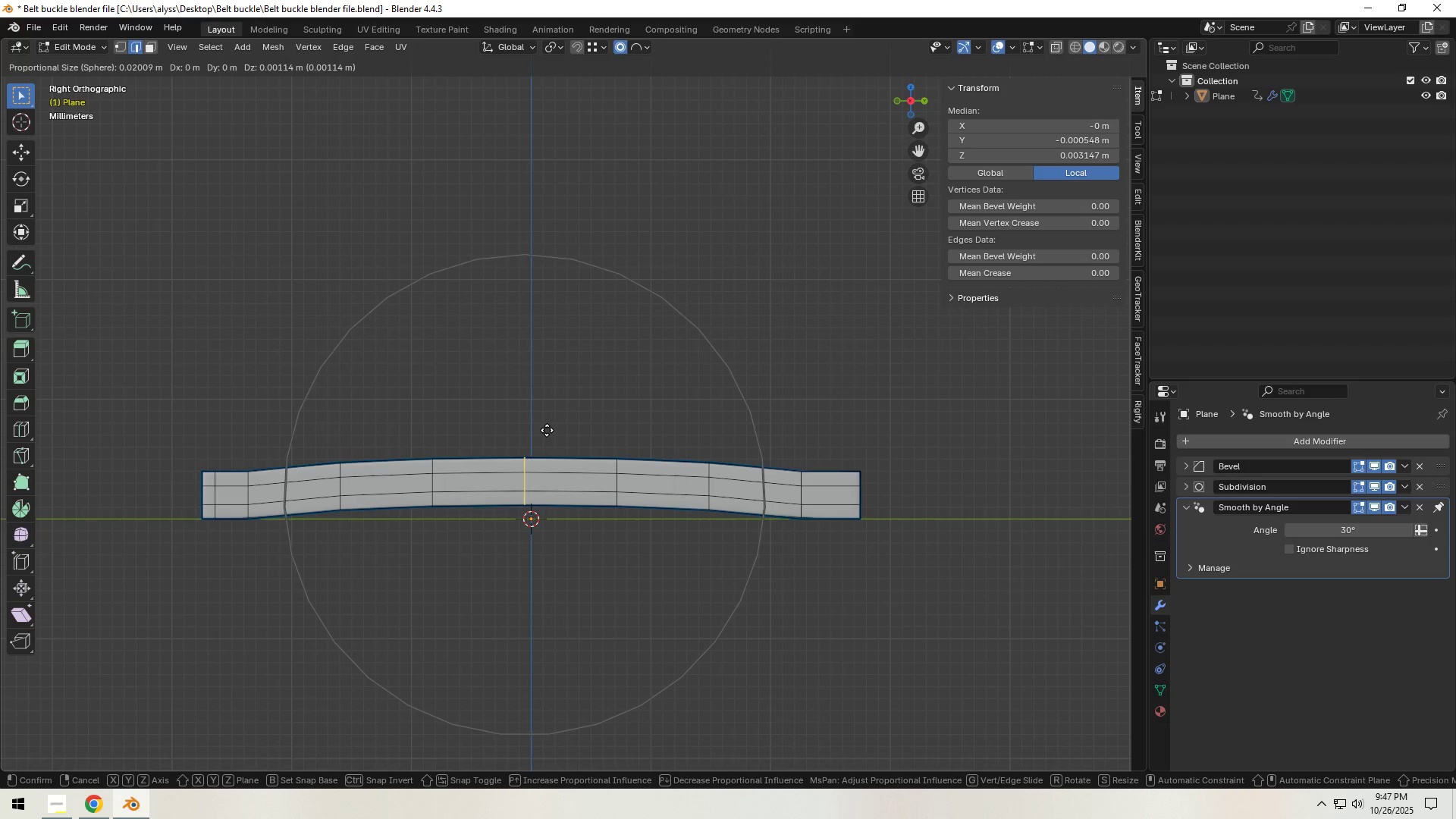 
scroll: coordinate [547, 430], scroll_direction: down, amount: 2.0
 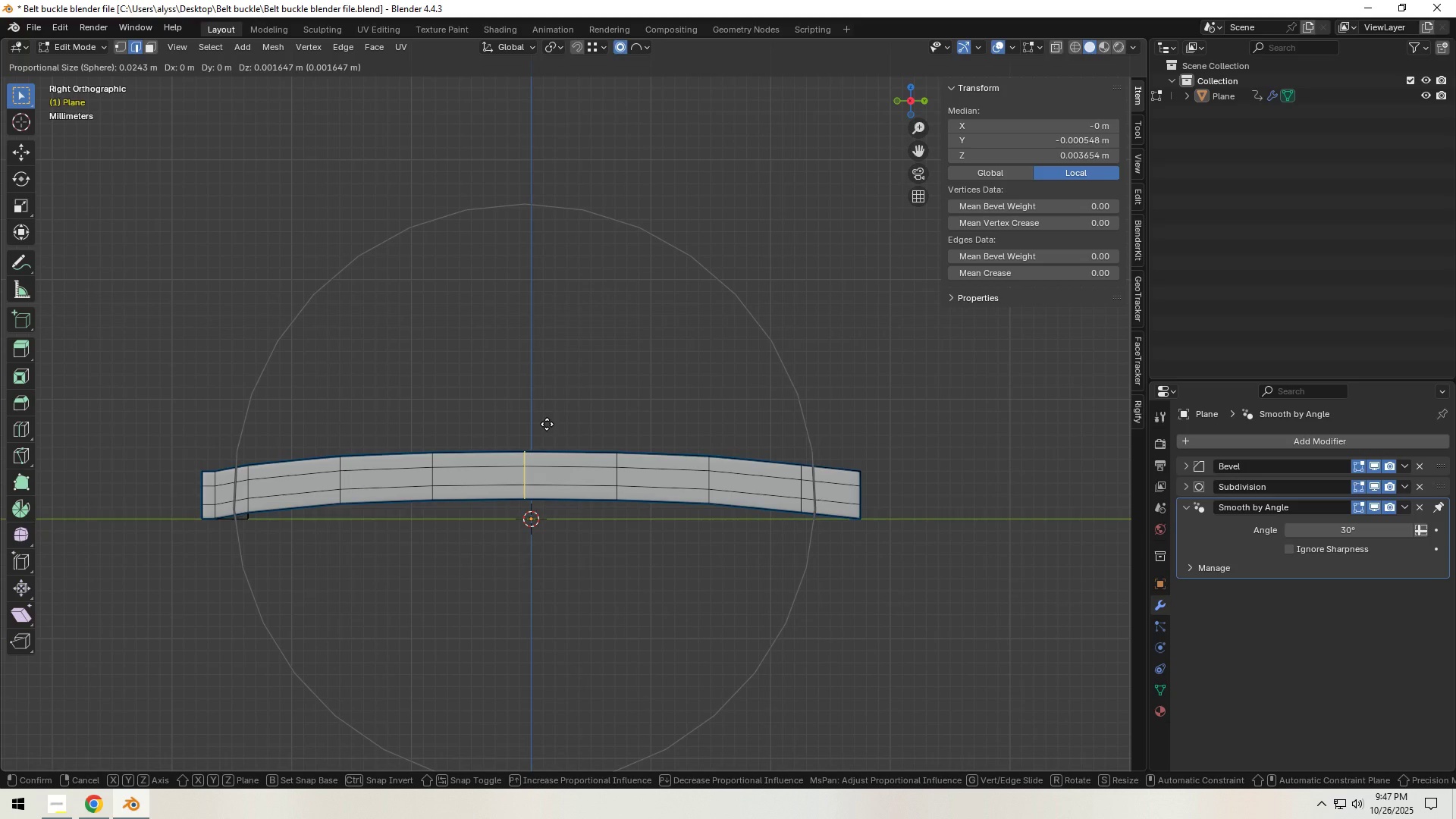 
double_click([553, 393])
 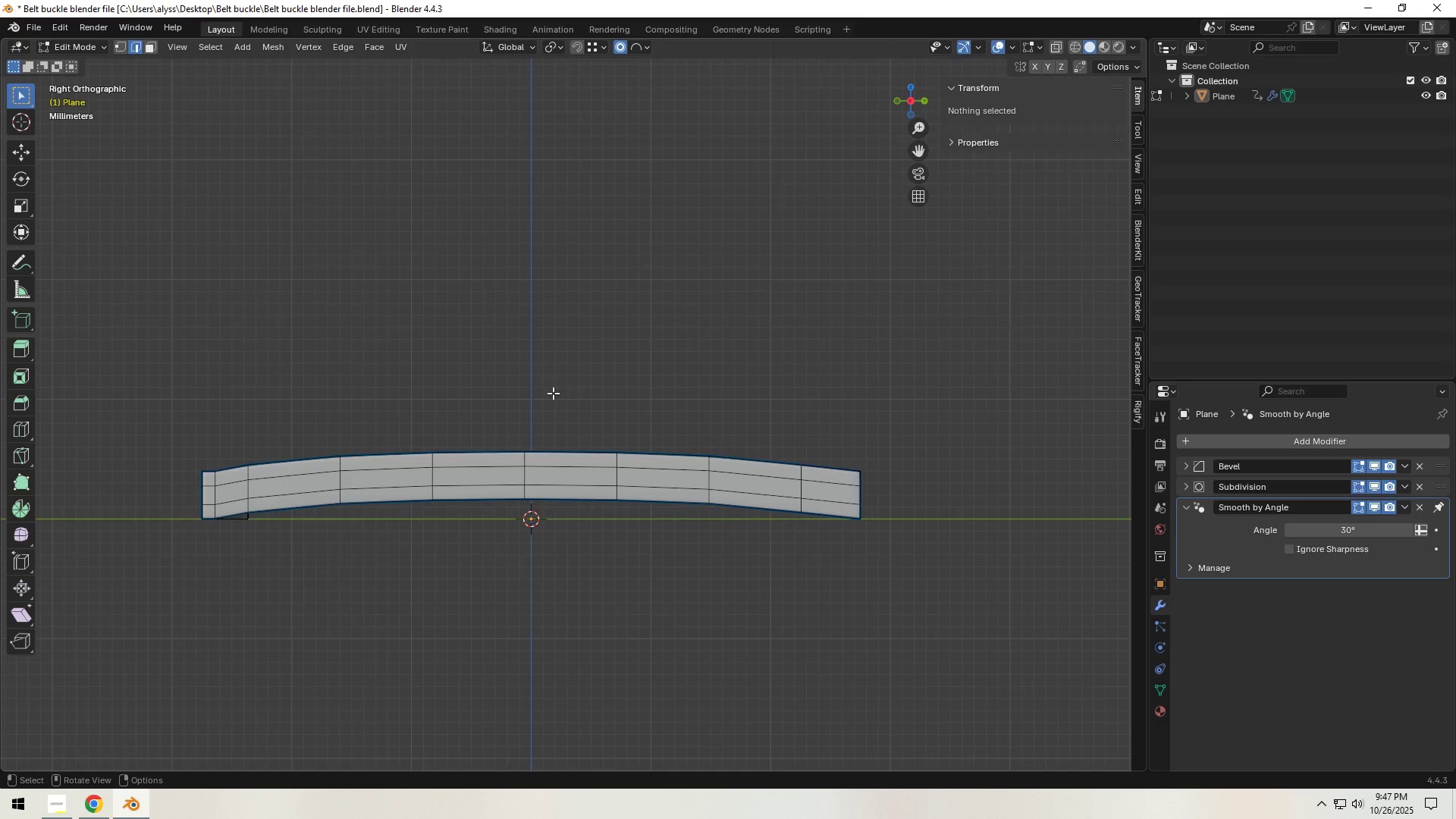 
key(Tab)
 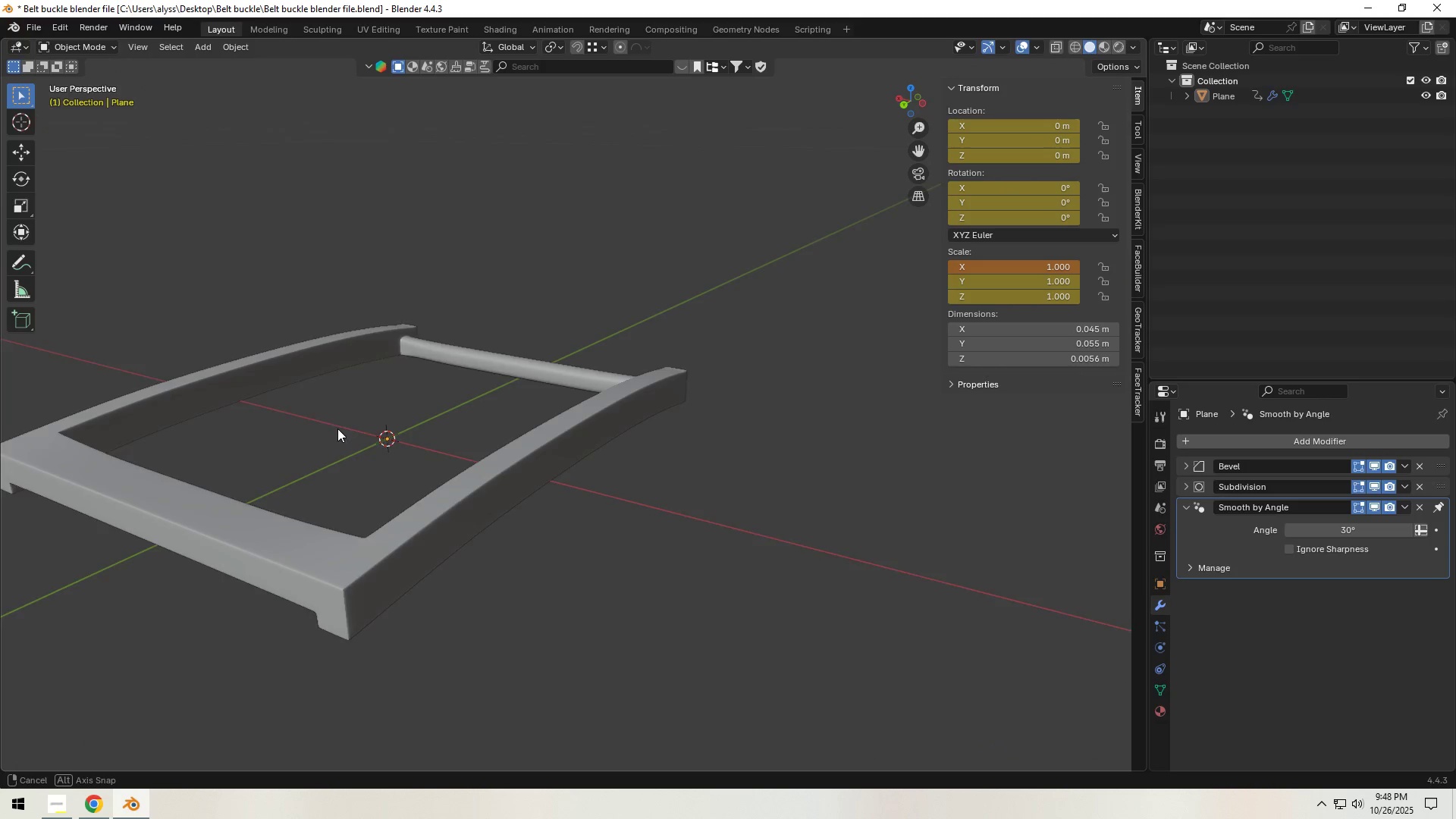 
hold_key(key=ShiftLeft, duration=0.51)
 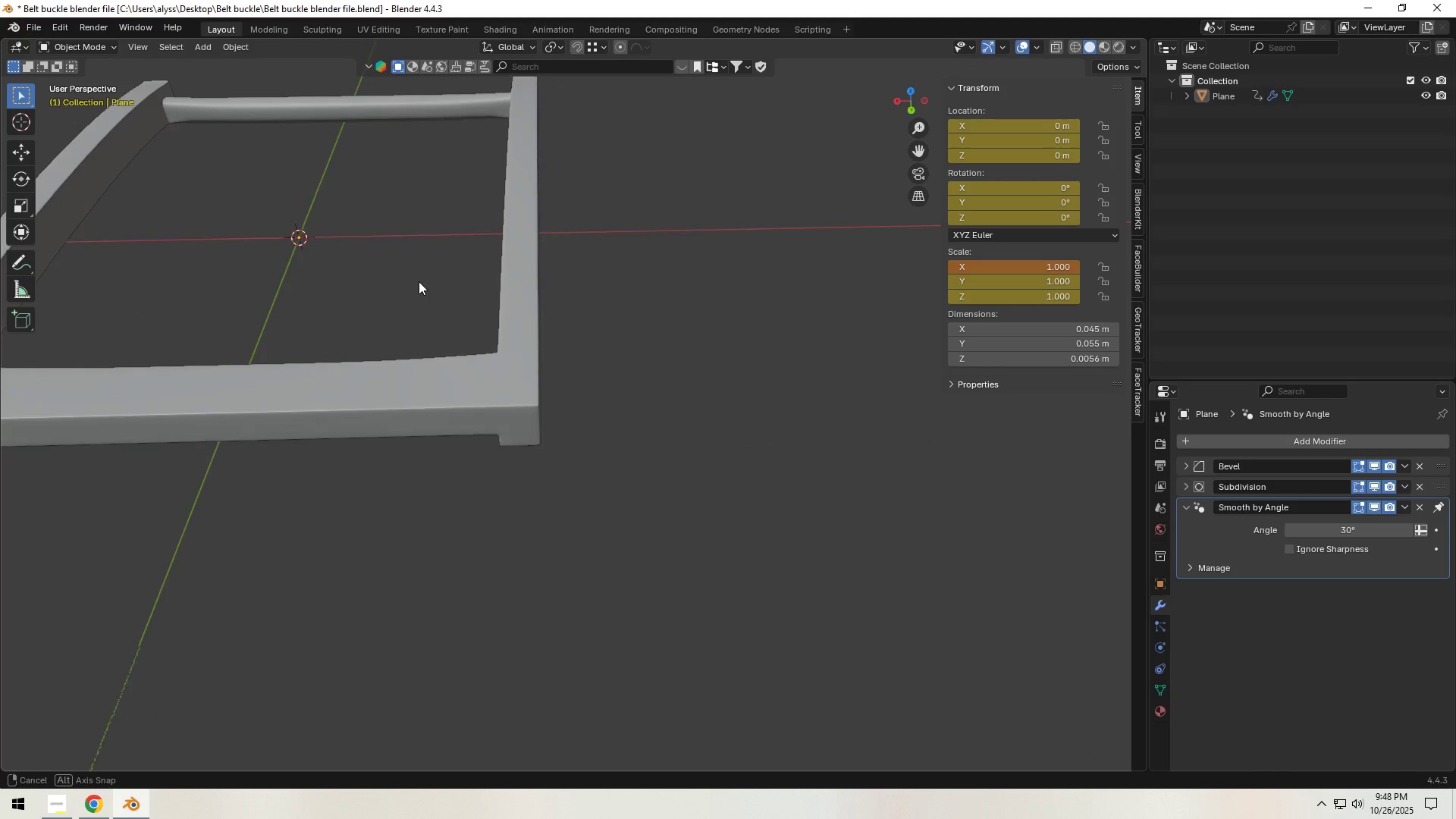 
key(Tab)
 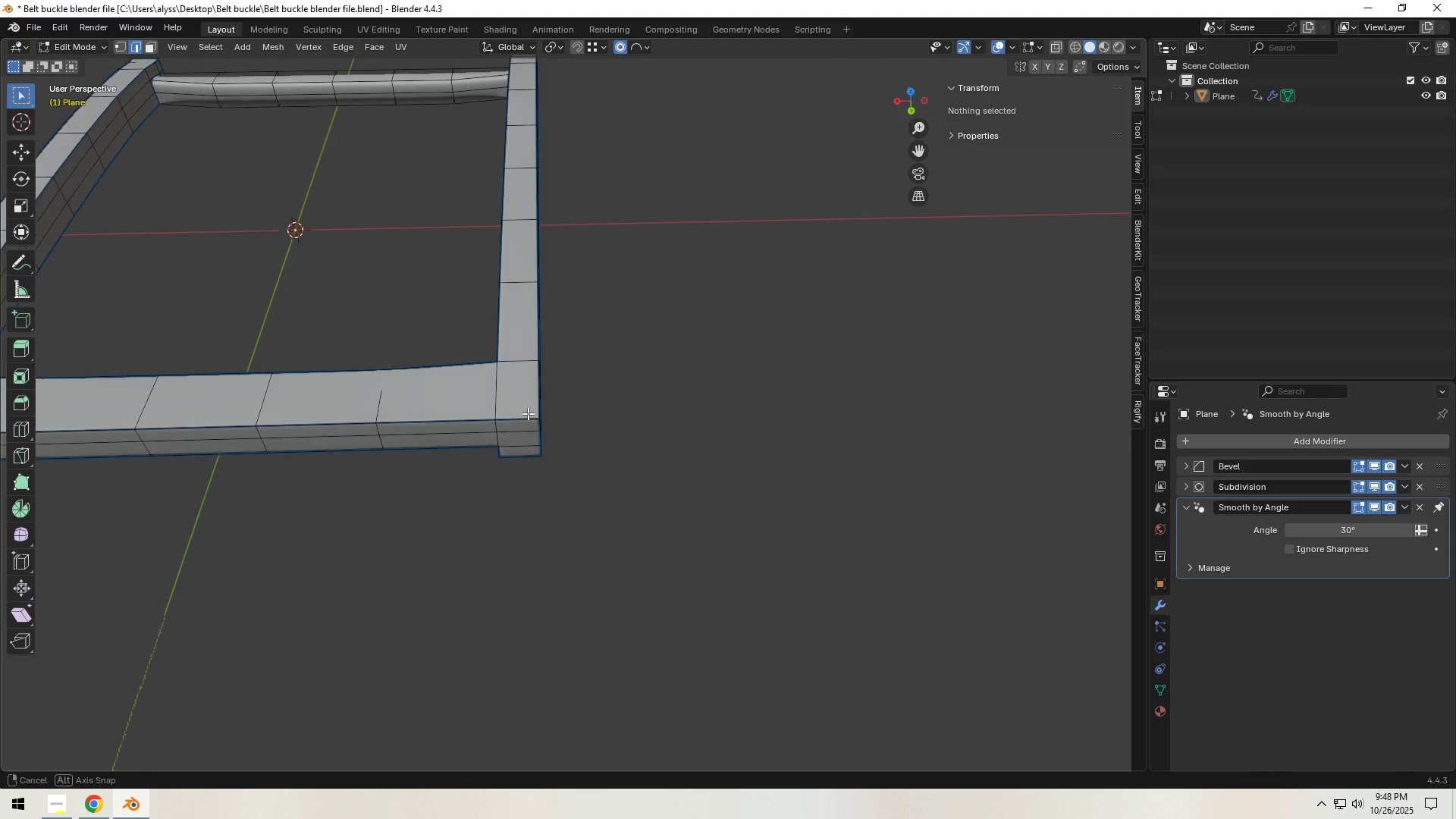 
scroll: coordinate [529, 429], scroll_direction: up, amount: 3.0
 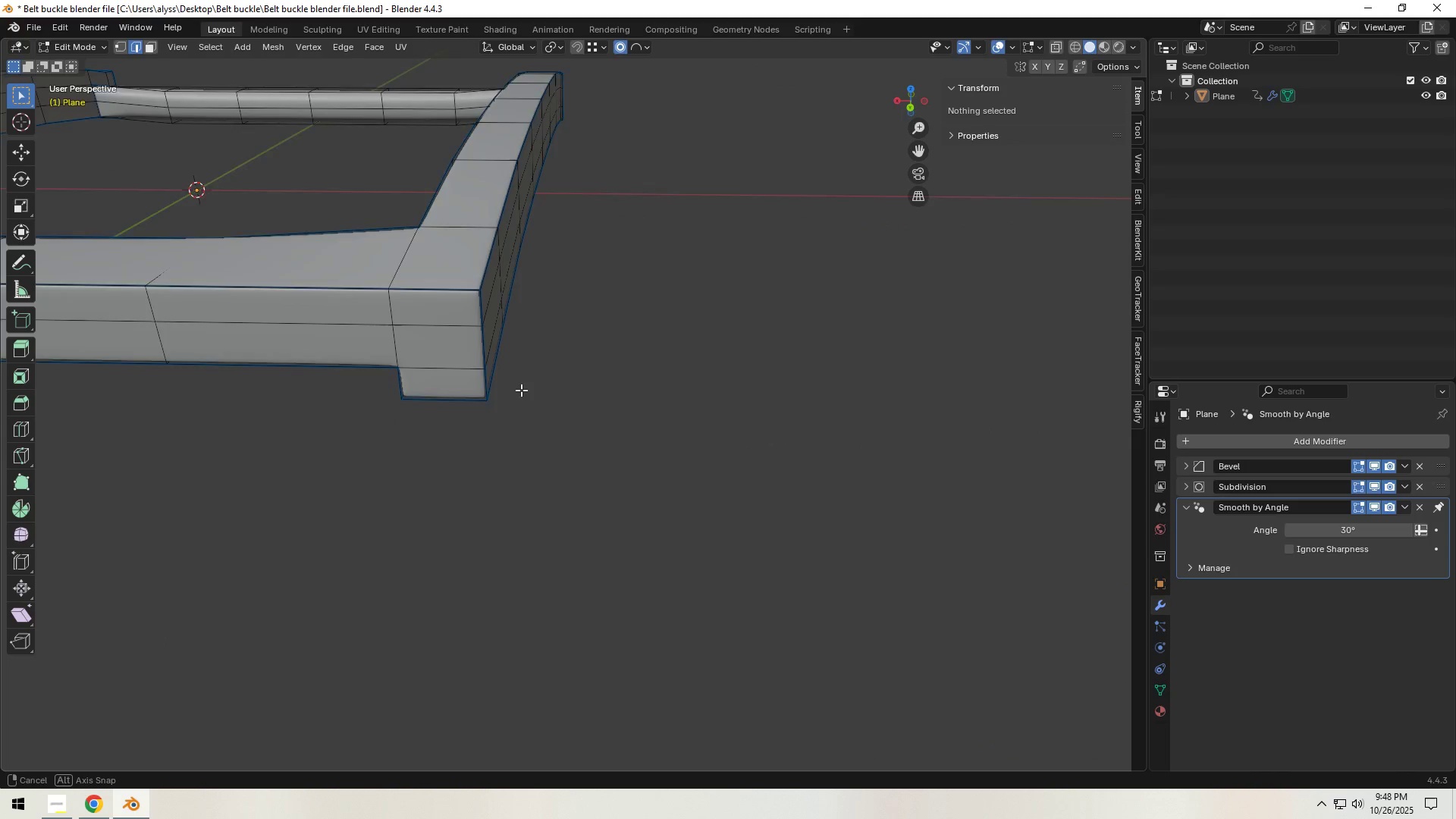 
hold_key(key=ShiftLeft, duration=0.34)
 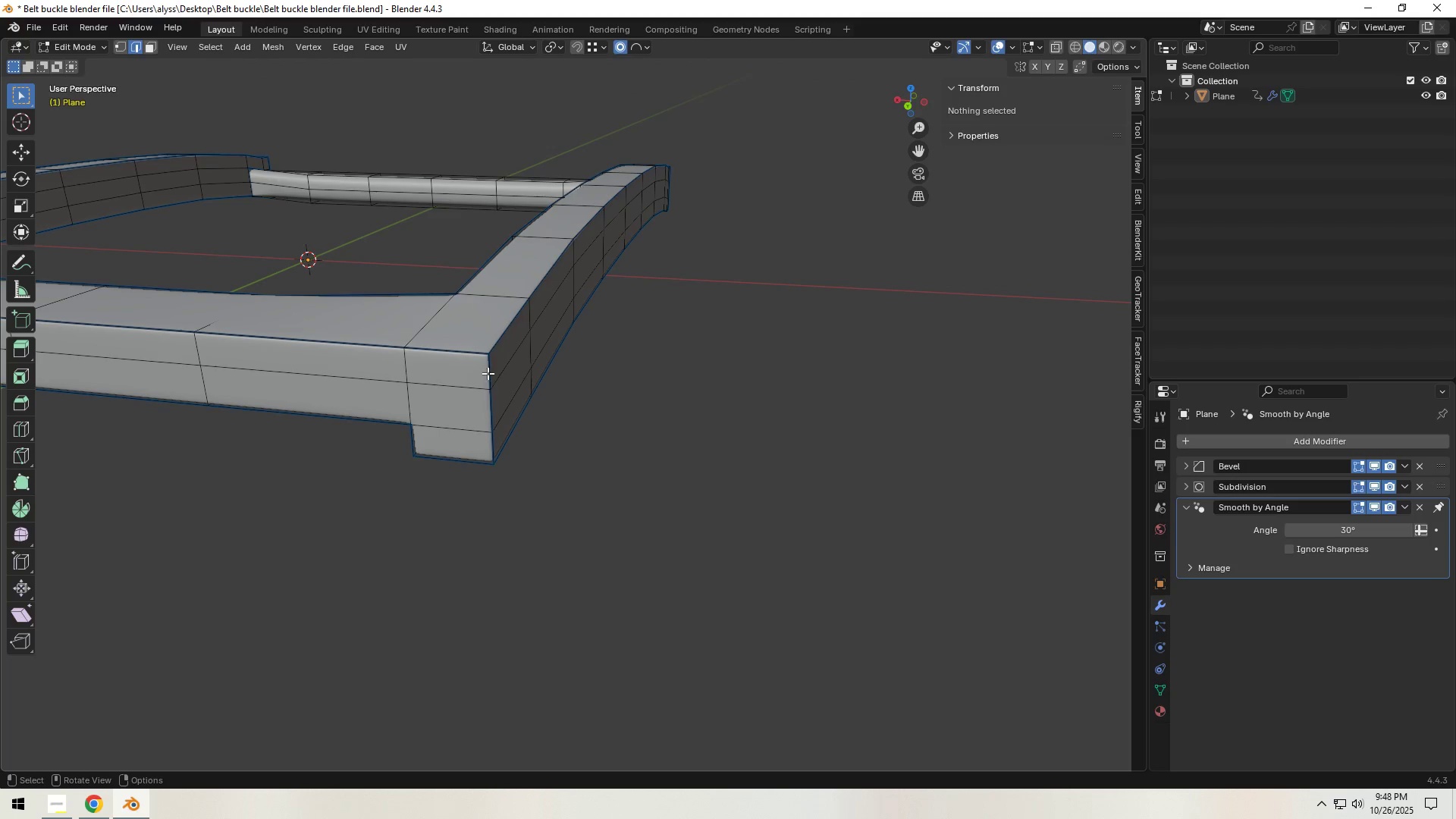 
left_click([486, 369])
 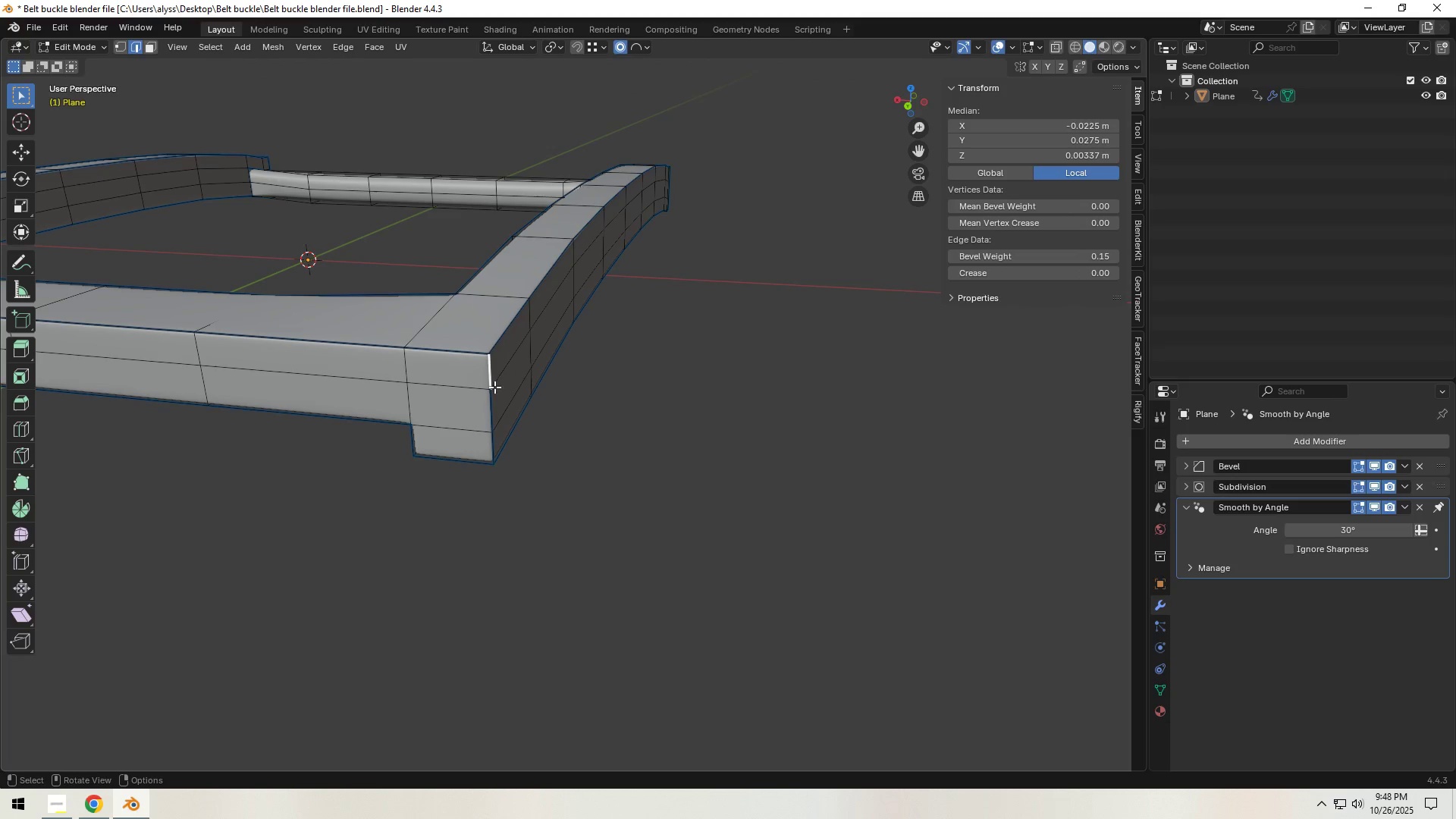 
hold_key(key=ShiftLeft, duration=1.14)
left_click([491, 408])
 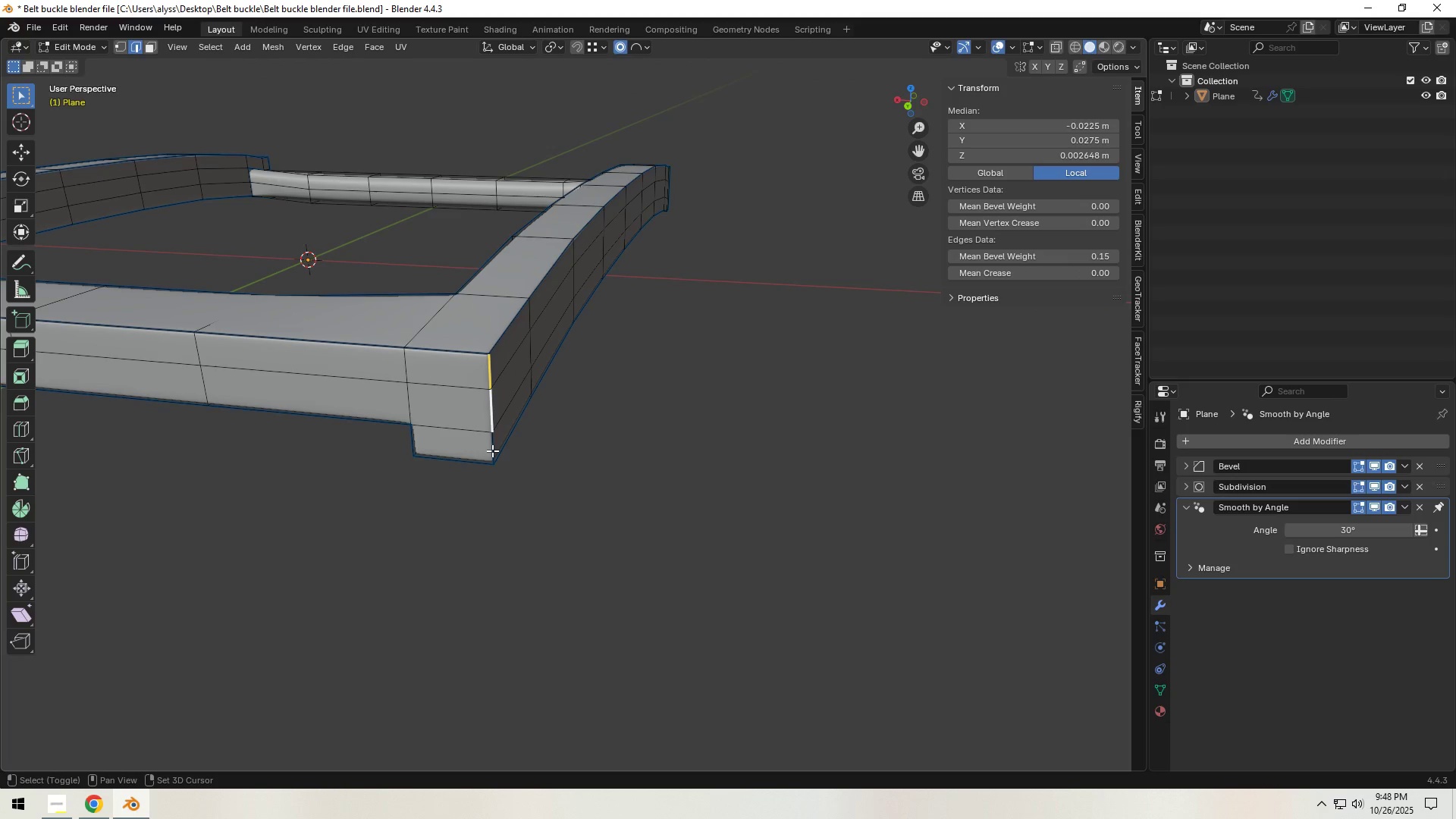 
left_click([492, 450])
 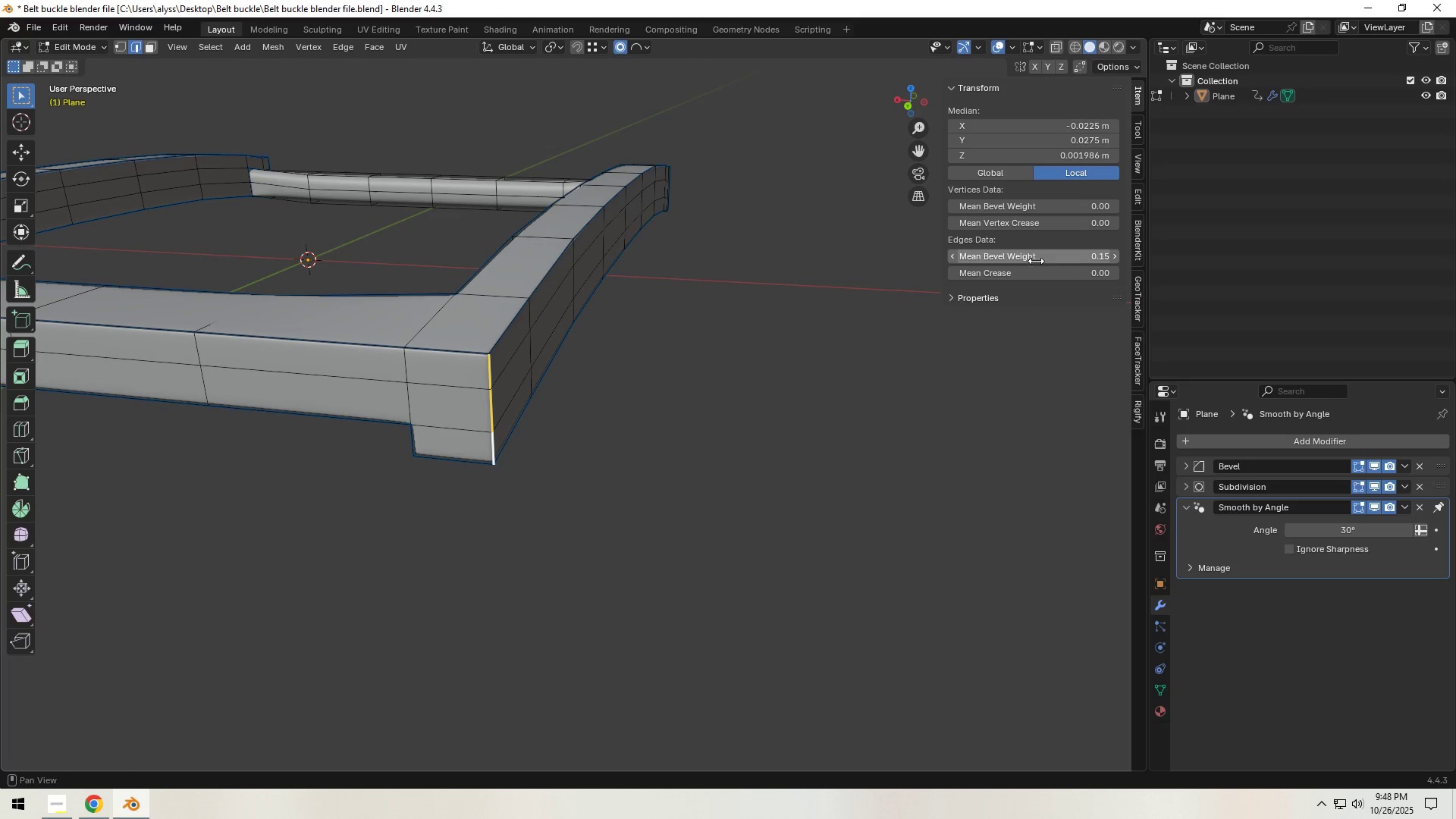 
left_click_drag(start_coordinate=[1038, 258], to_coordinate=[160, 254])
 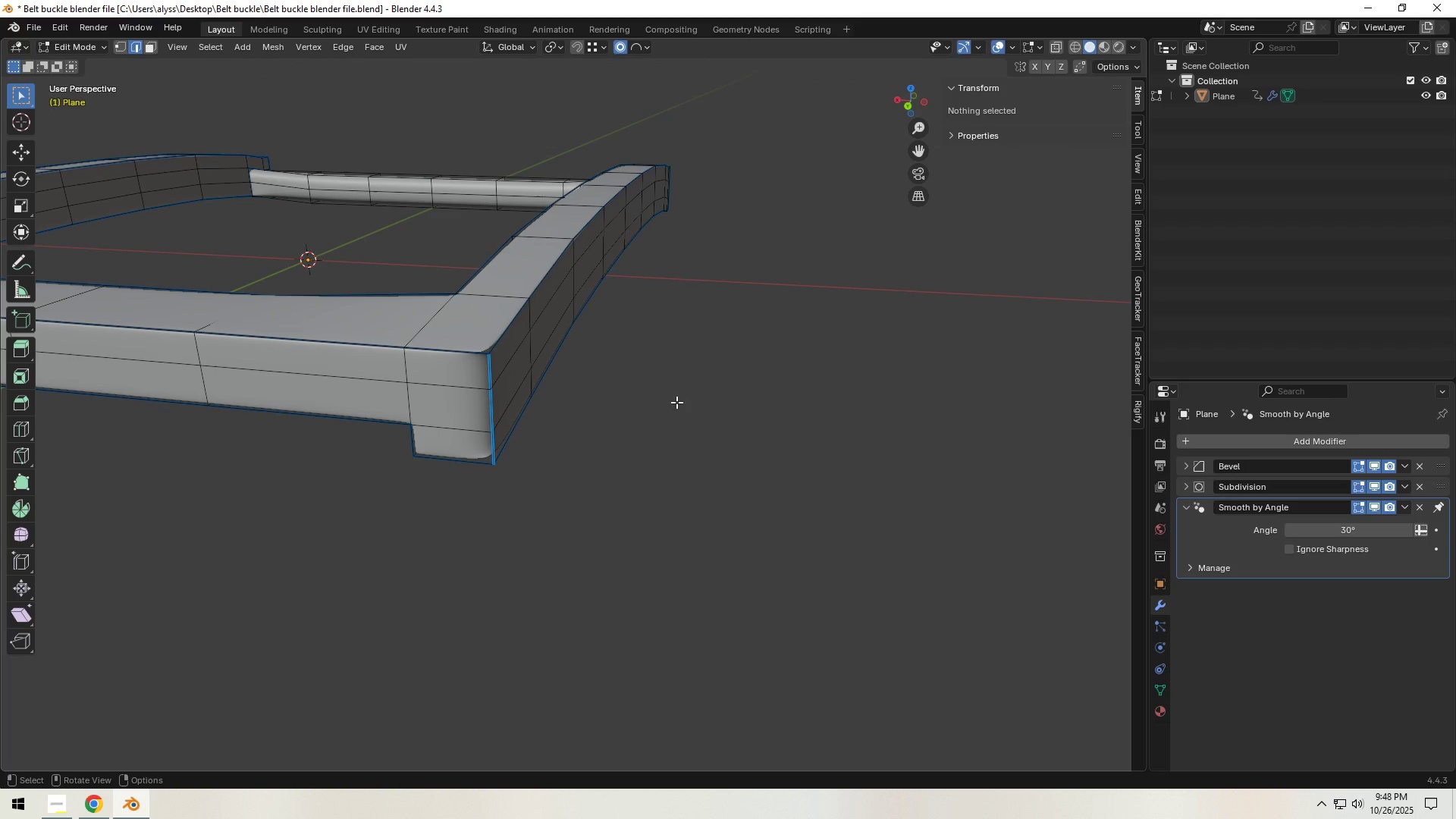 
key(Tab)
 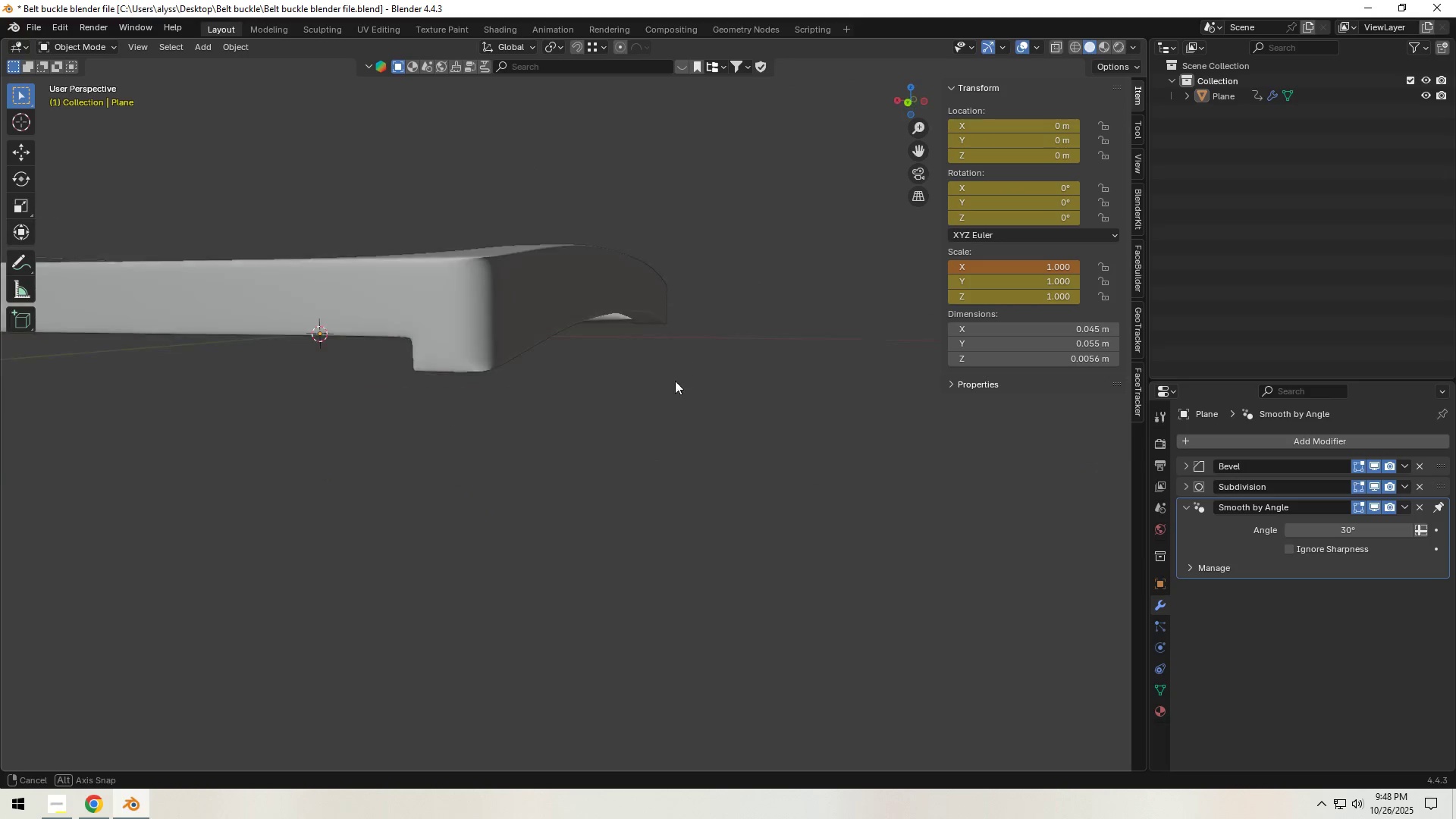 
scroll: coordinate [529, 476], scroll_direction: up, amount: 2.0
 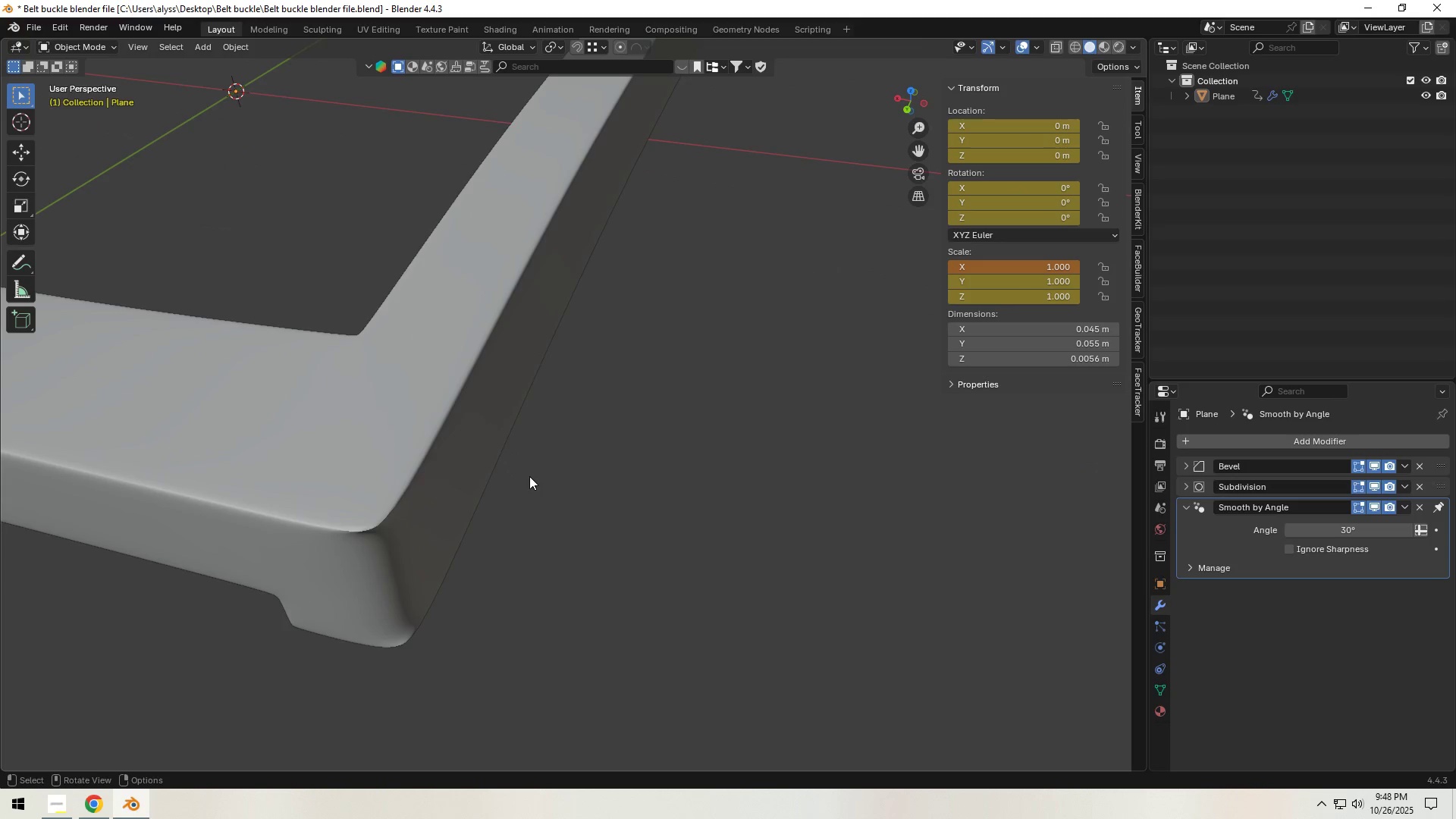 
hold_key(key=ShiftLeft, duration=0.38)
 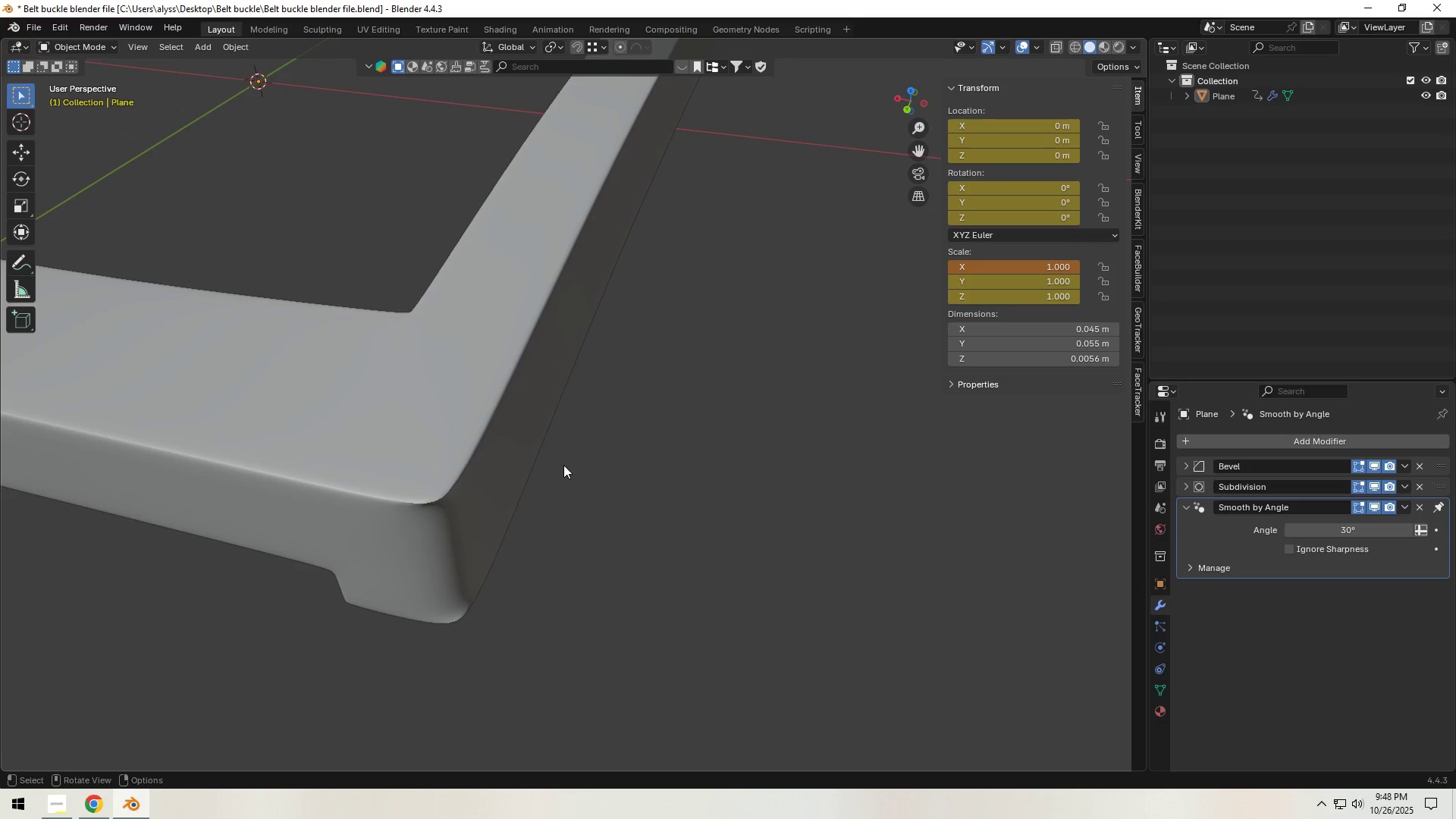 
key(Tab)
 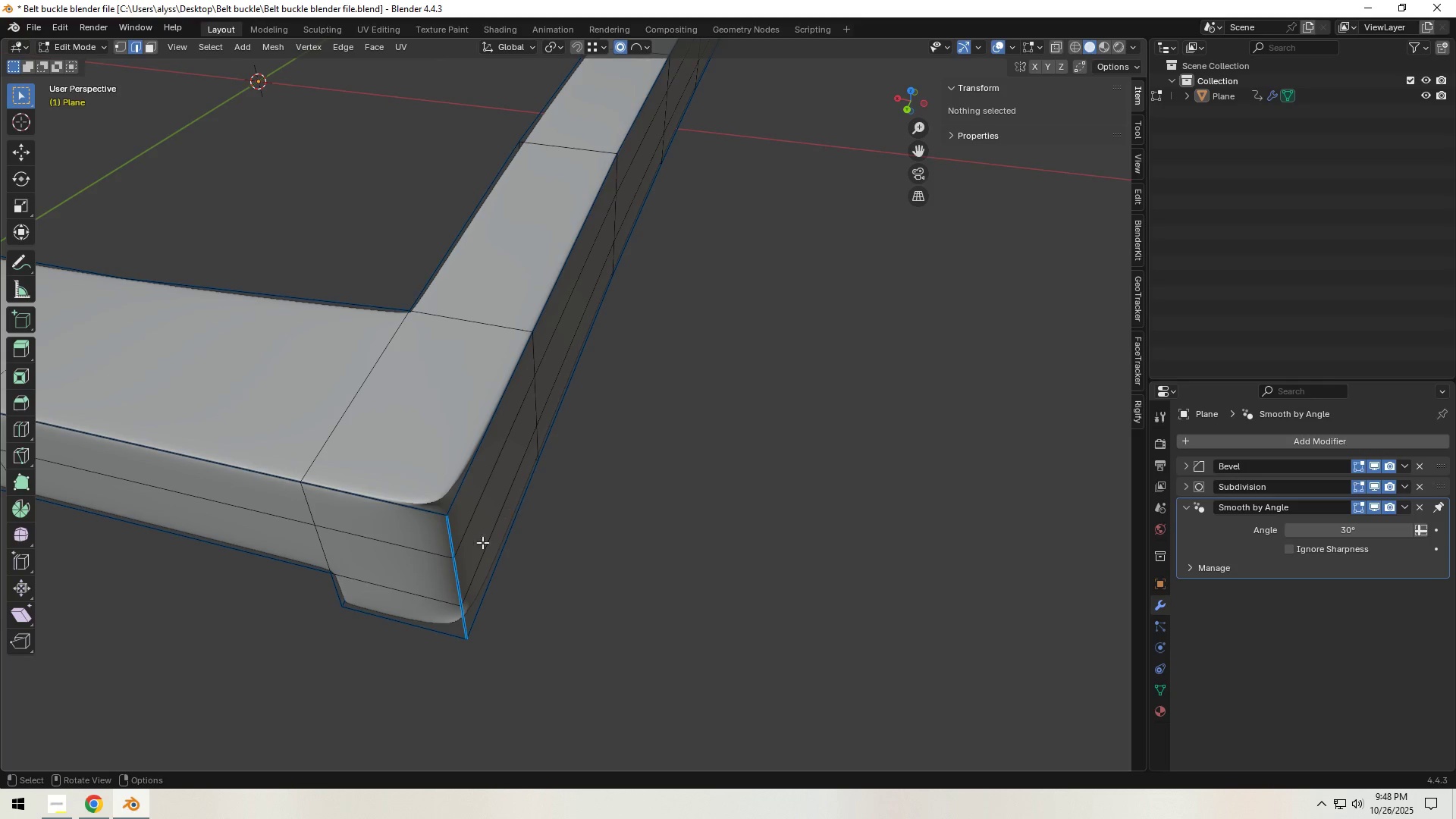 
left_click([455, 541])
 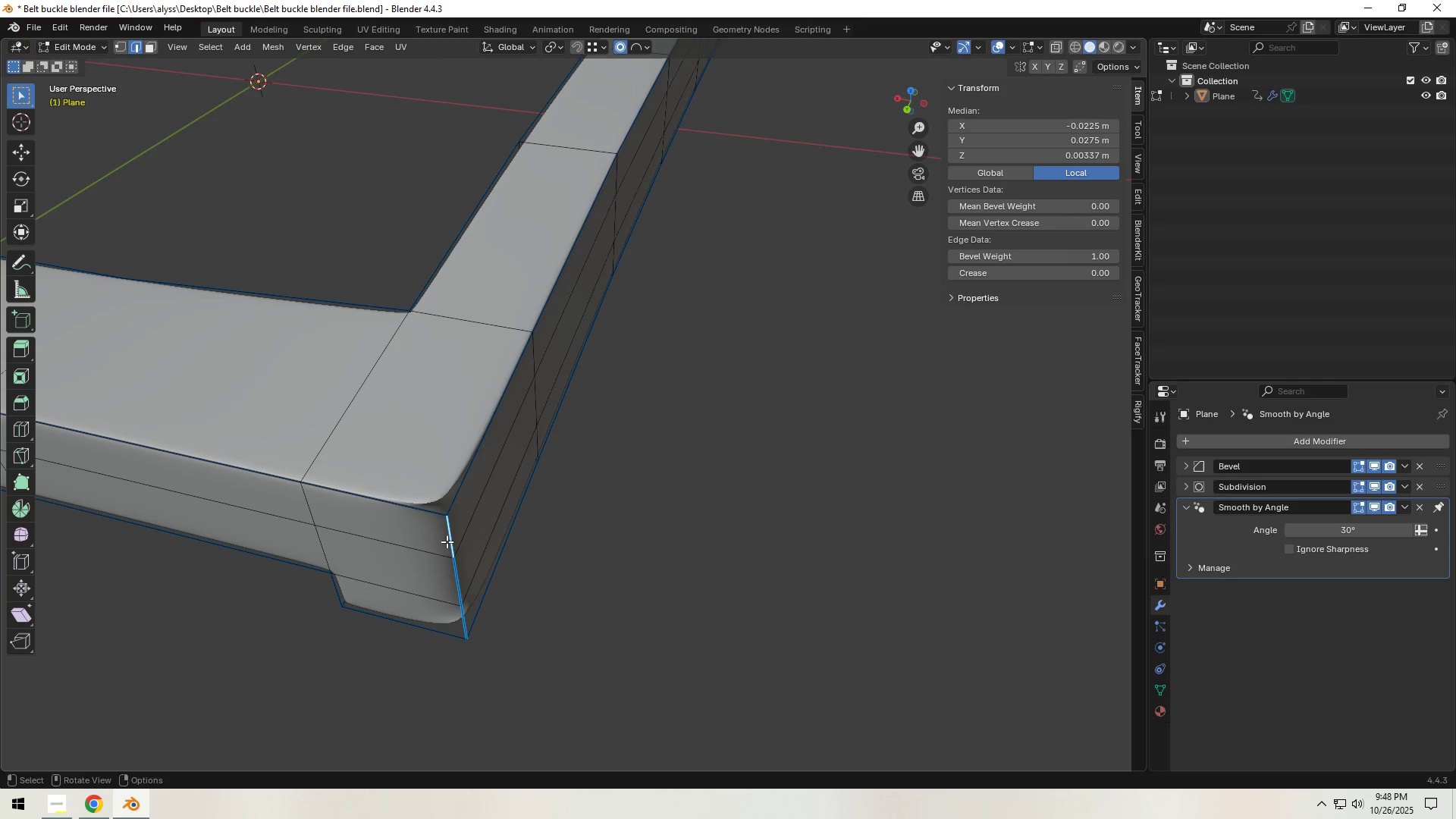 
hold_key(key=ShiftLeft, duration=1.5)
left_click([455, 582])
 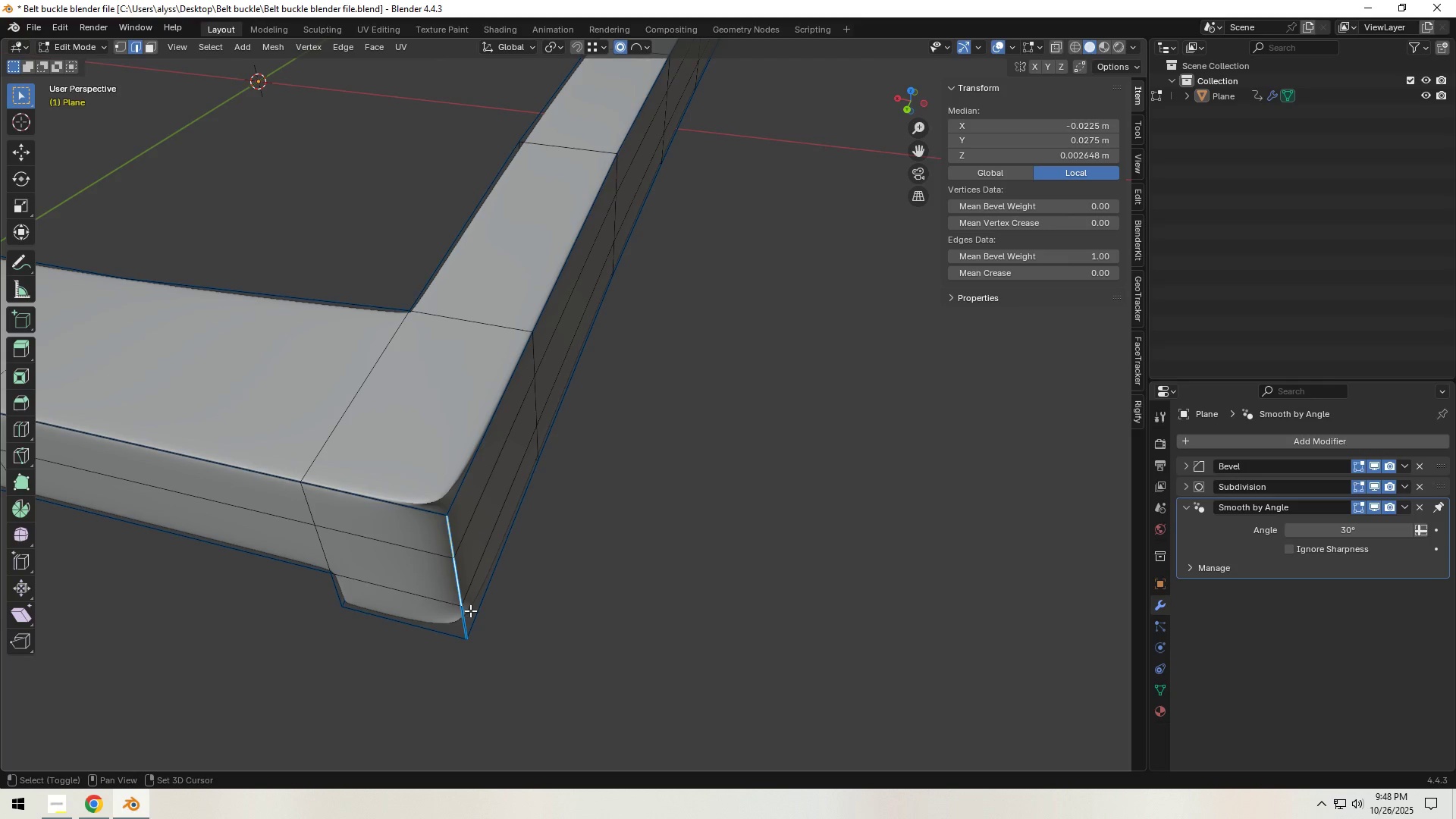 
hold_key(key=ShiftLeft, duration=0.84)
left_click([464, 627])
 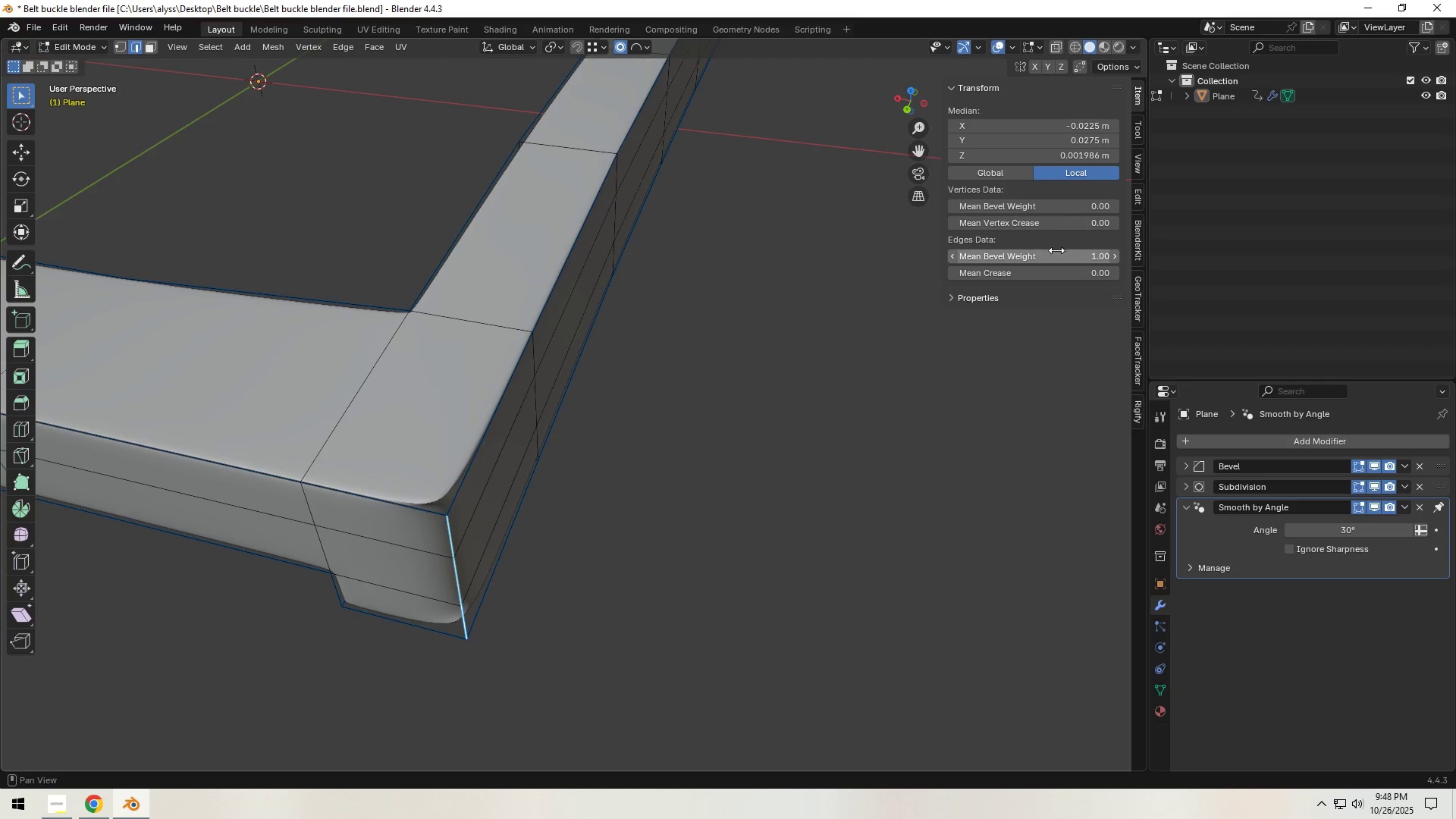 
left_click_drag(start_coordinate=[1074, 254], to_coordinate=[422, 378])
 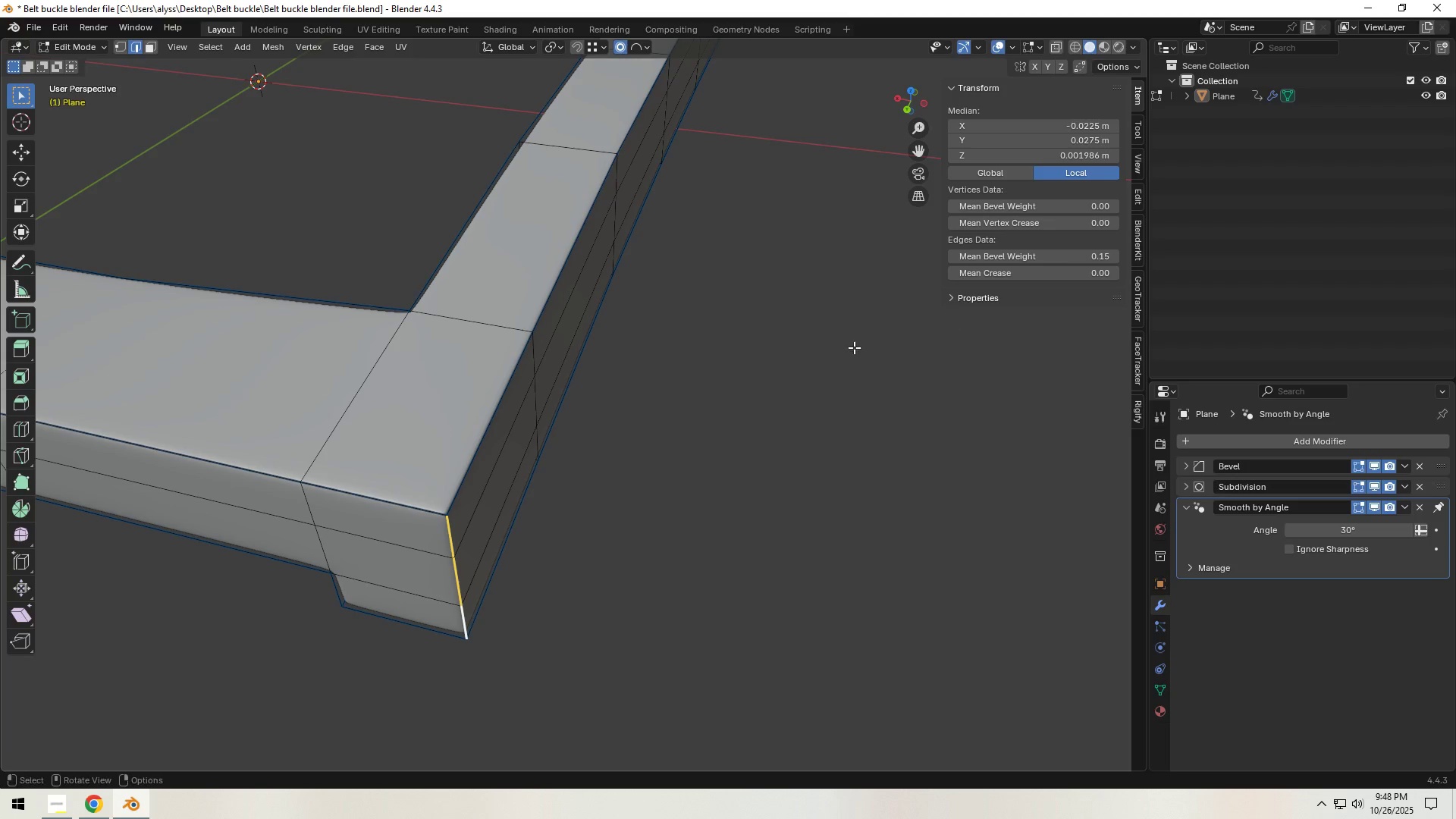 
hold_key(key=ShiftLeft, duration=1.5)
 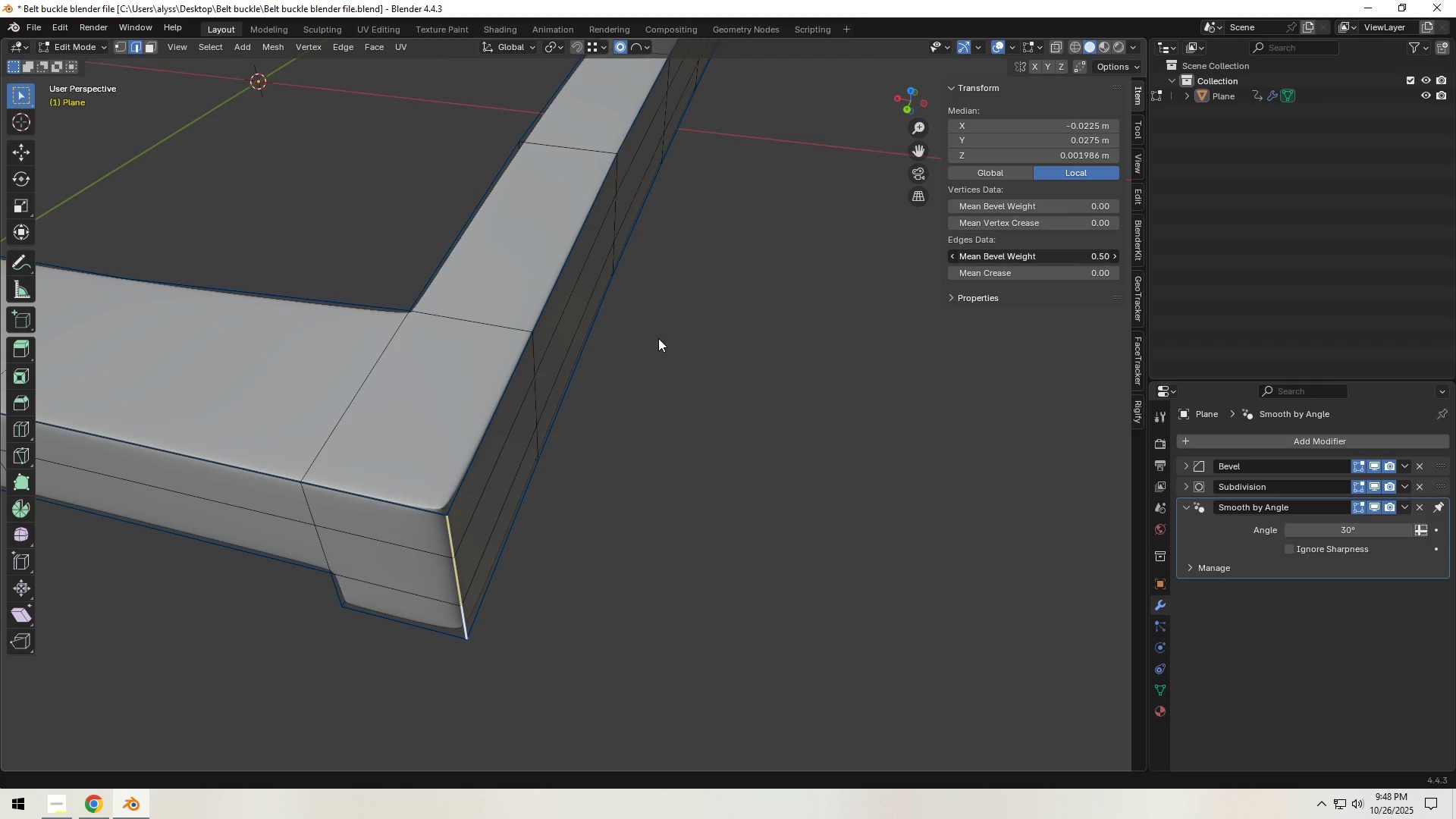 
hold_key(key=ShiftLeft, duration=1.51)
 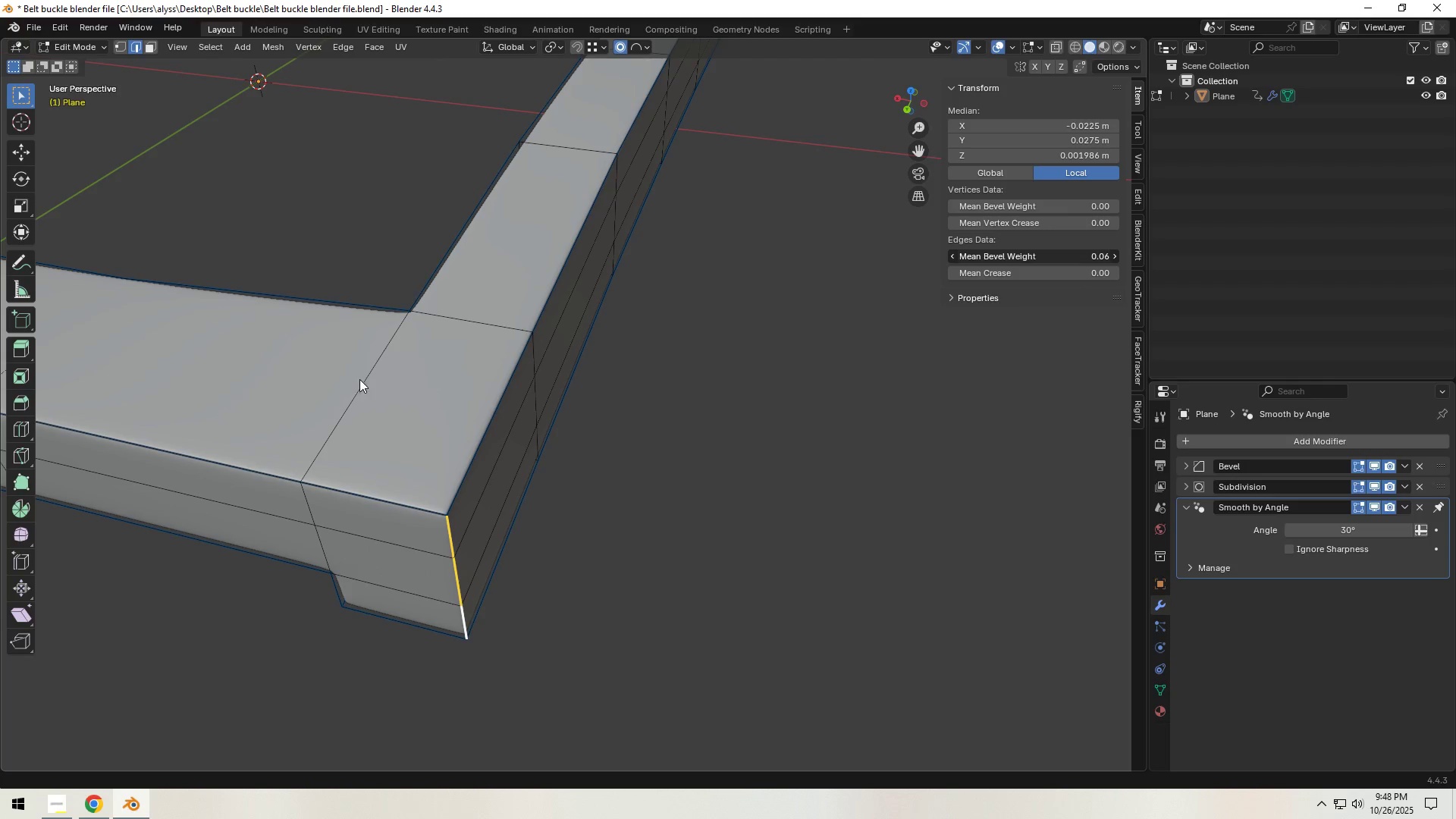 
hold_key(key=ShiftLeft, duration=1.52)
 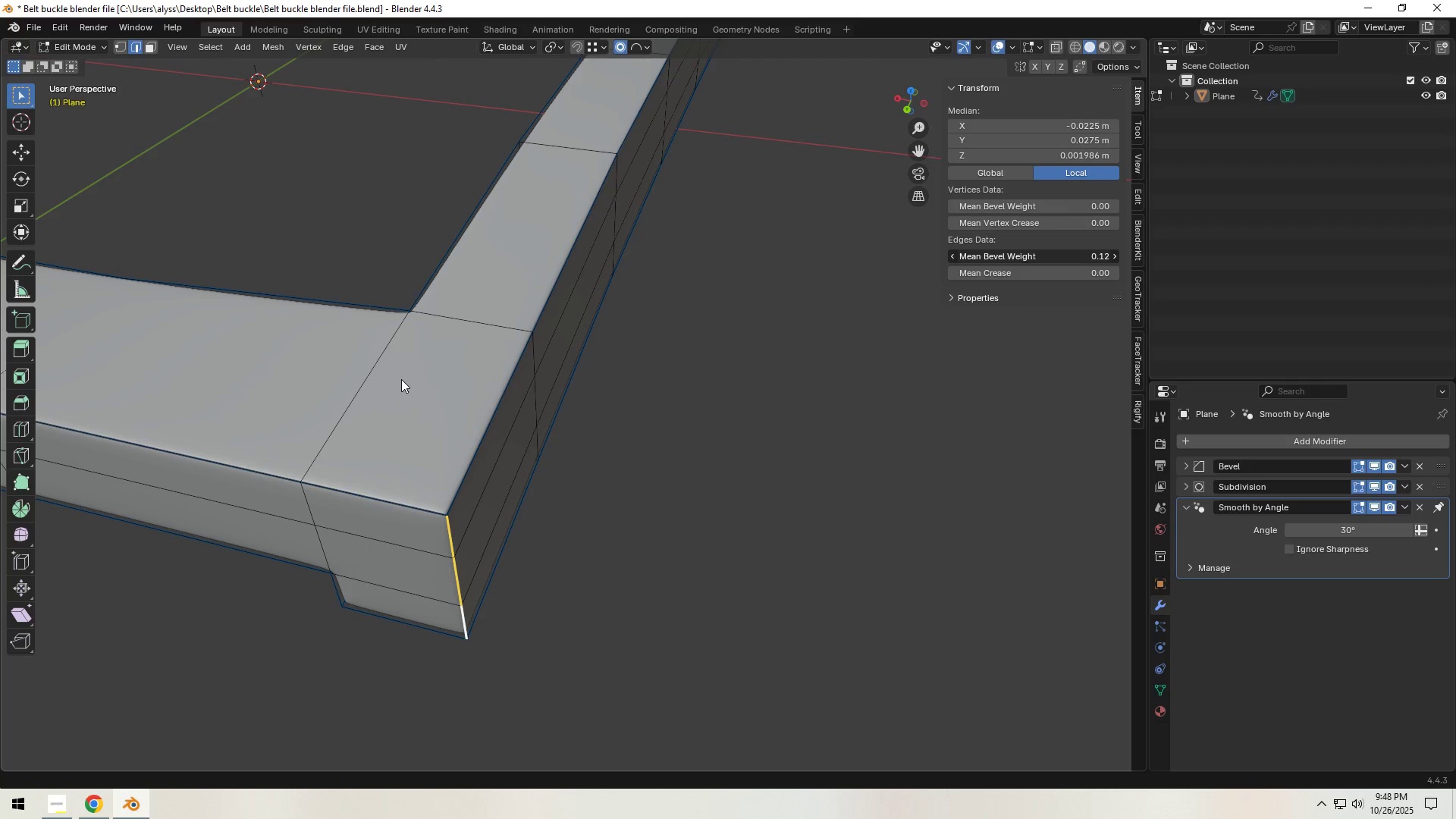 
hold_key(key=ShiftLeft, duration=1.41)
 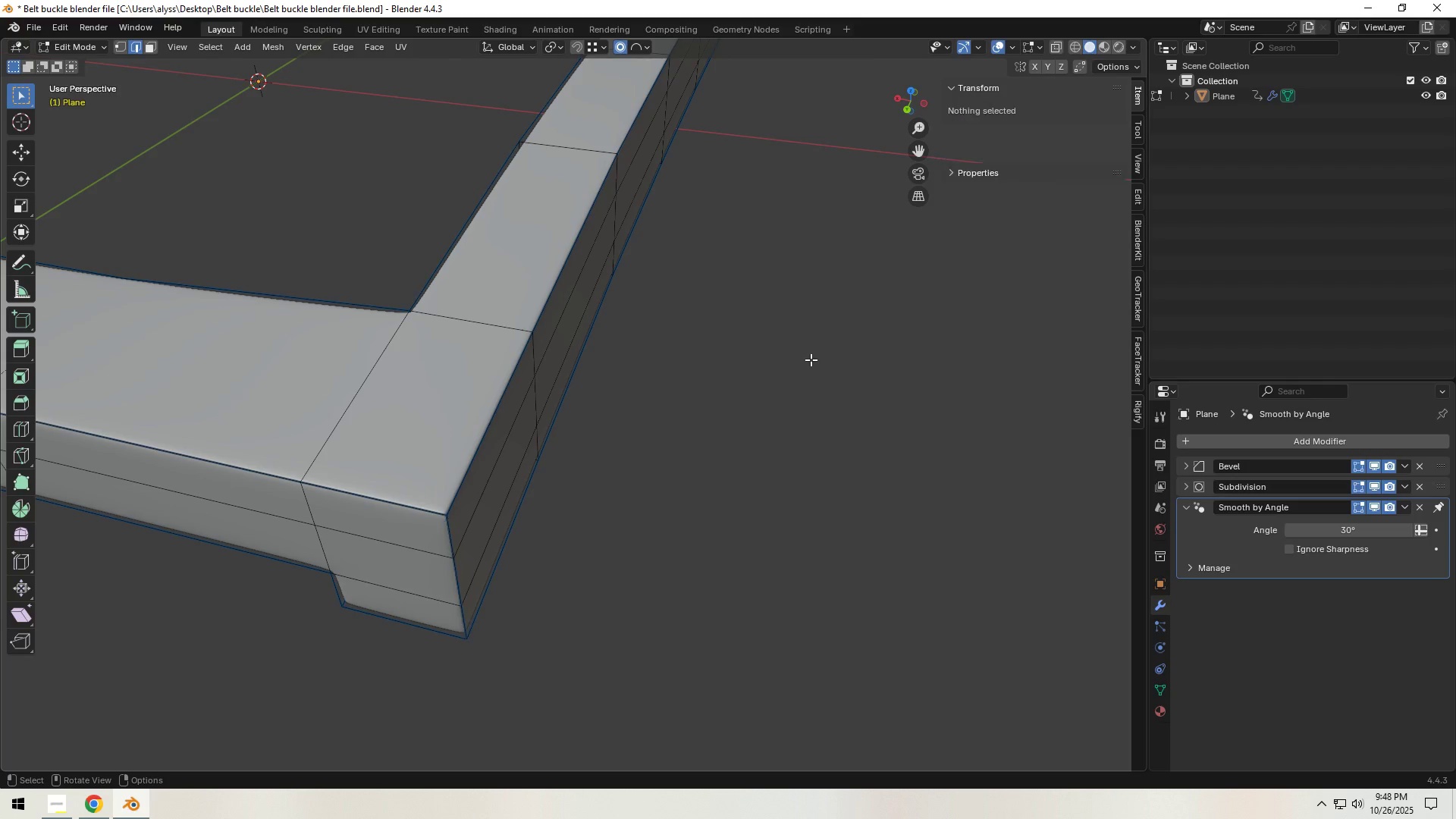 
scroll: coordinate [807, 362], scroll_direction: down, amount: 4.0
 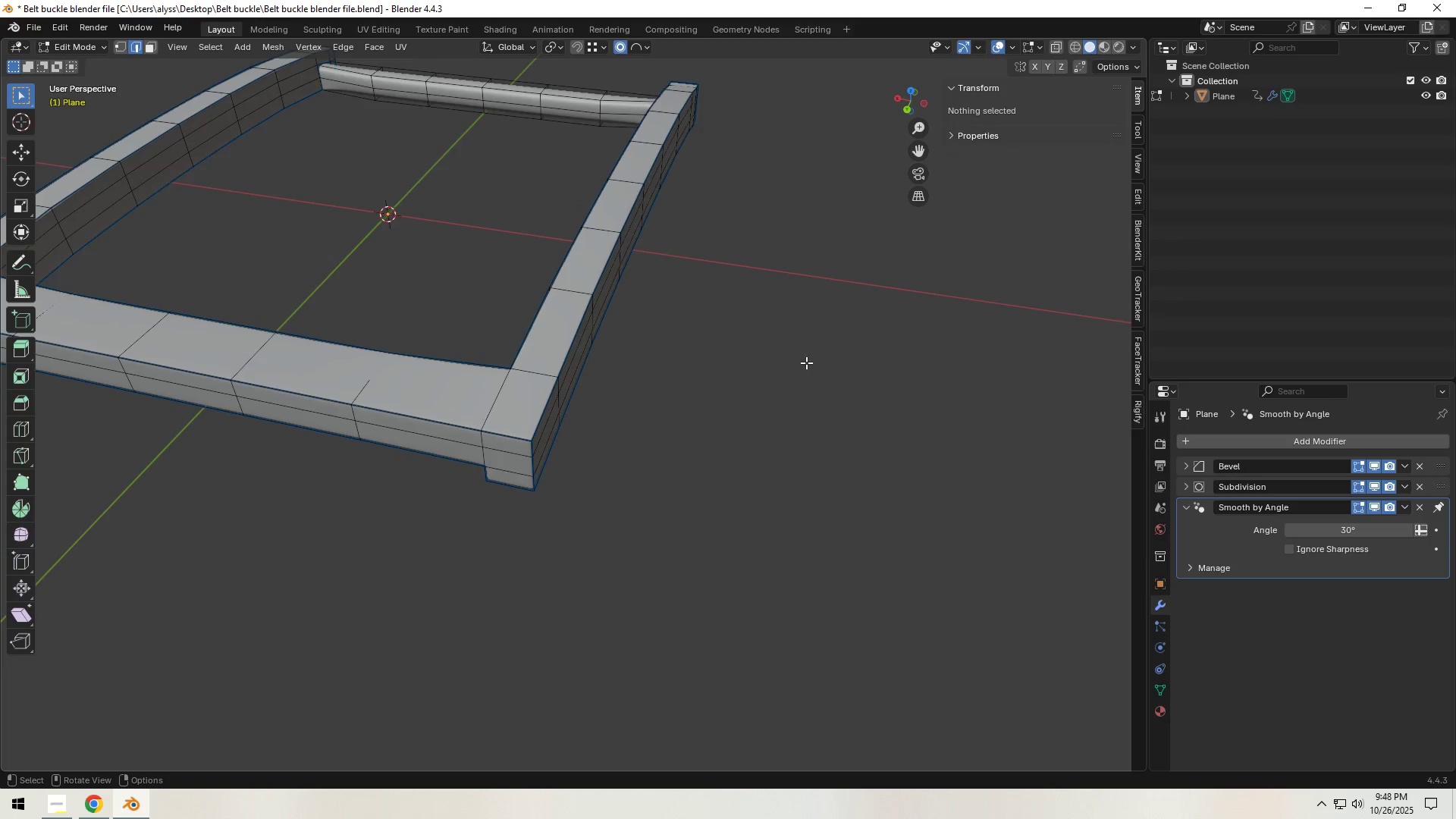 
key(Tab)
 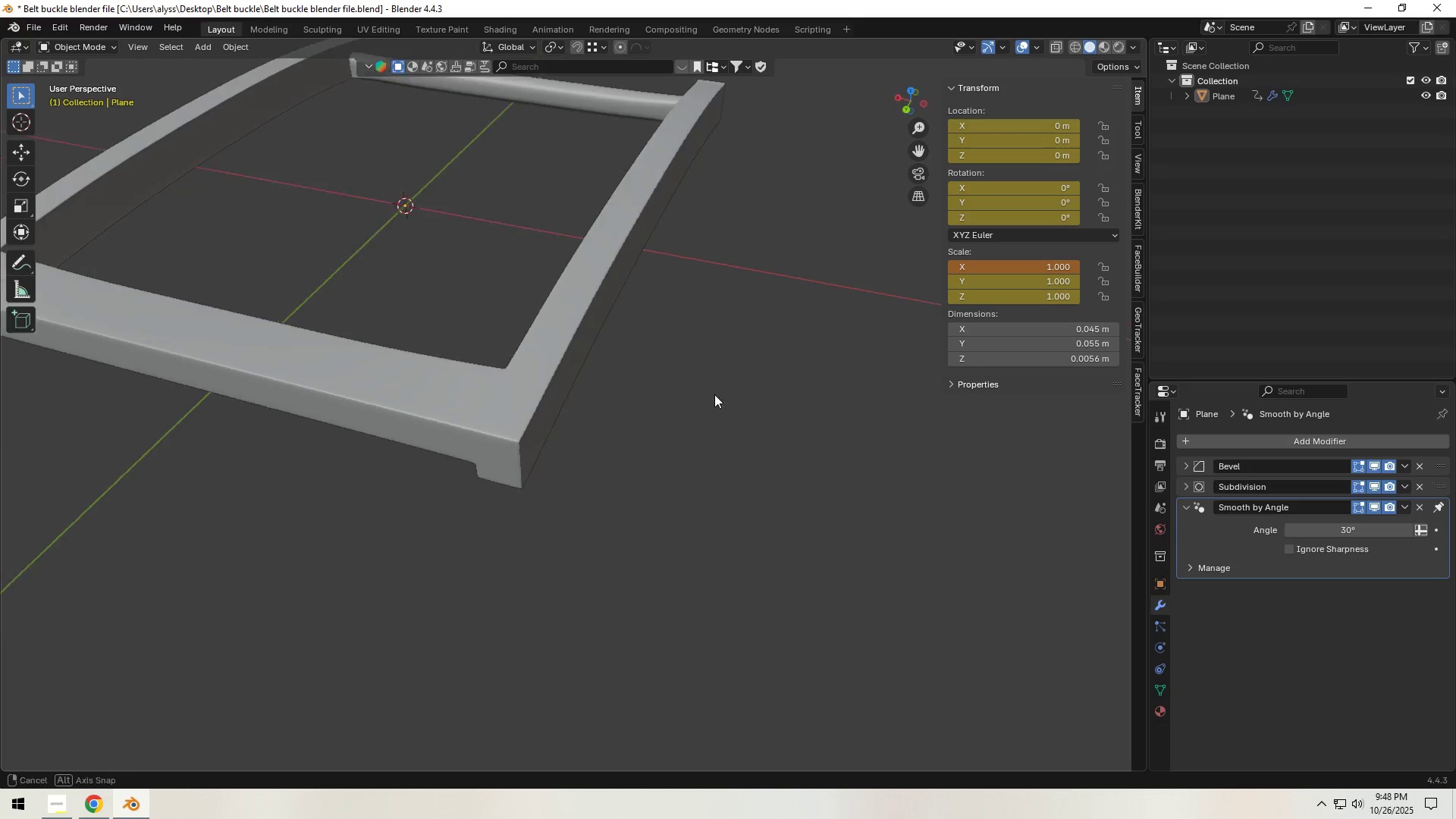 
hold_key(key=ShiftLeft, duration=0.51)
 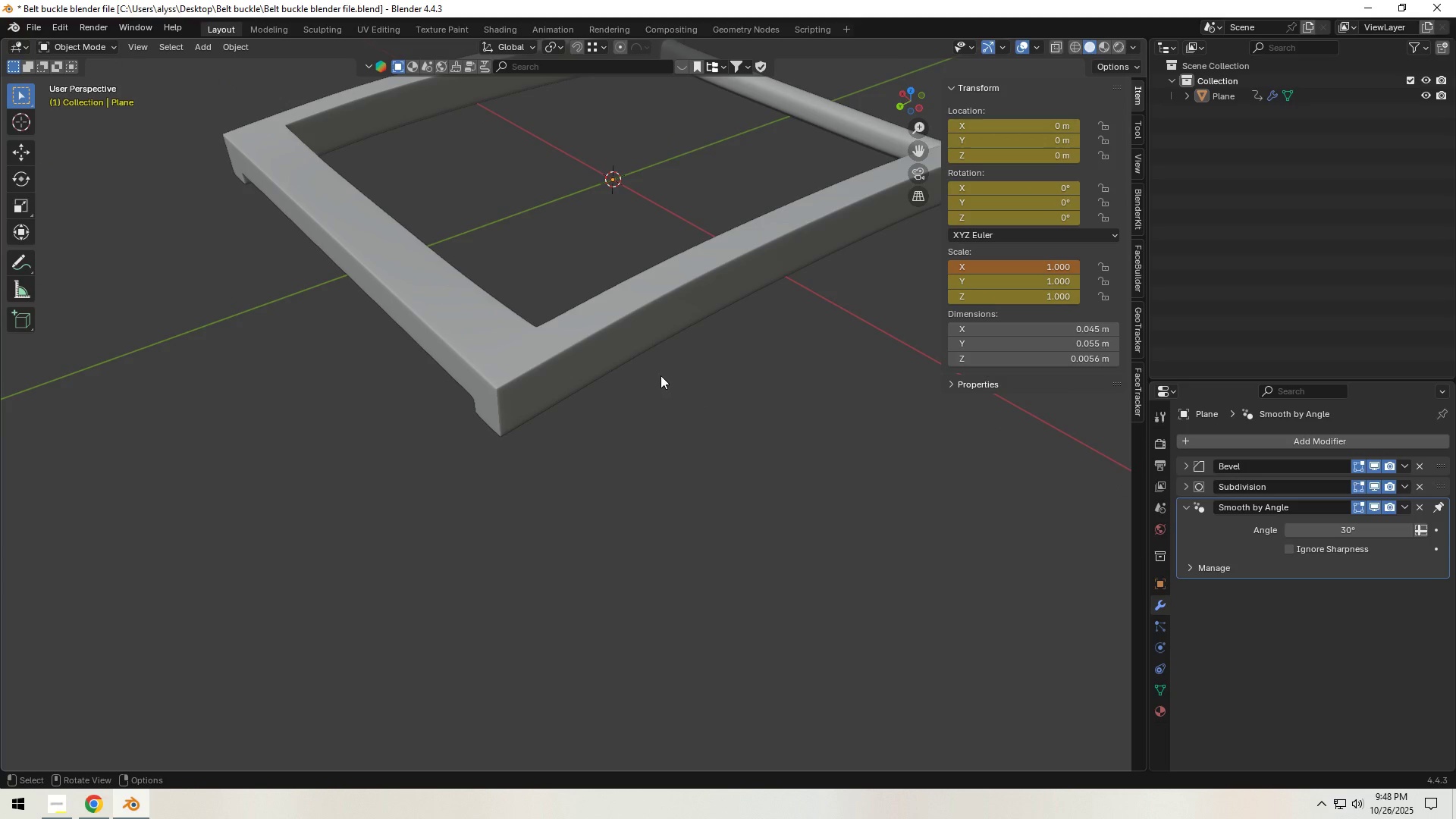 
key(Control+S)
 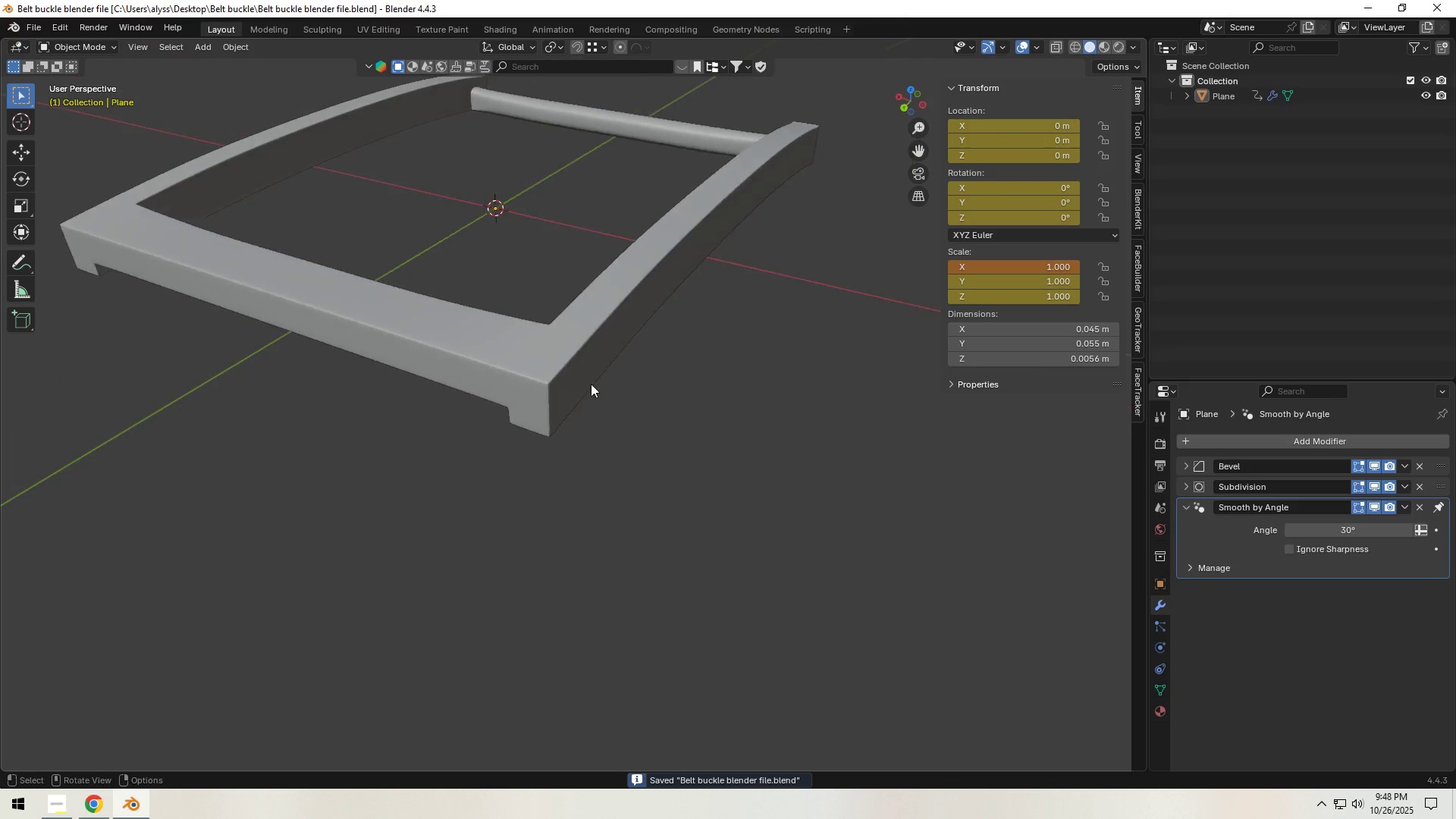 
scroll: coordinate [584, 391], scroll_direction: up, amount: 1.0
 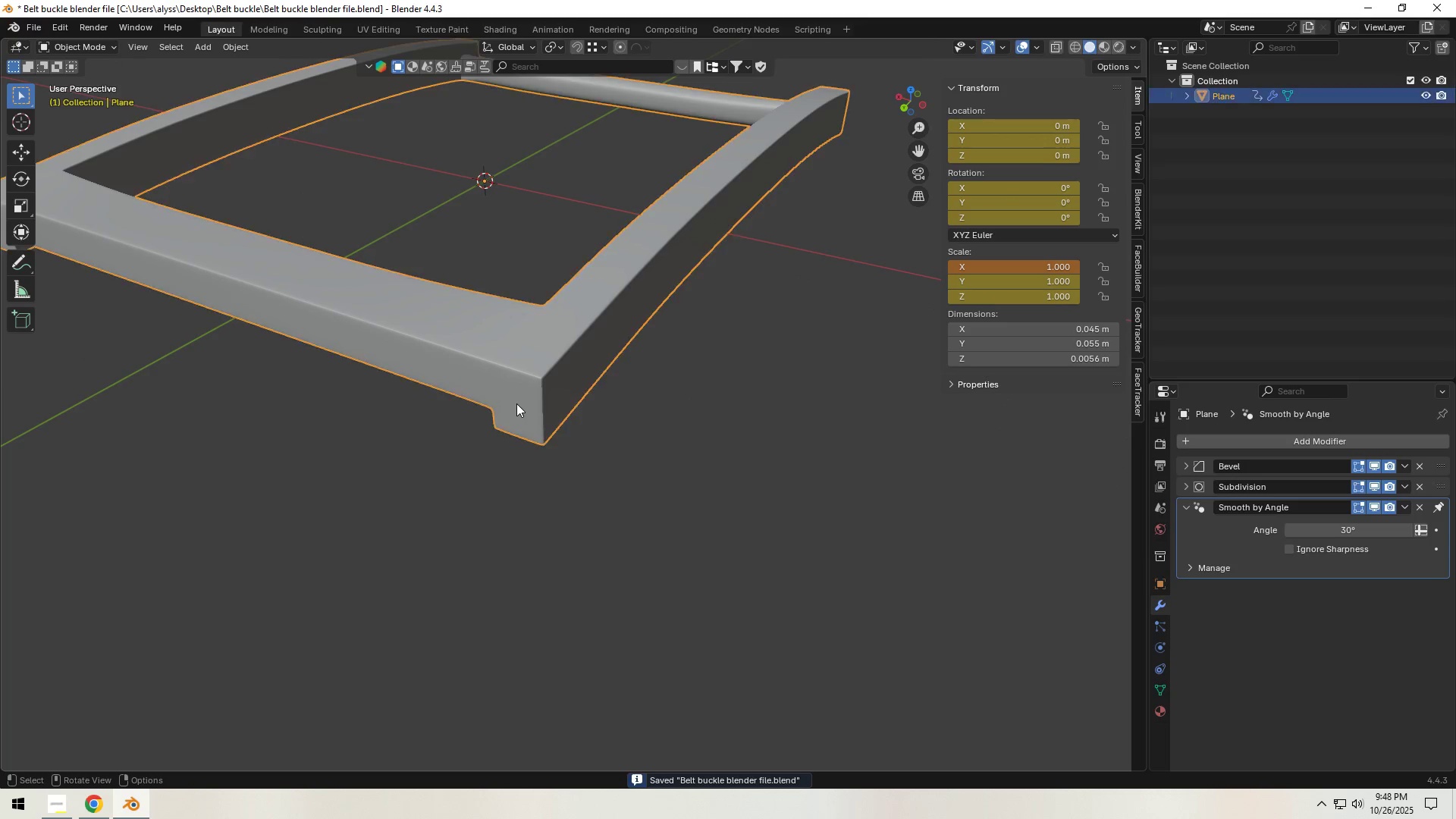 
key(Tab)
 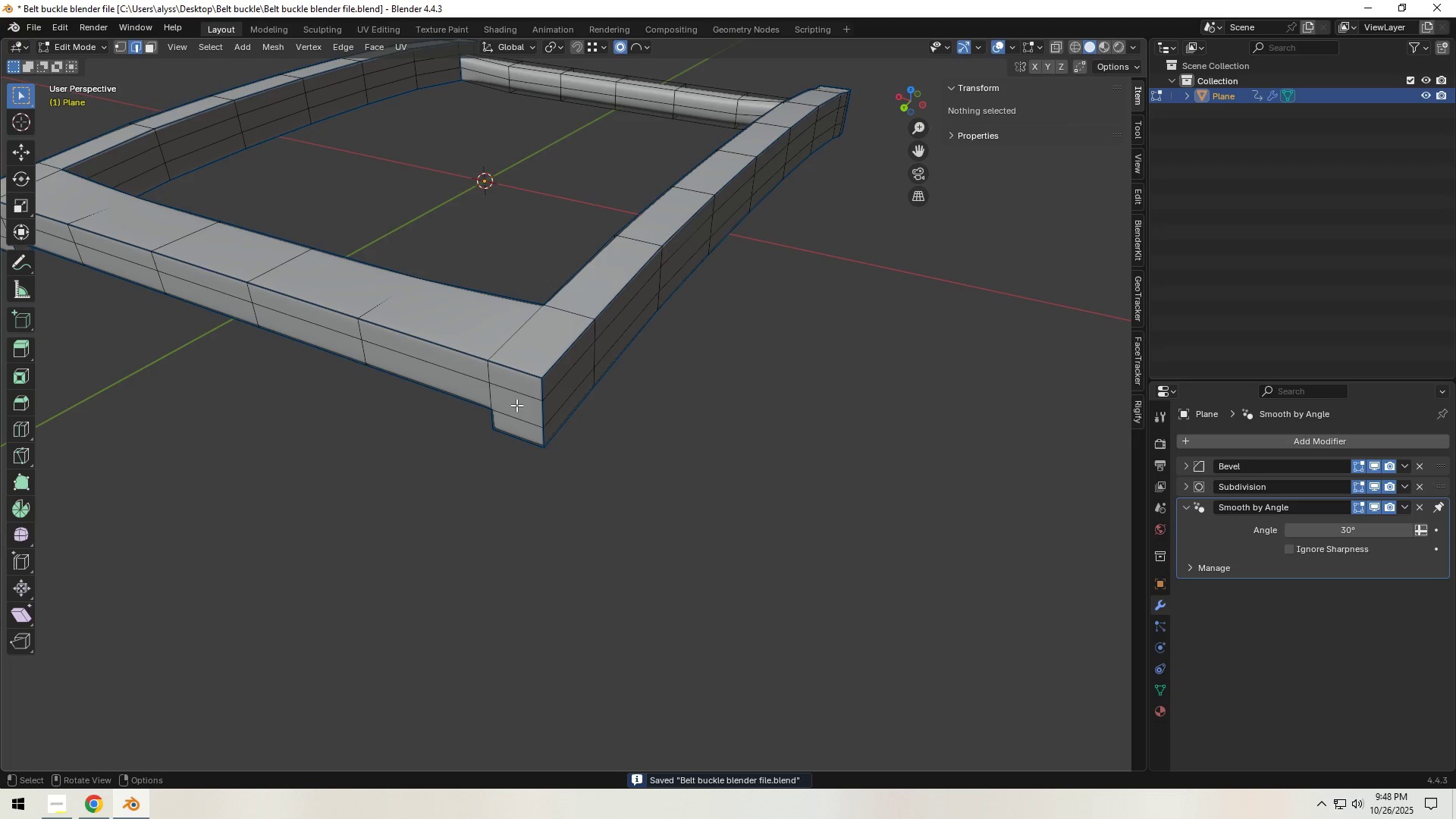 
hold_key(key=ShiftLeft, duration=0.98)
 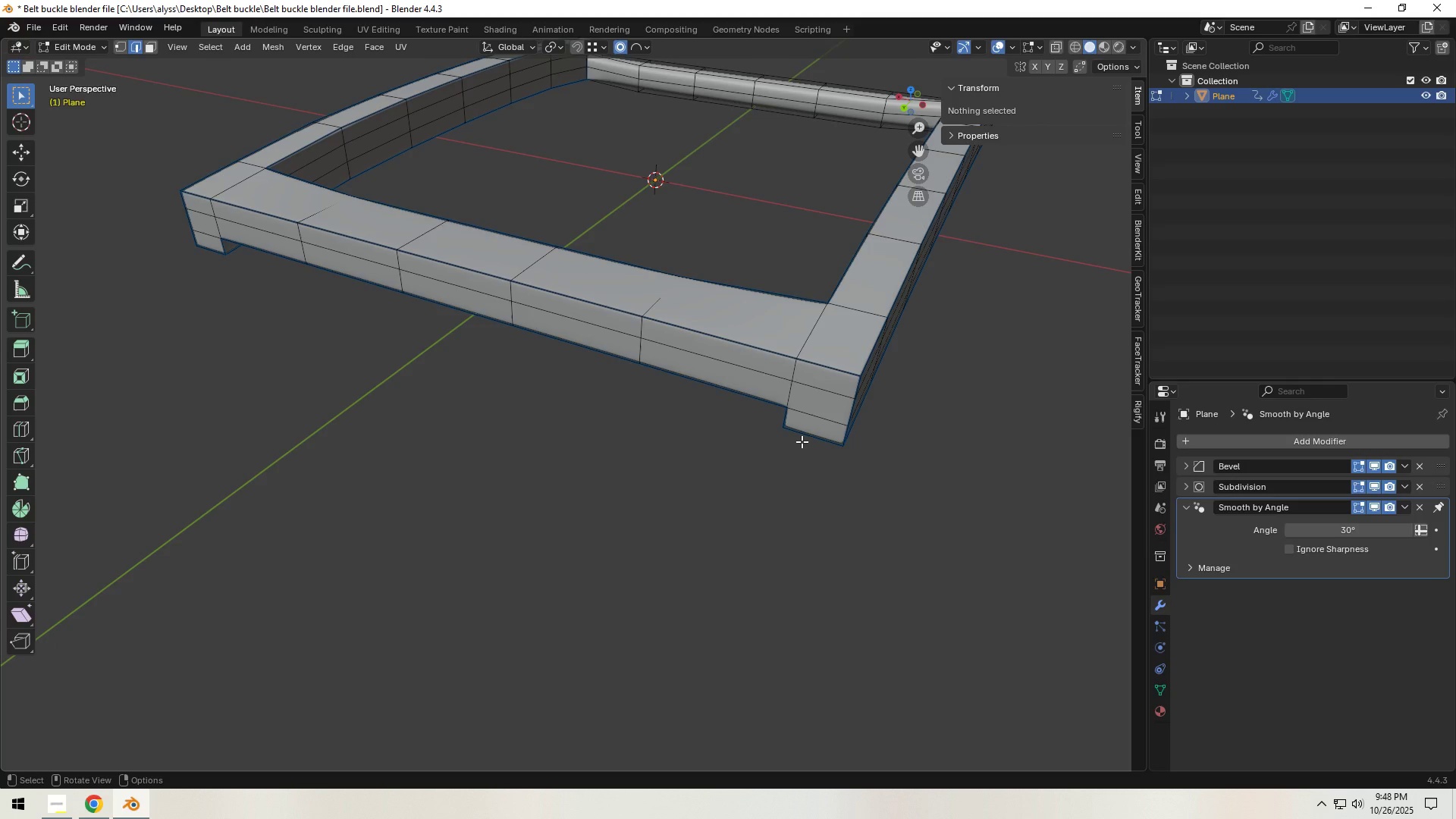 
wait(17.32)
 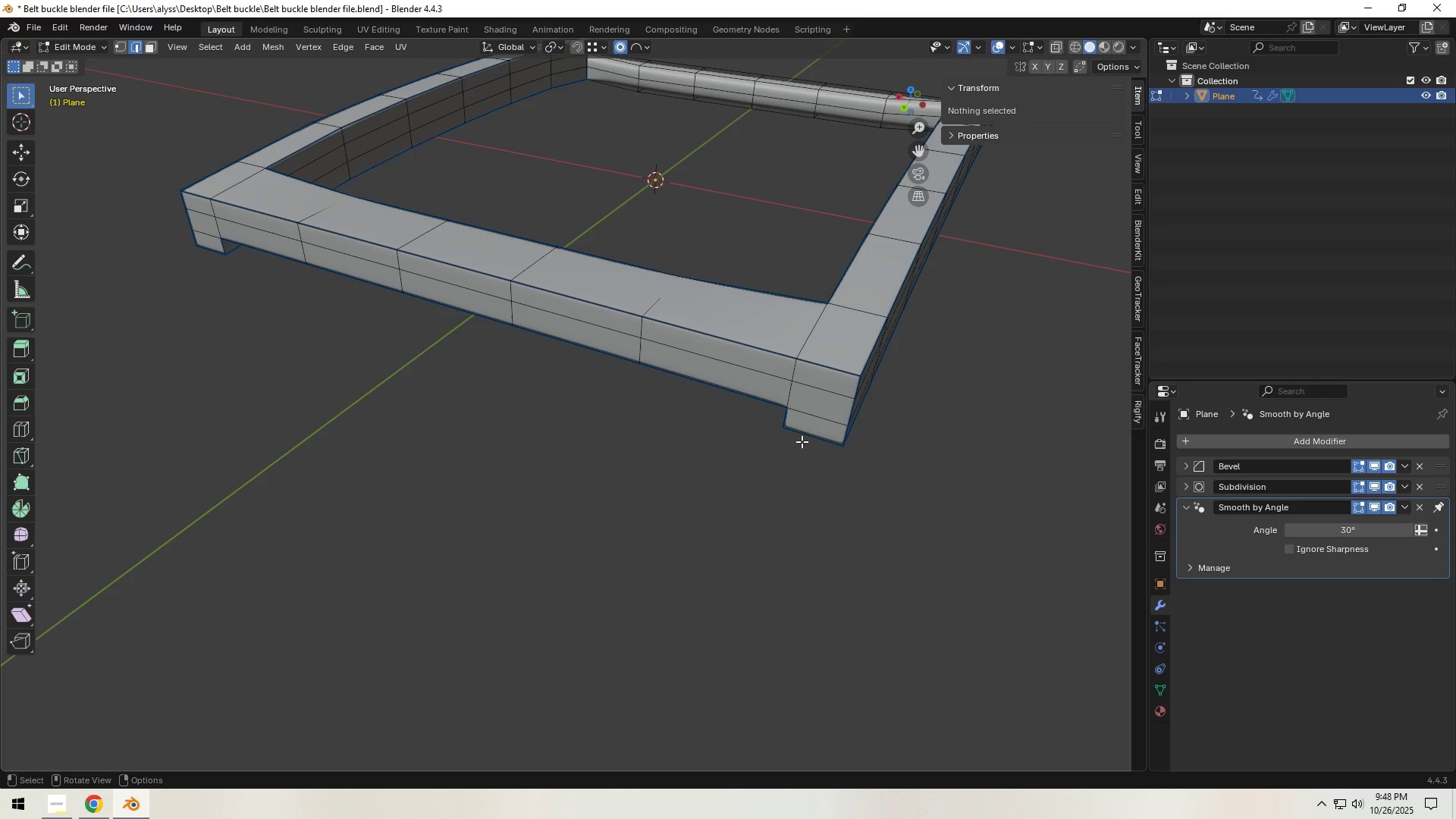 
left_click([812, 438])
 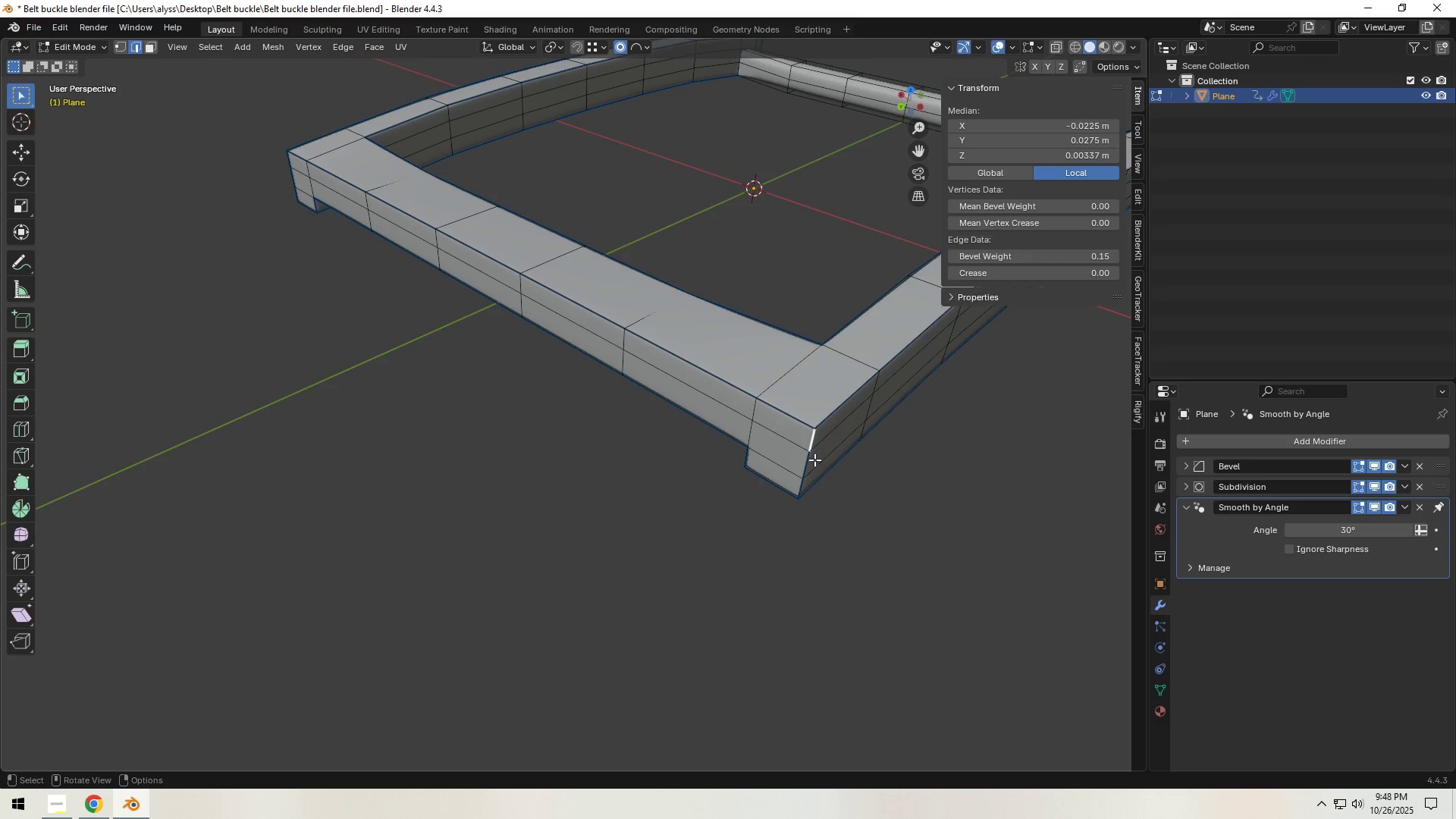 
hold_key(key=ShiftLeft, duration=0.96)
double_click([807, 462])
 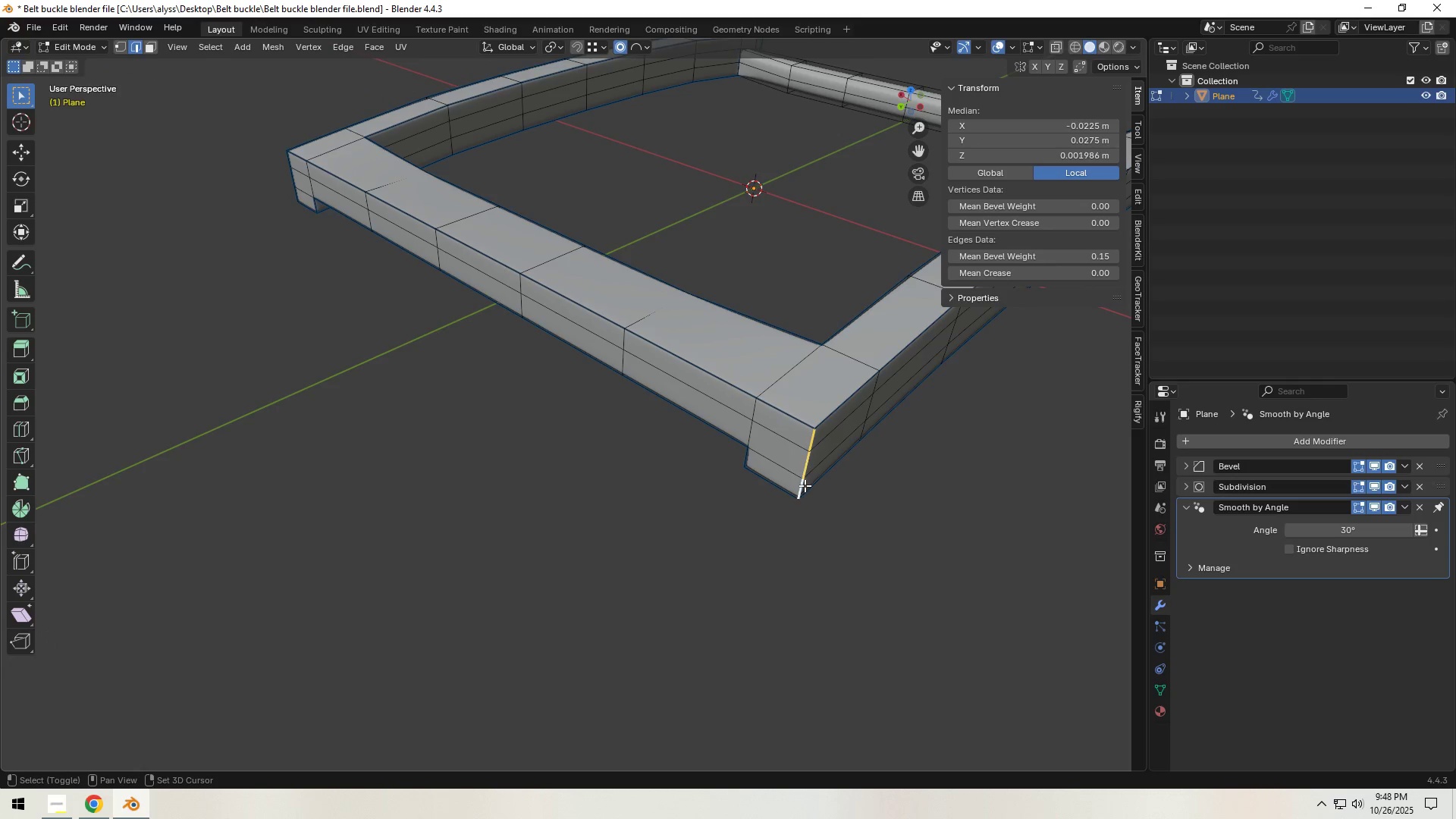 
triple_click([805, 485])
 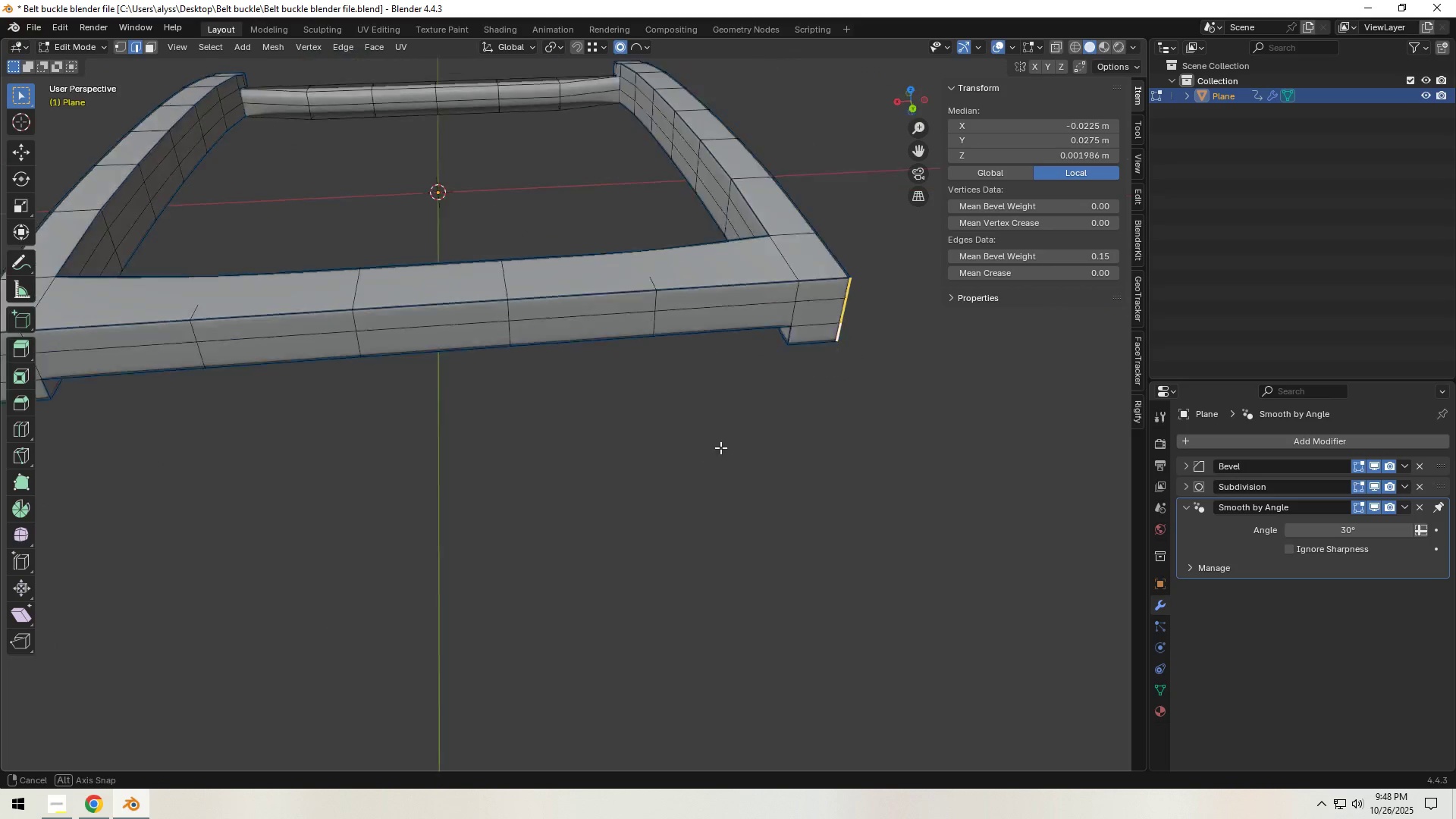 
scroll: coordinate [774, 441], scroll_direction: down, amount: 1.0
 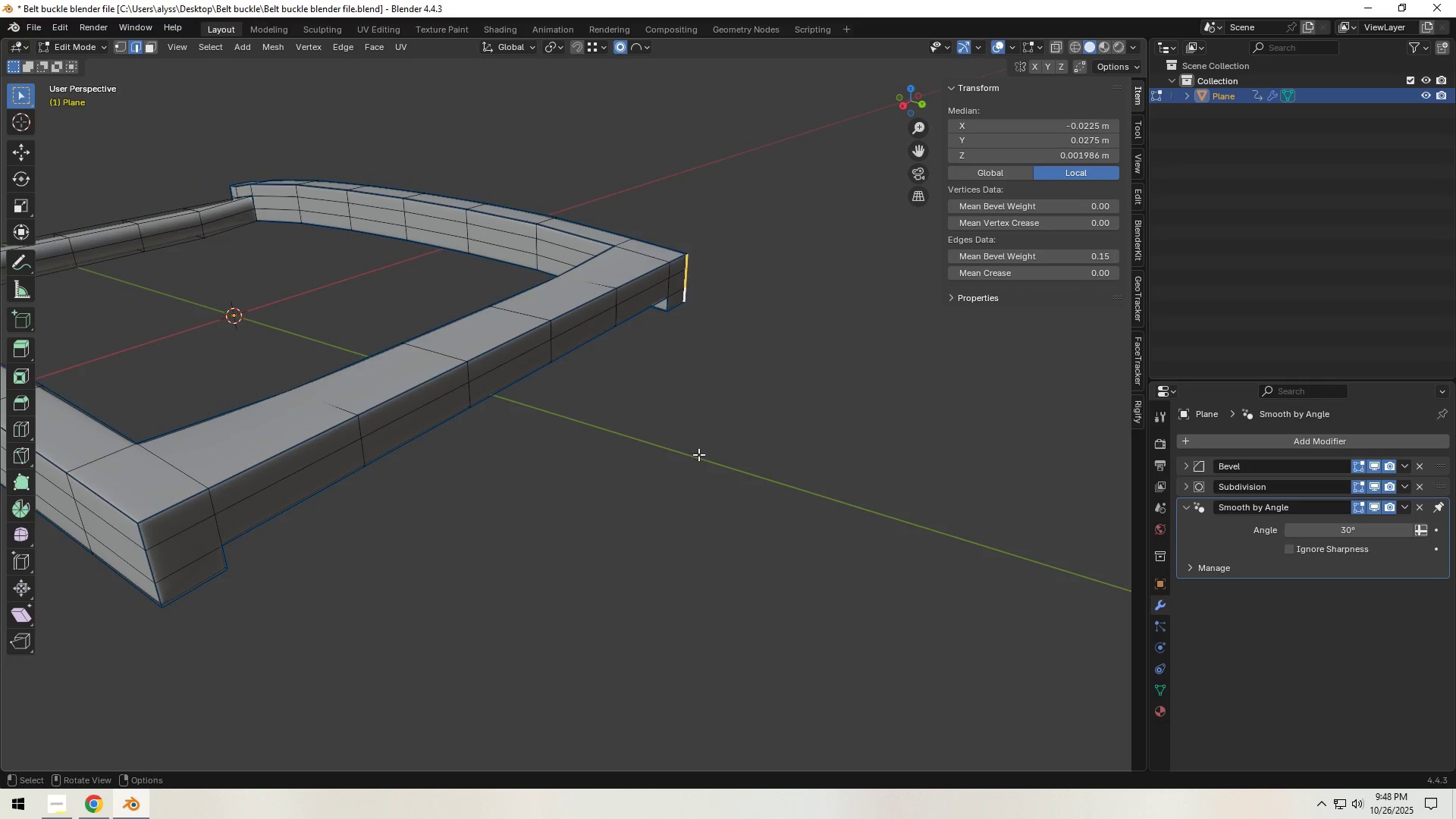 
hold_key(key=ShiftLeft, duration=1.53)
left_click([335, 474])
 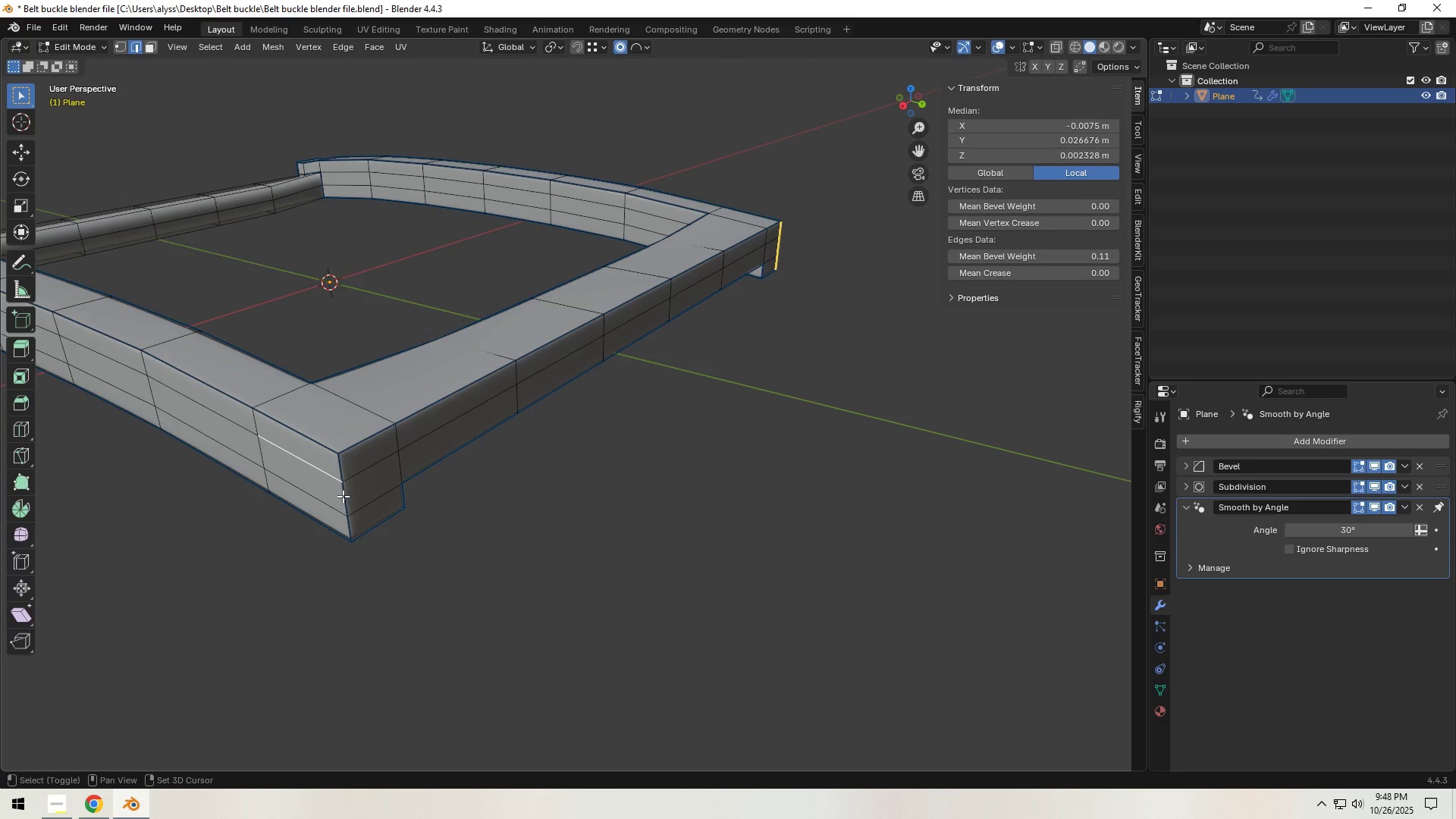 
hold_key(key=ShiftLeft, duration=1.53)
left_click([343, 469])
 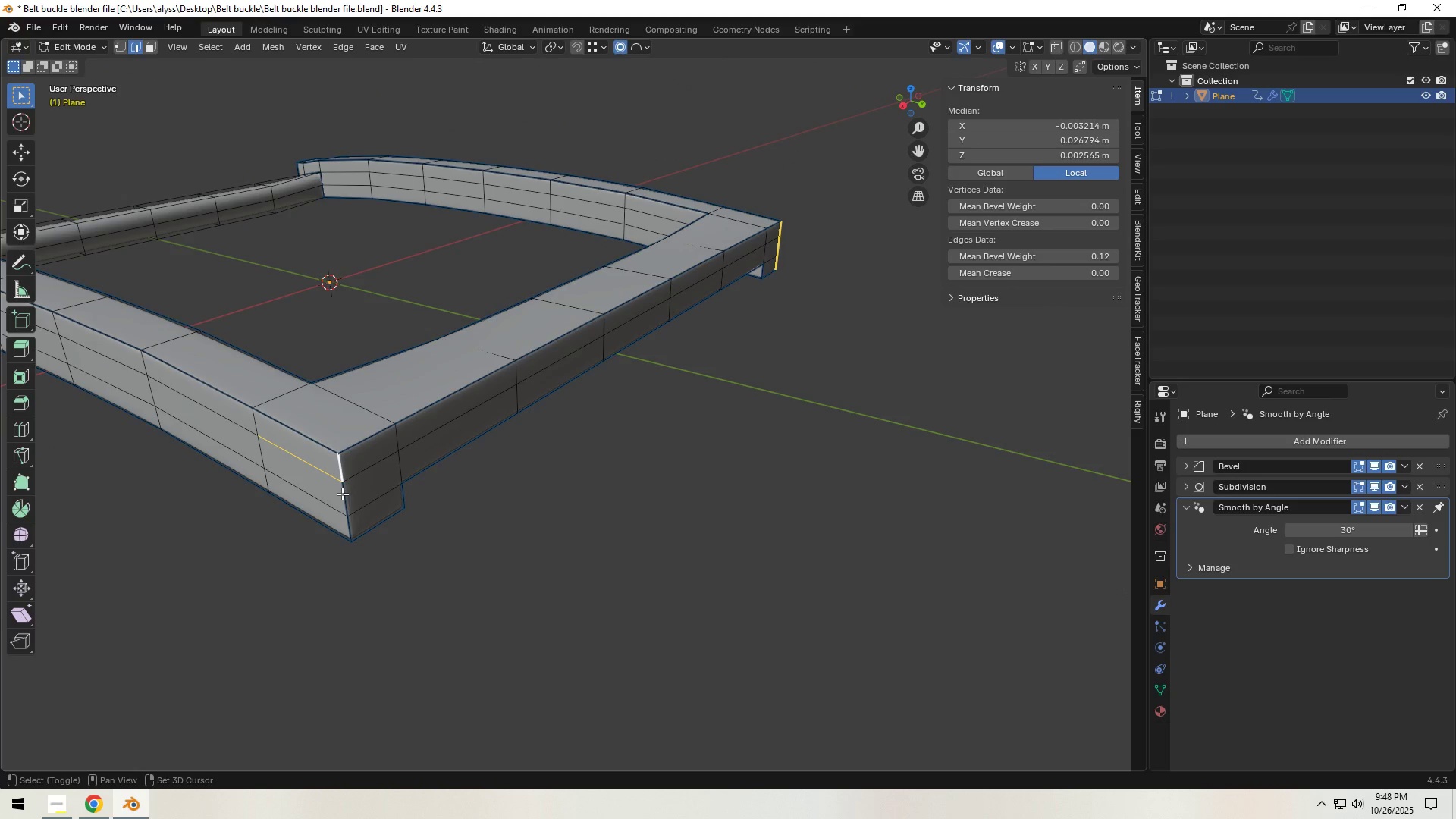 
double_click([342, 494])
 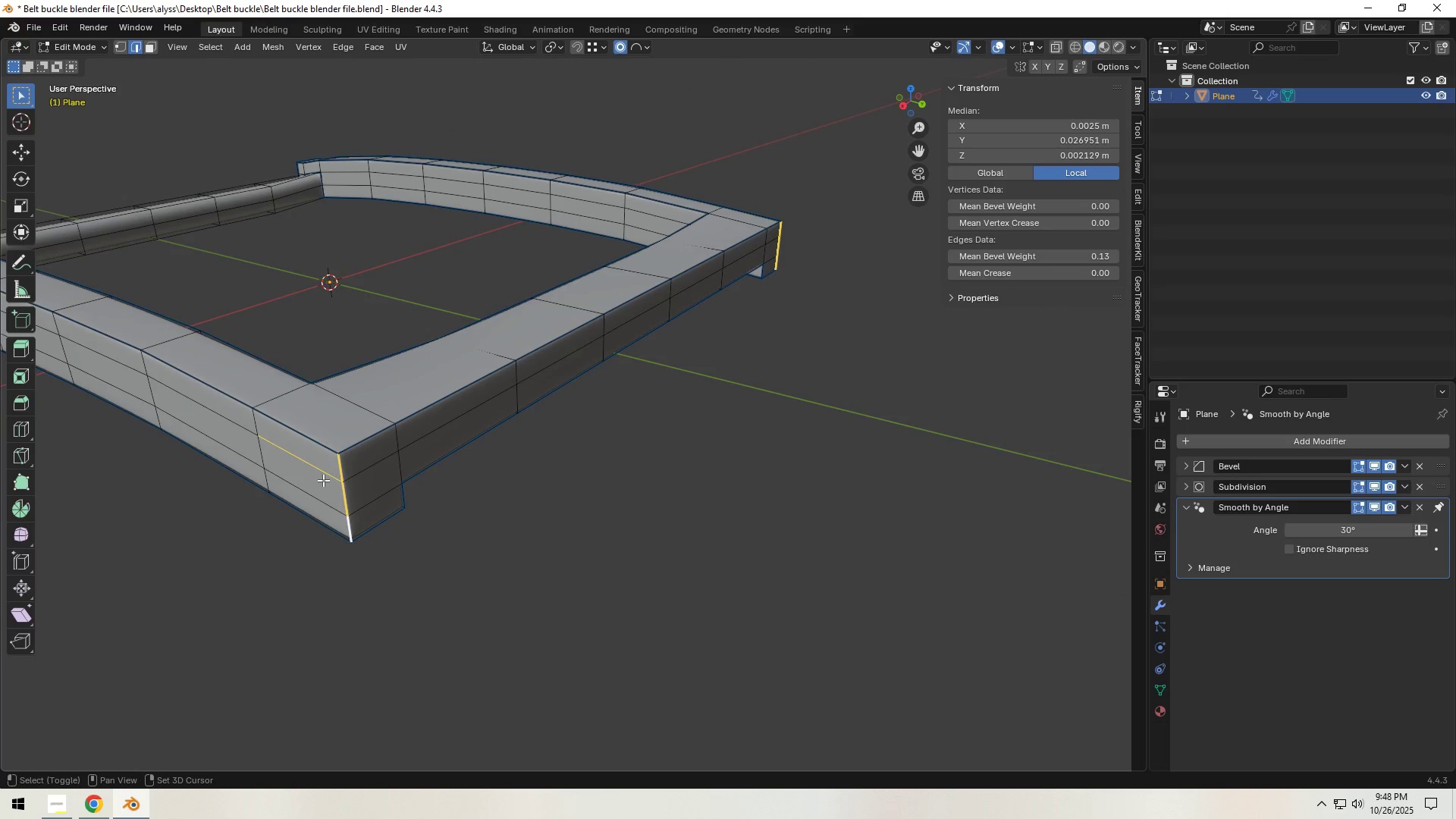 
key(Shift+ShiftLeft)
 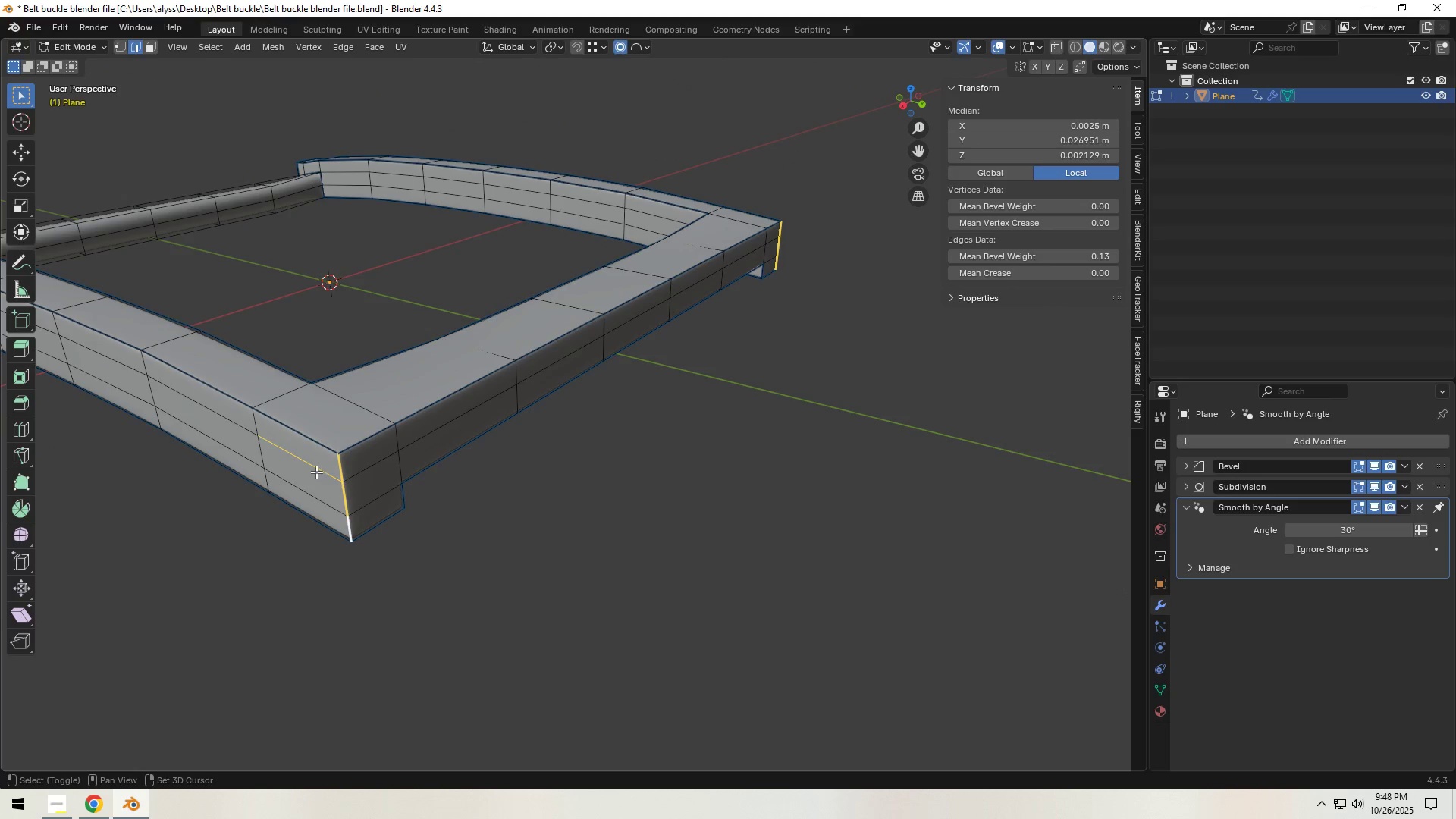 
left_click([316, 472])
 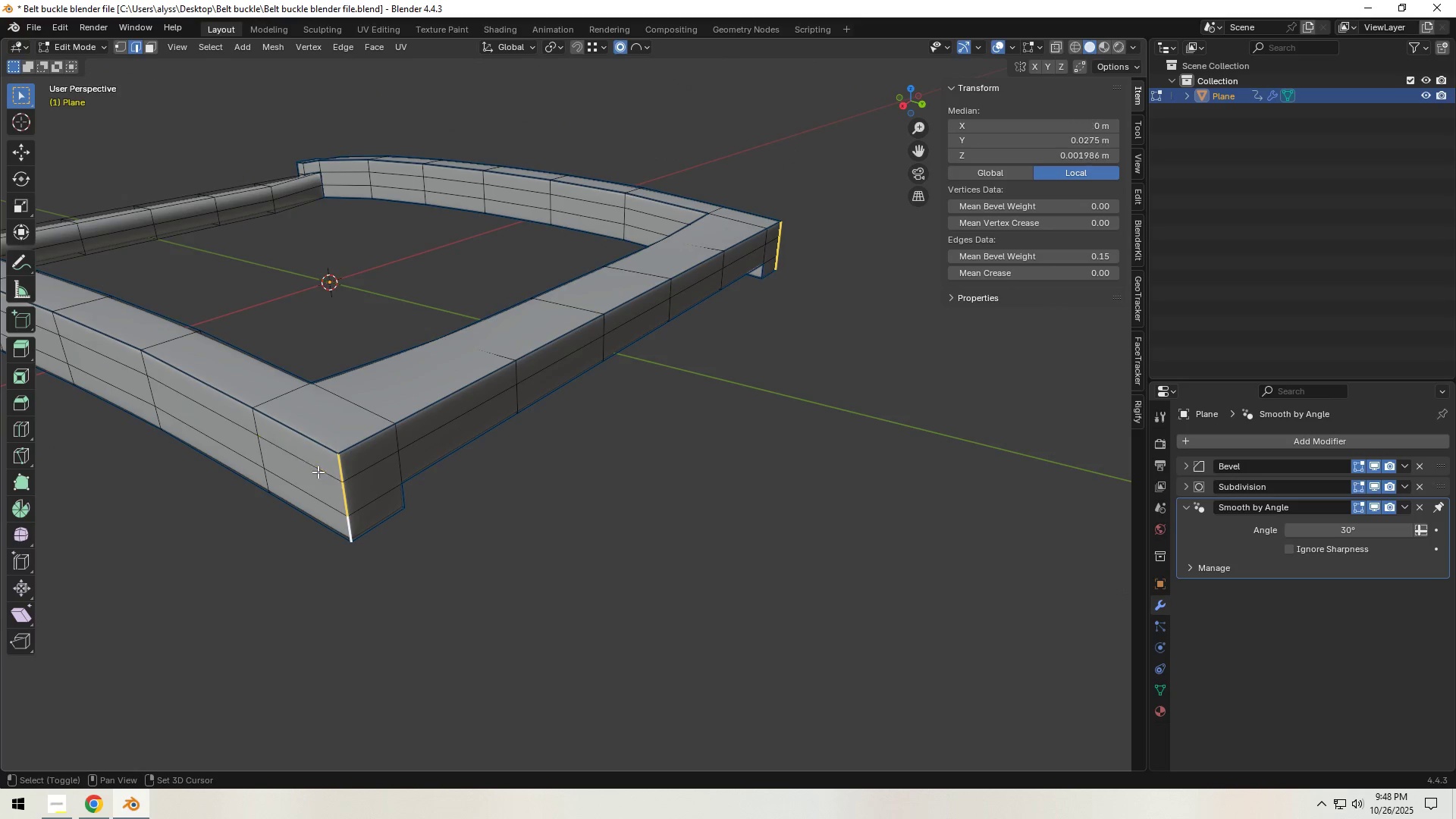 
key(Shift+ShiftLeft)
 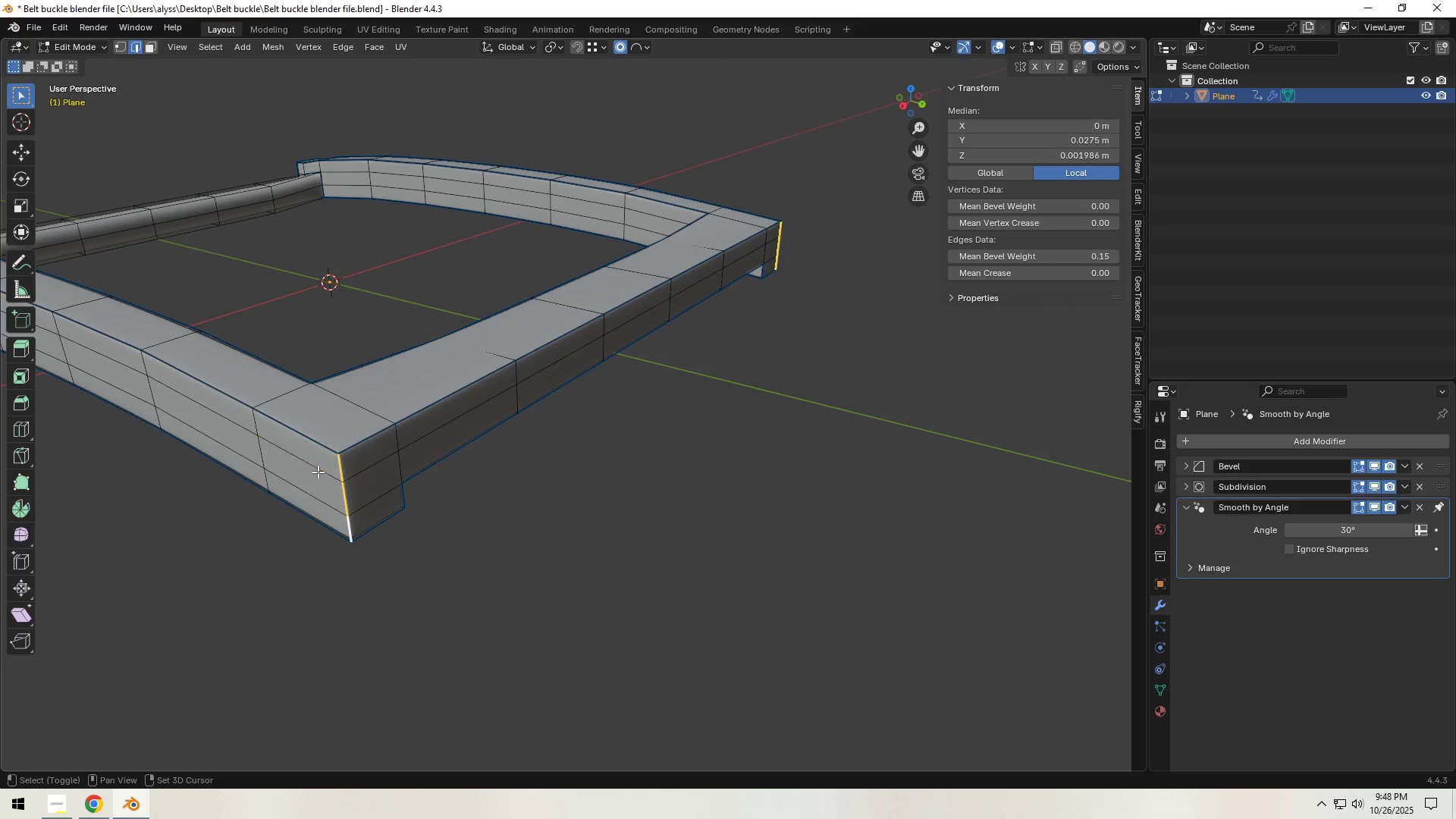 
key(Shift+ShiftLeft)
 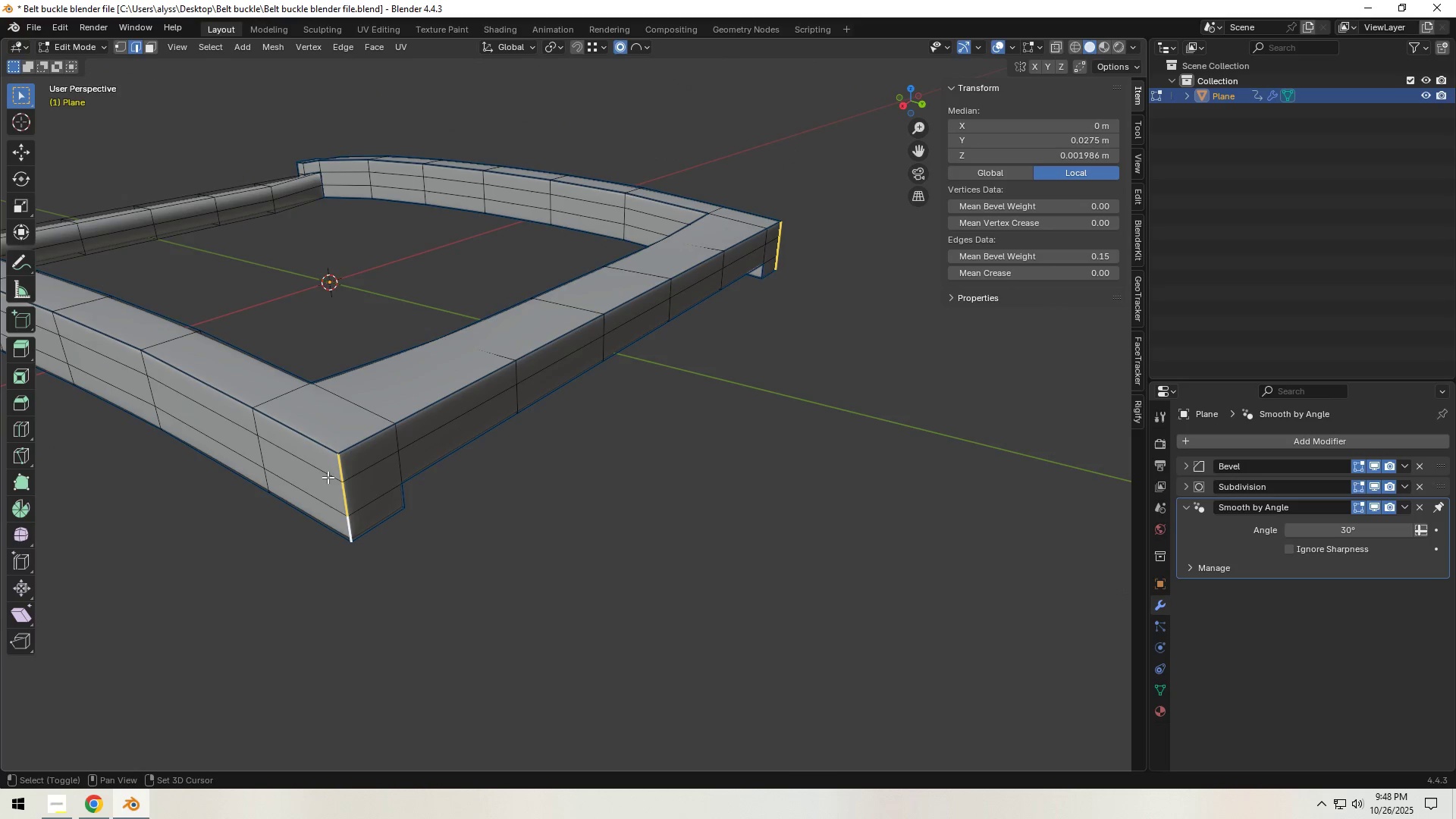 
key(Shift+ShiftLeft)
 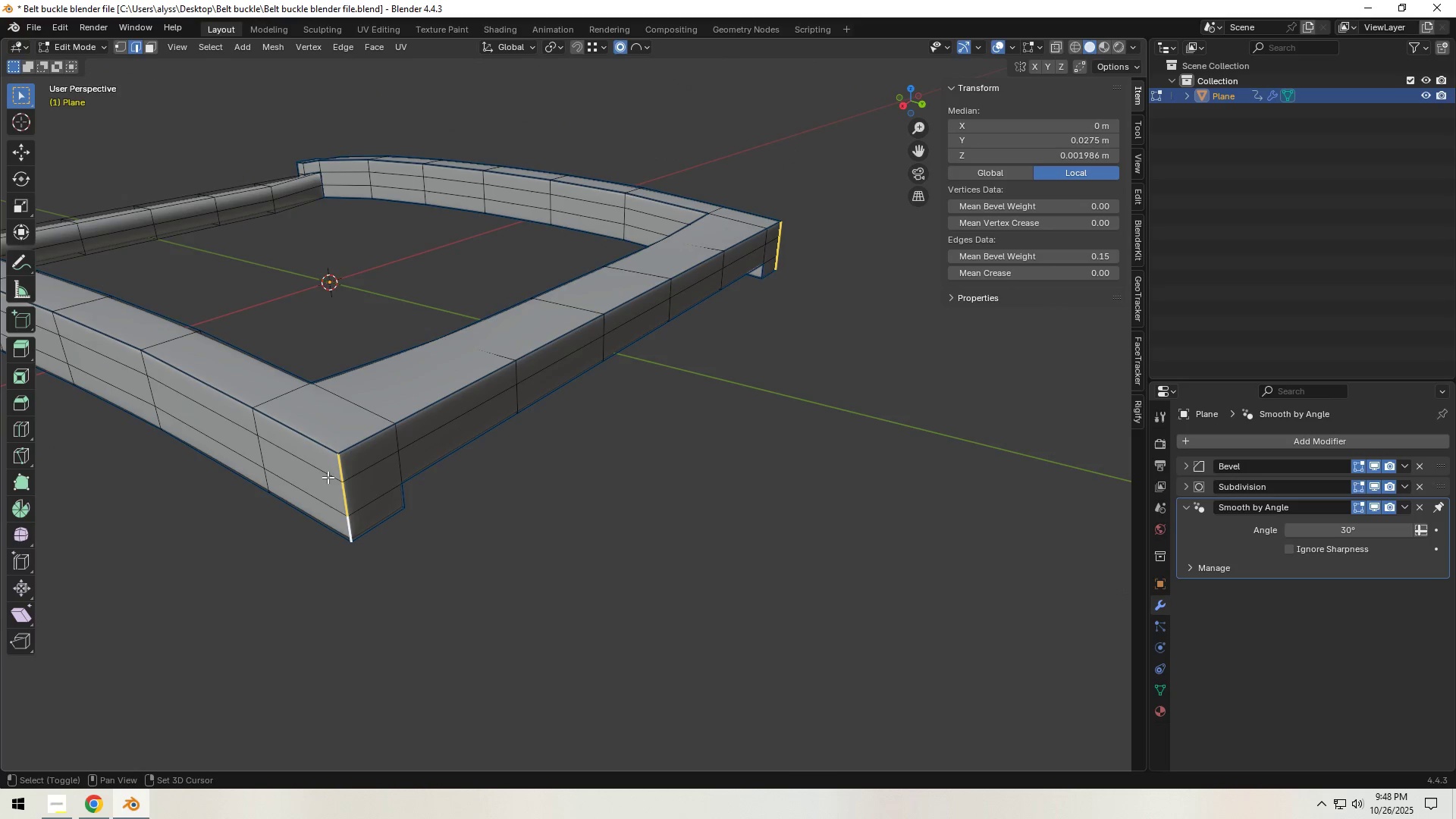 
key(Shift+ShiftLeft)
 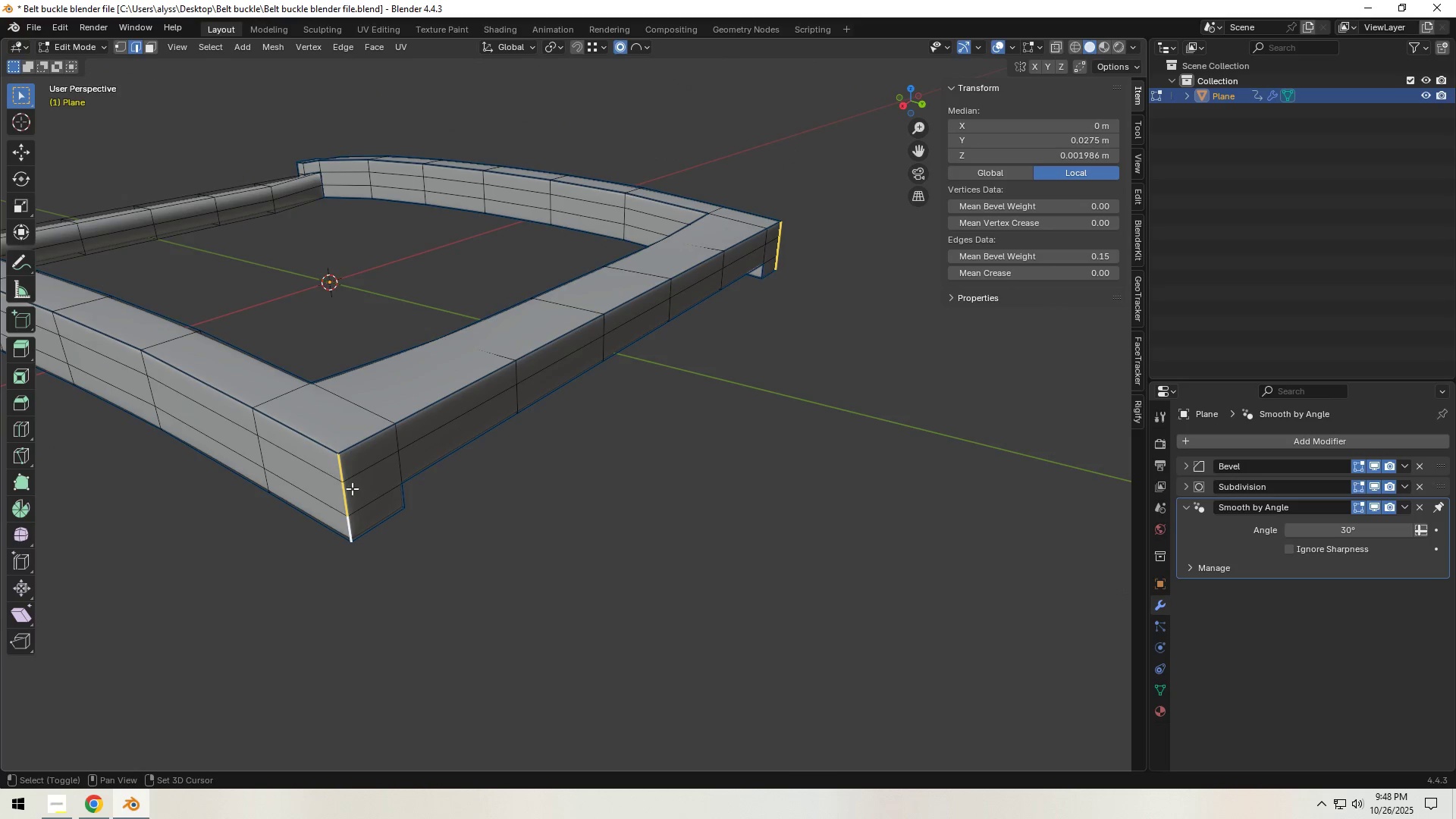 
key(Shift+ShiftLeft)
 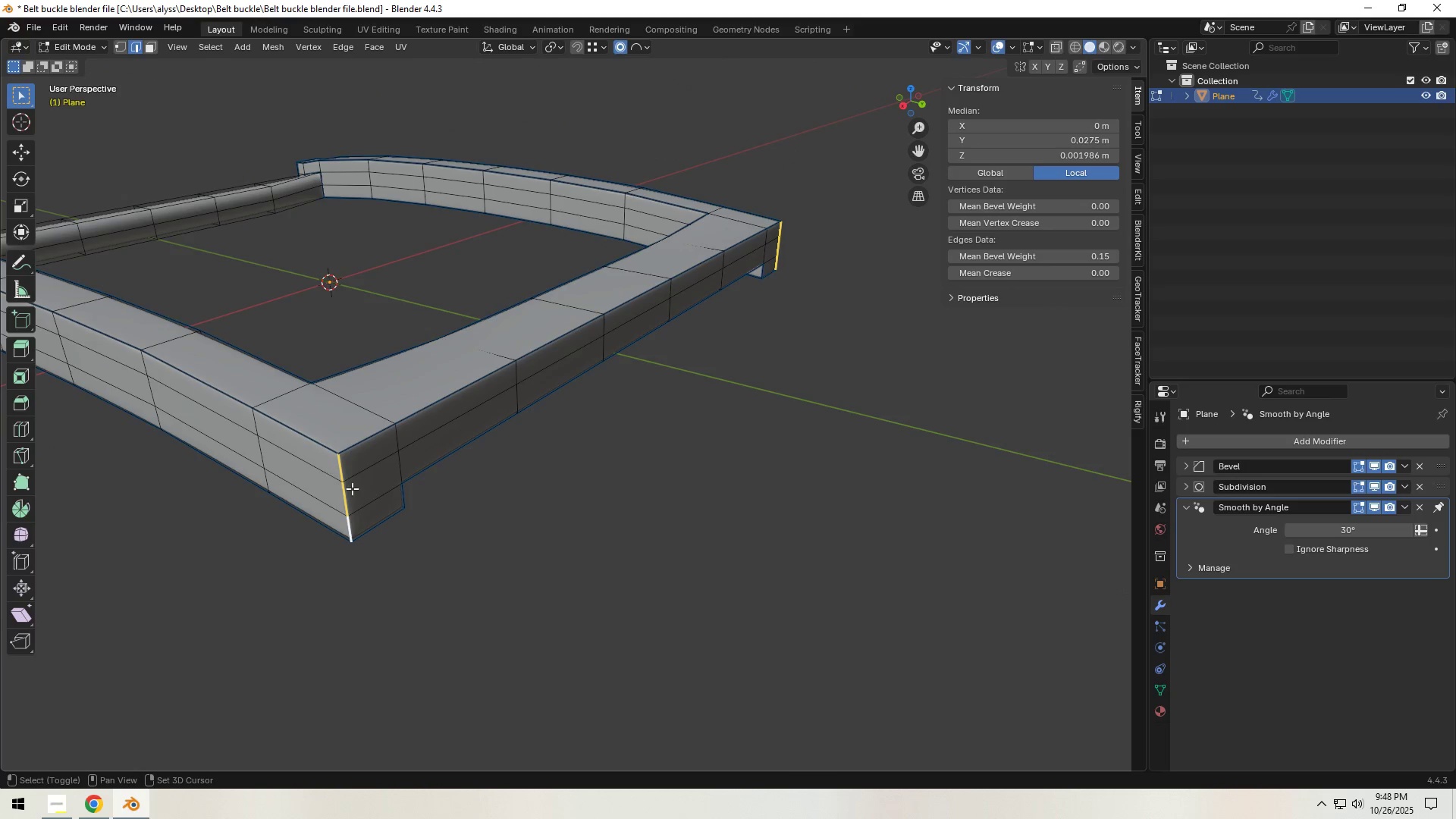 
key(Shift+ShiftLeft)
 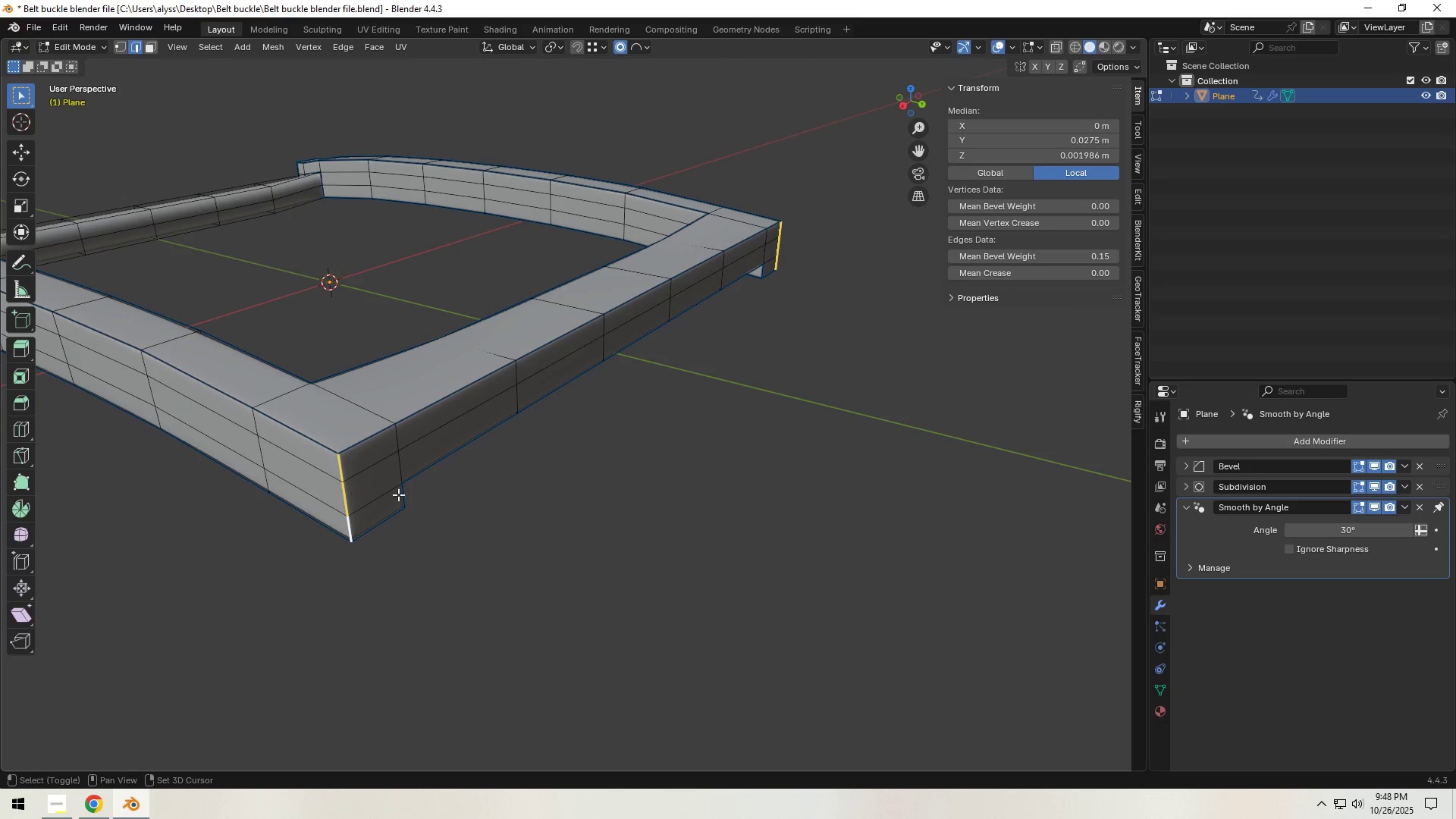 
key(Shift+ShiftLeft)
 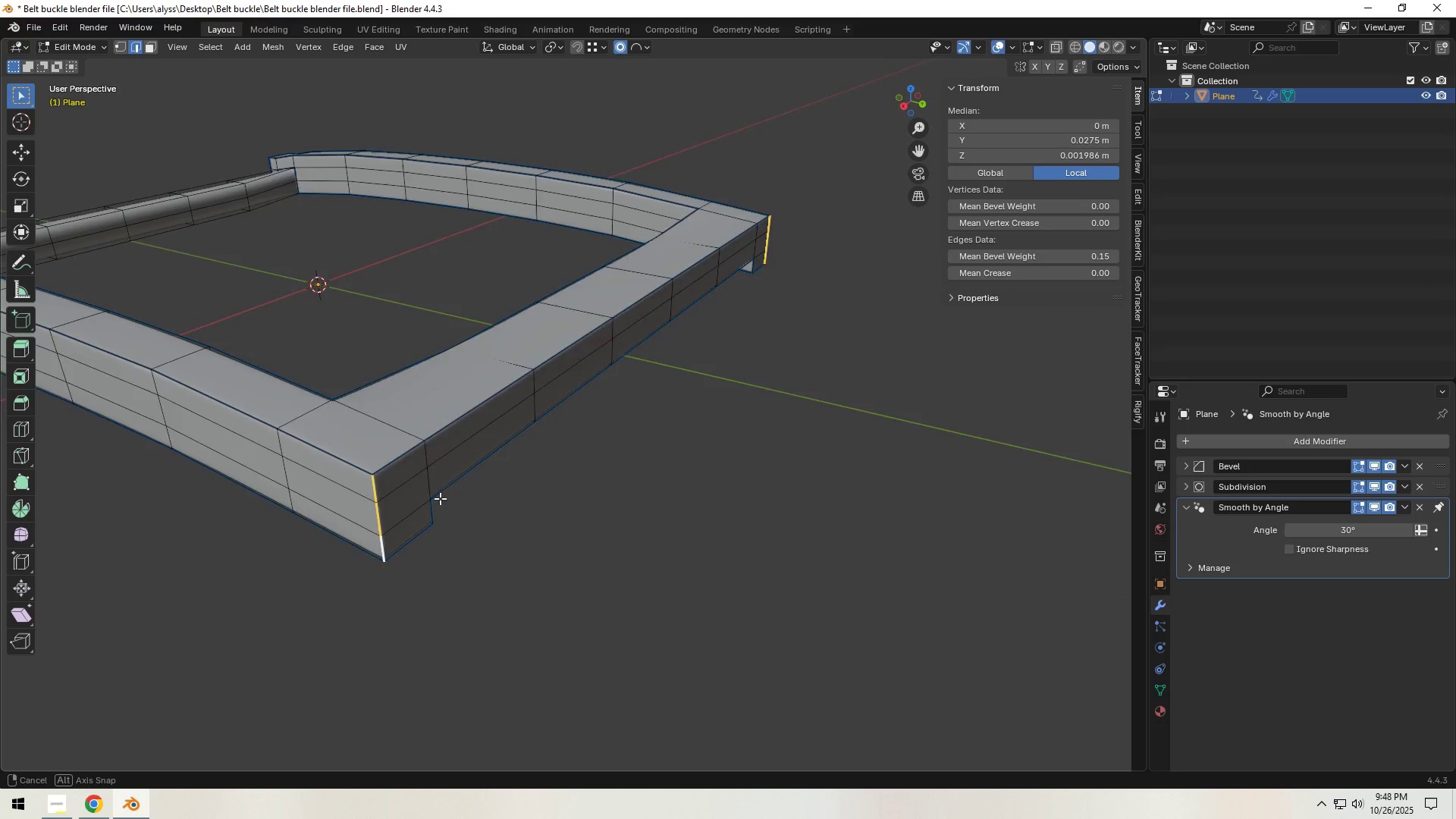 
scroll: coordinate [452, 506], scroll_direction: down, amount: 1.0
 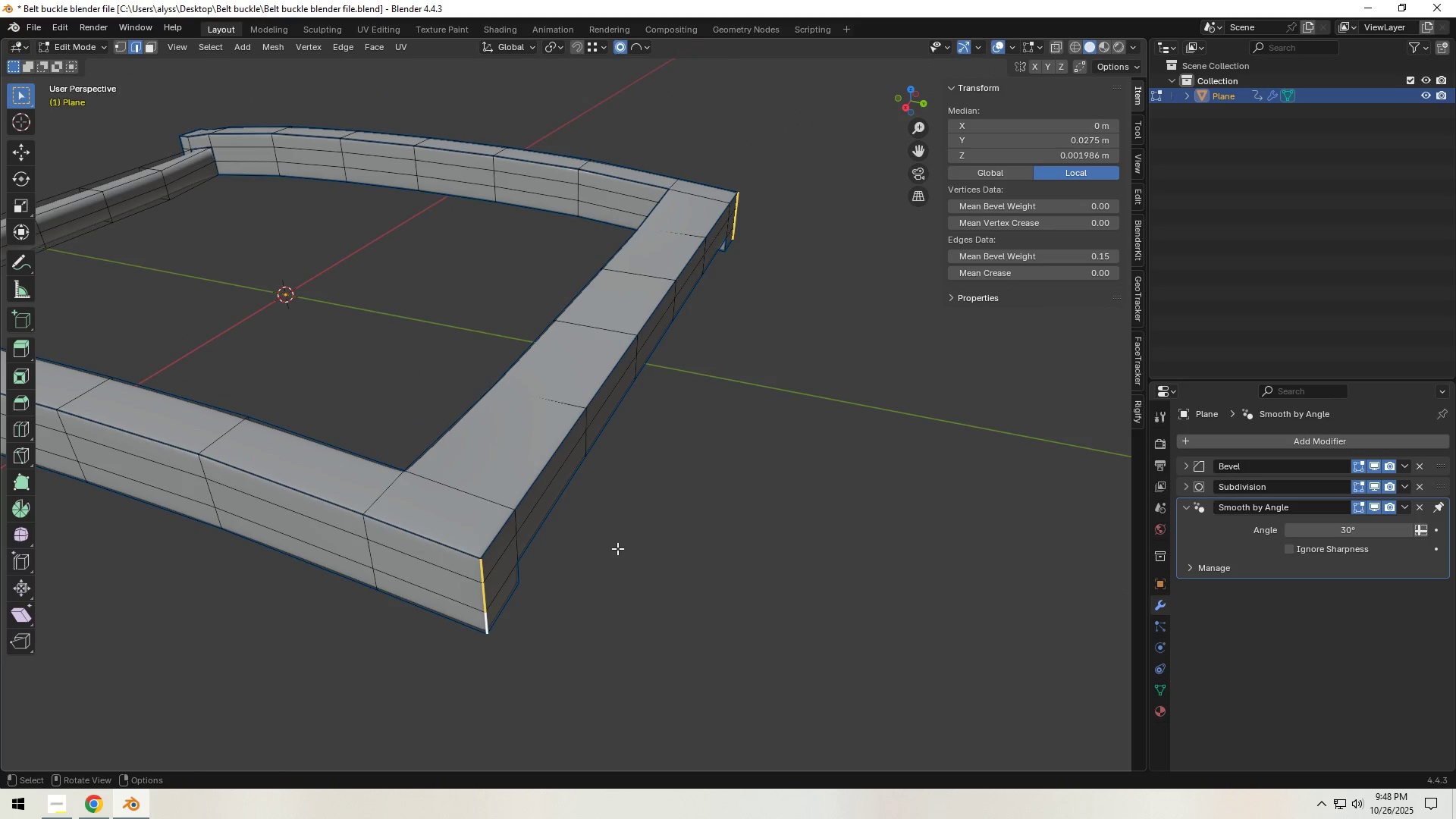 
key(Control+B)
 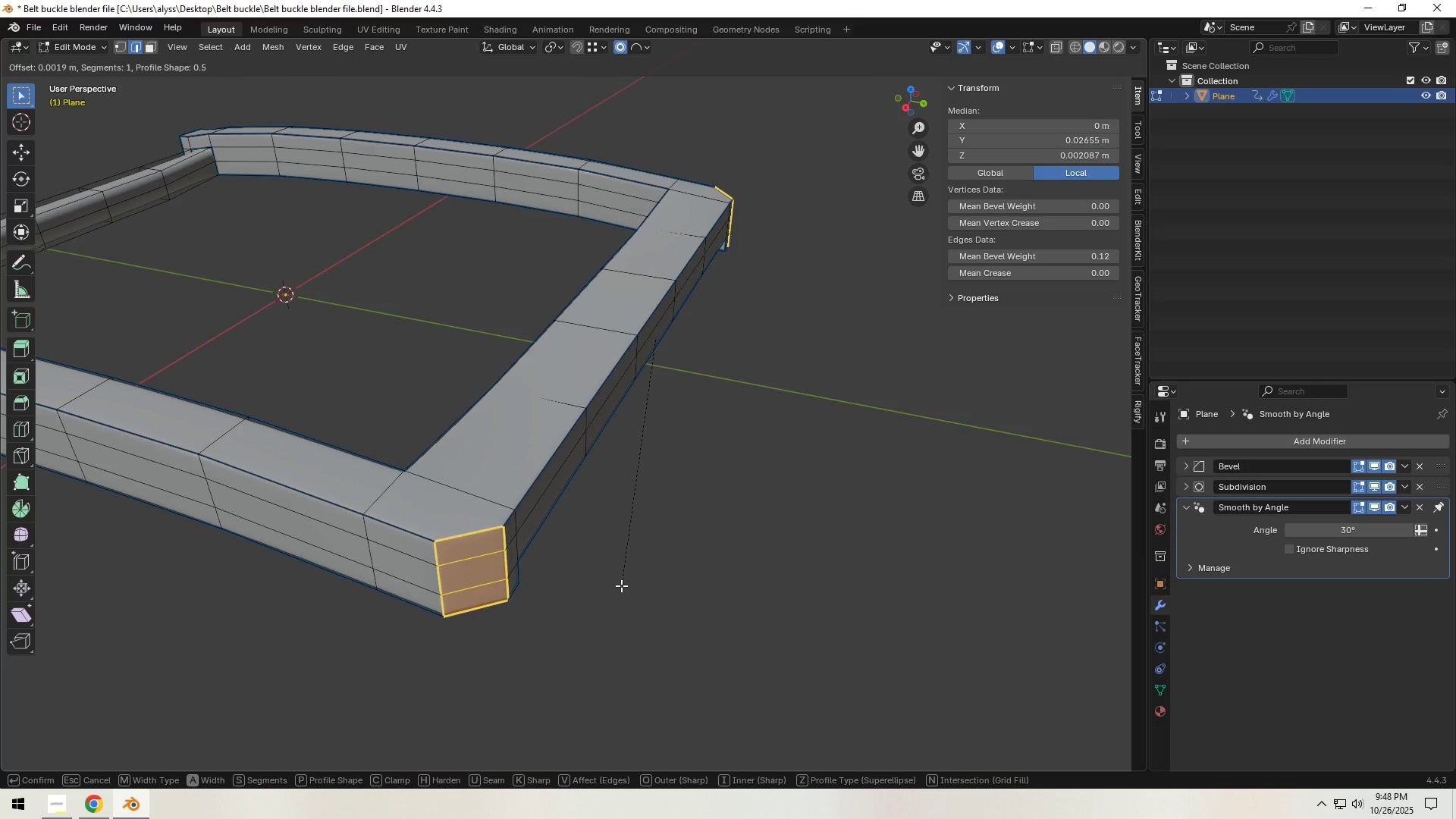 
wait(8.02)
 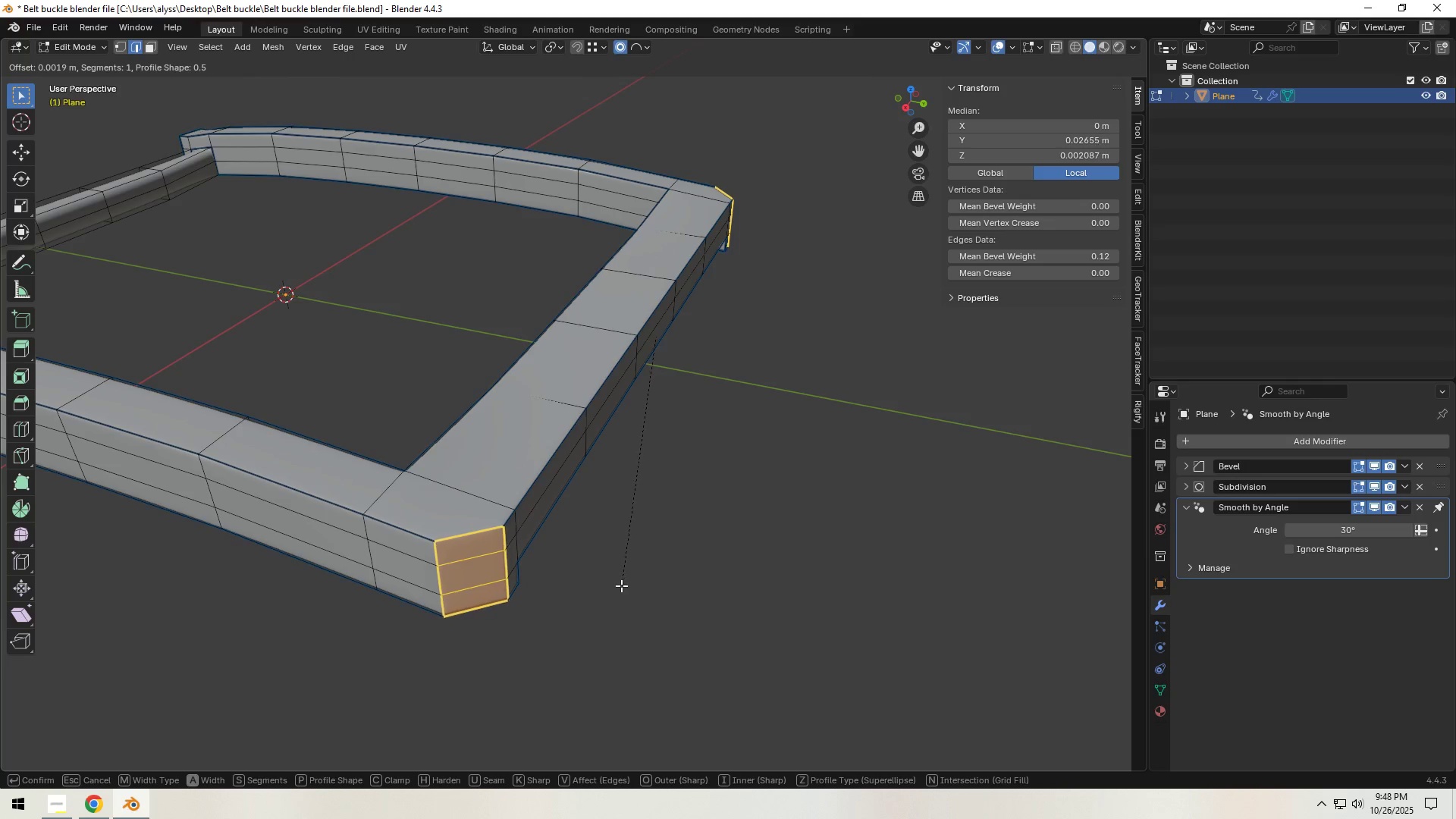 
left_click([618, 588])
 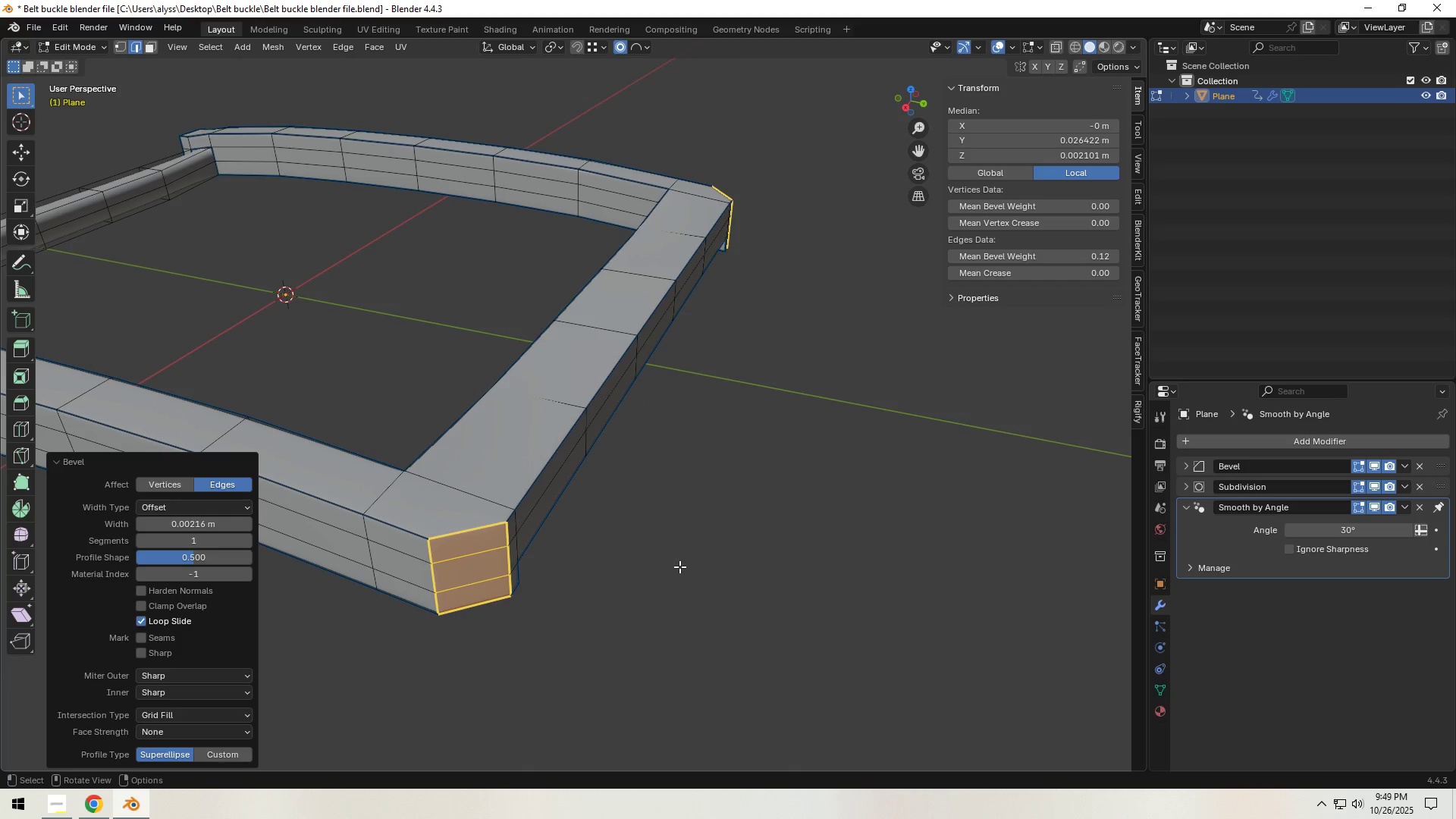 
left_click([679, 566])
 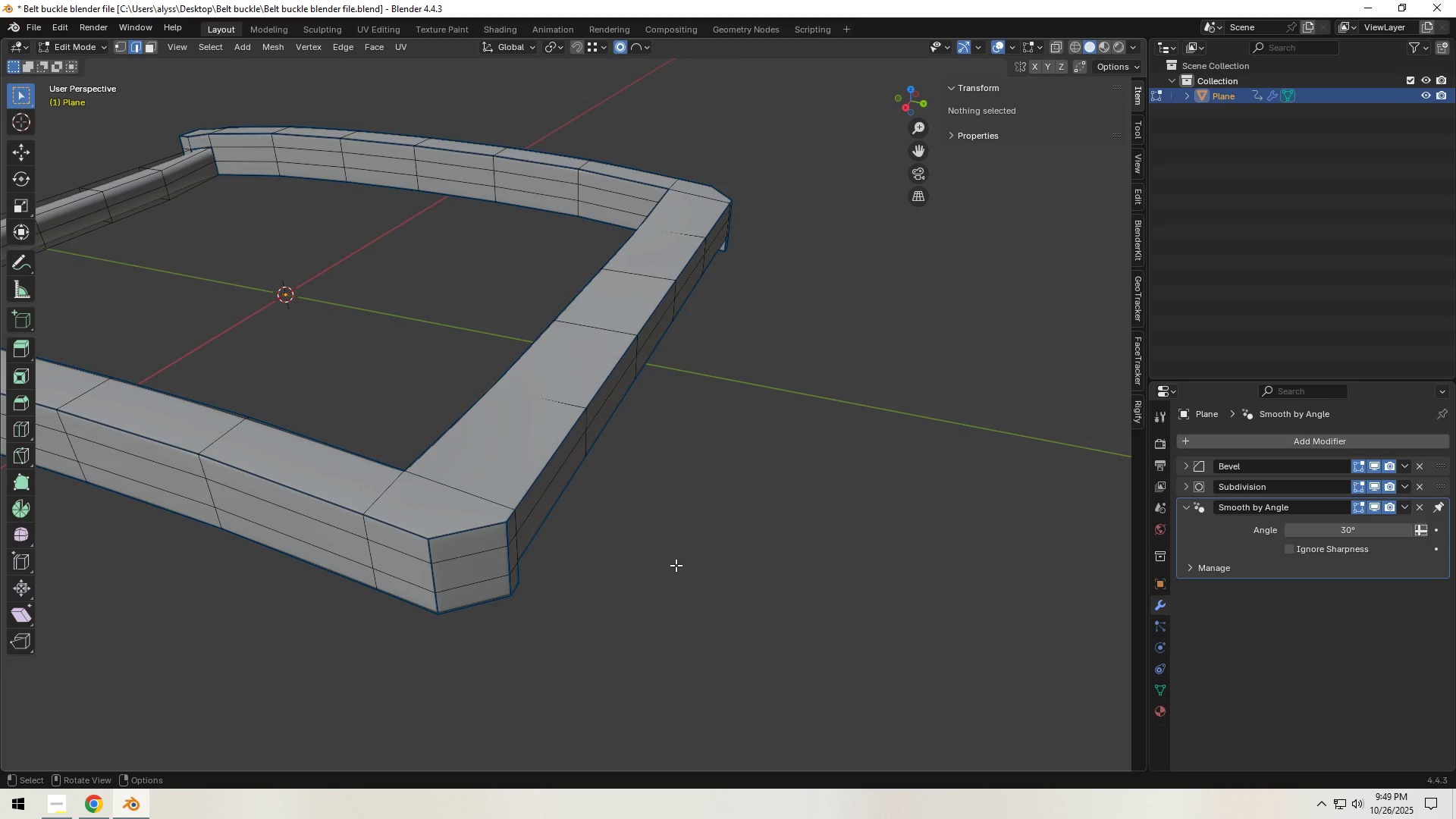 
key(Tab)
 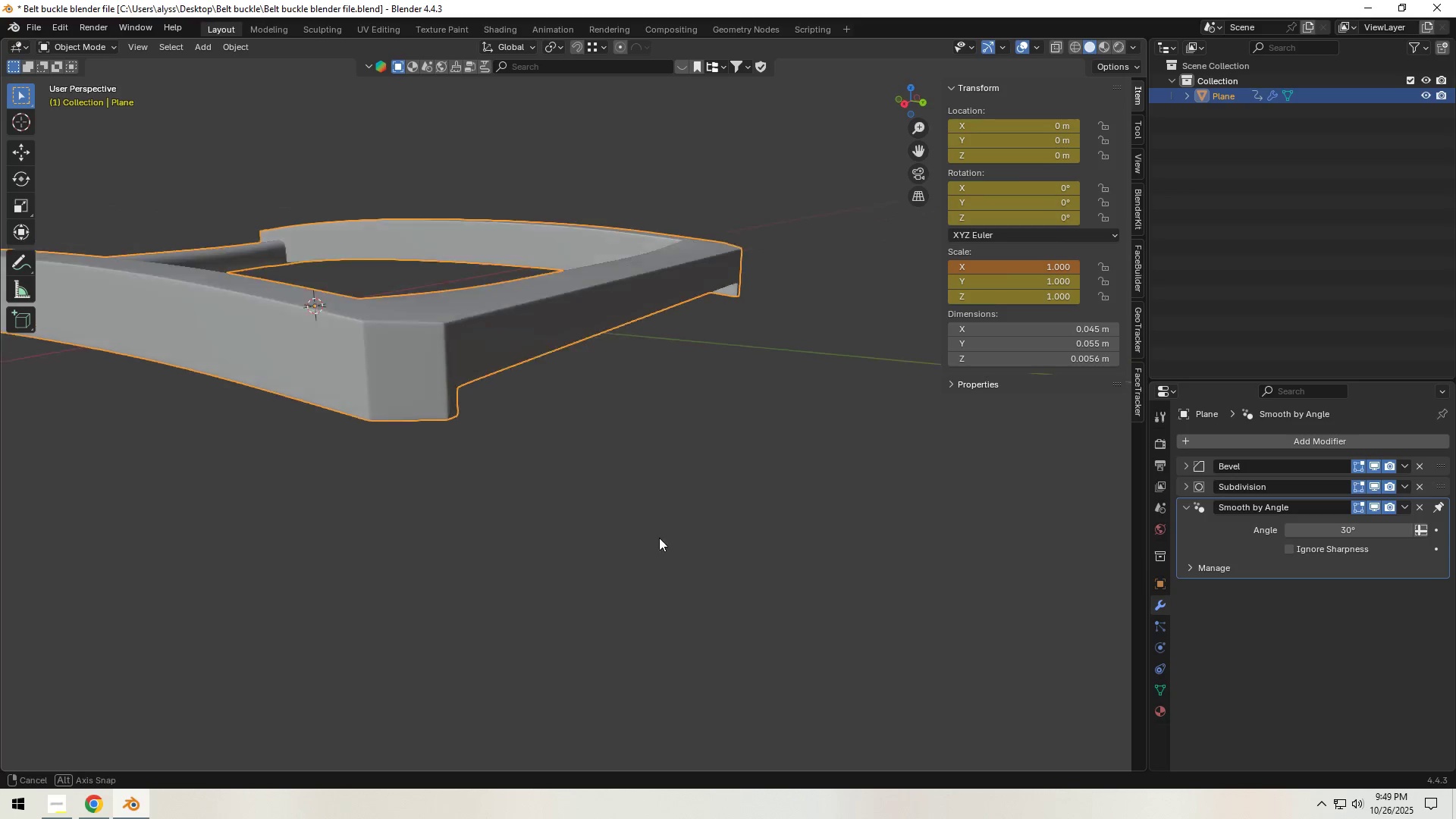 
scroll: coordinate [639, 569], scroll_direction: down, amount: 4.0
 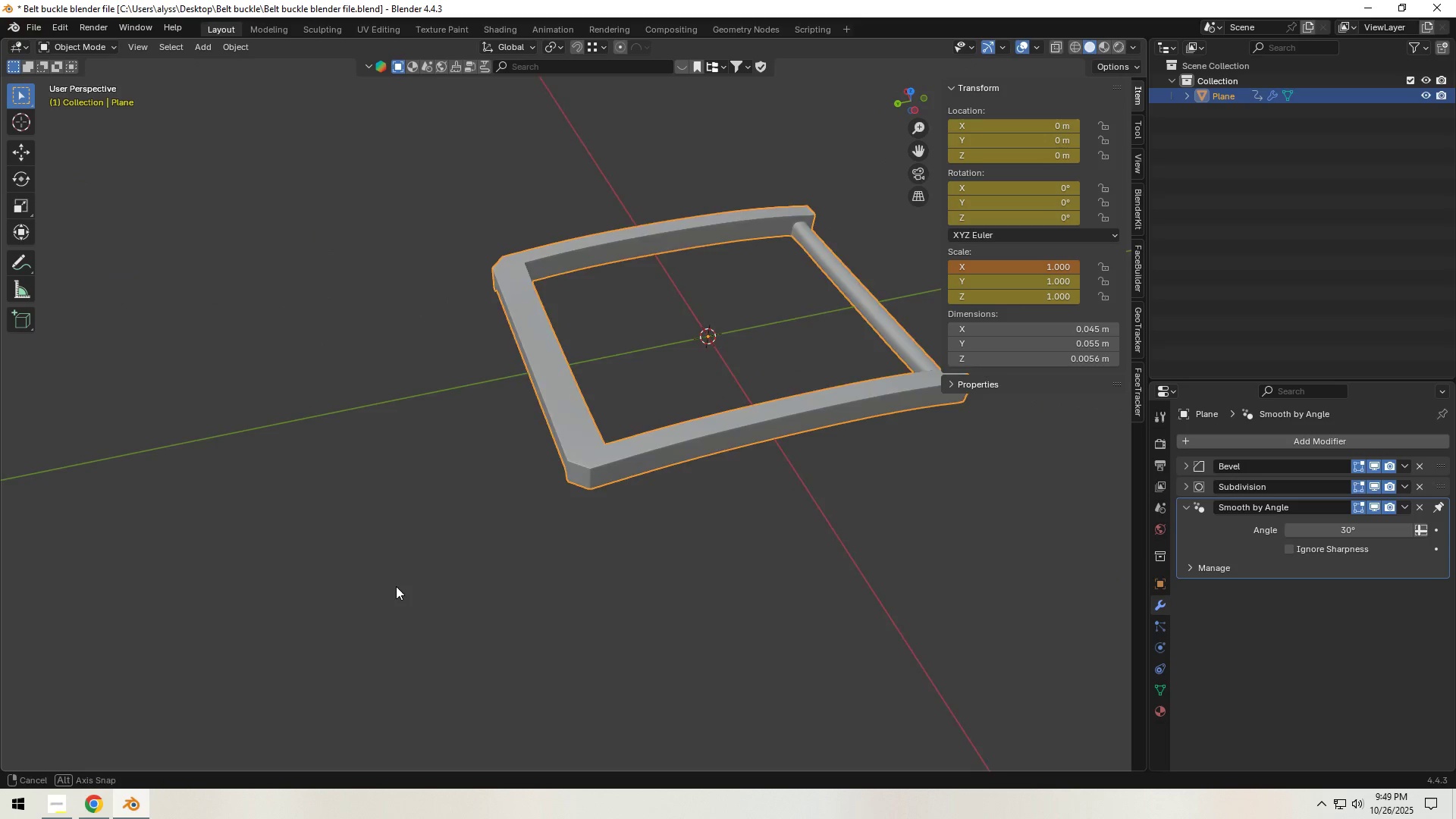 
hold_key(key=ShiftLeft, duration=0.31)
 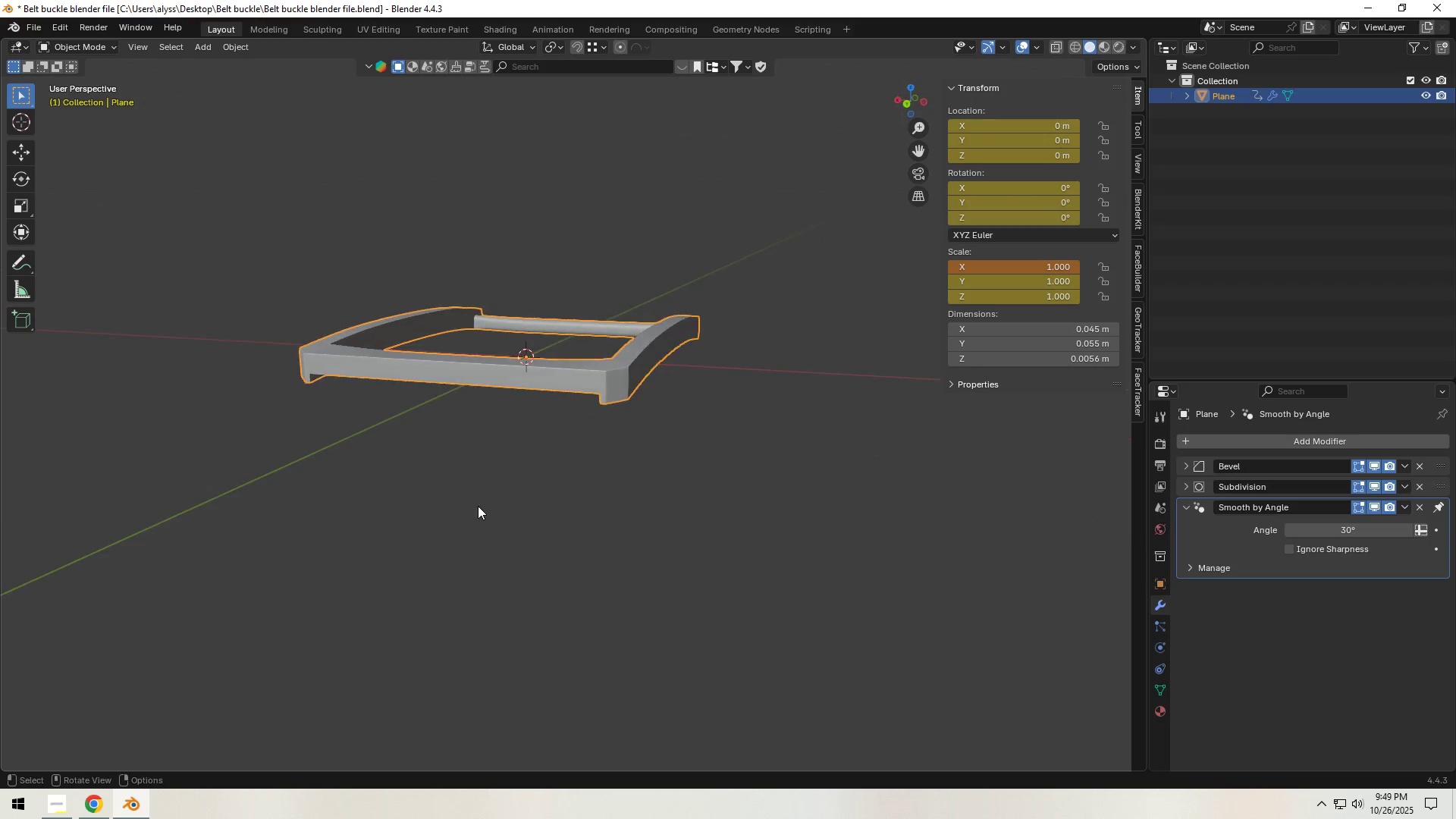 
left_click([620, 507])
 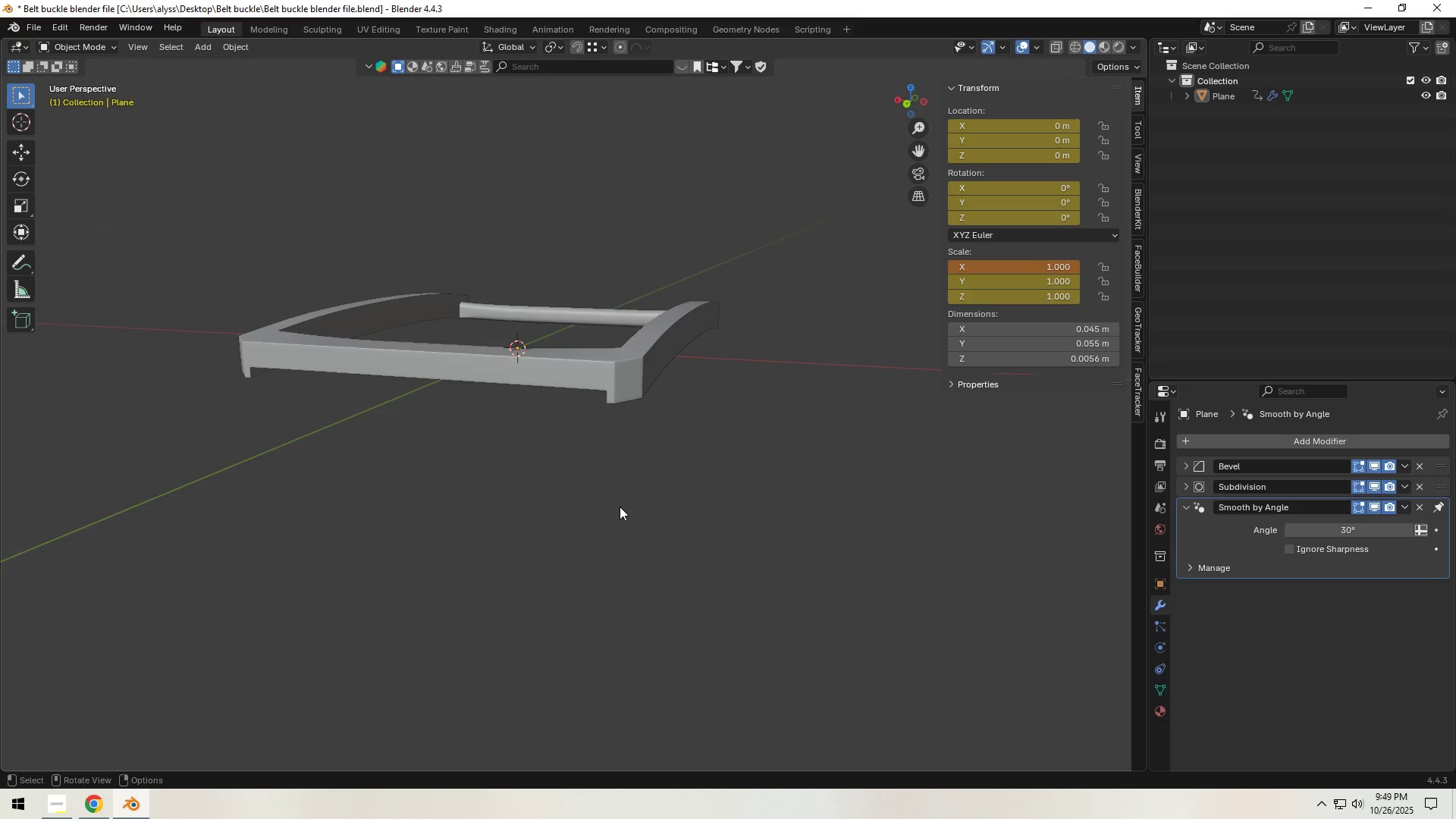 
scroll: coordinate [620, 507], scroll_direction: up, amount: 4.0
 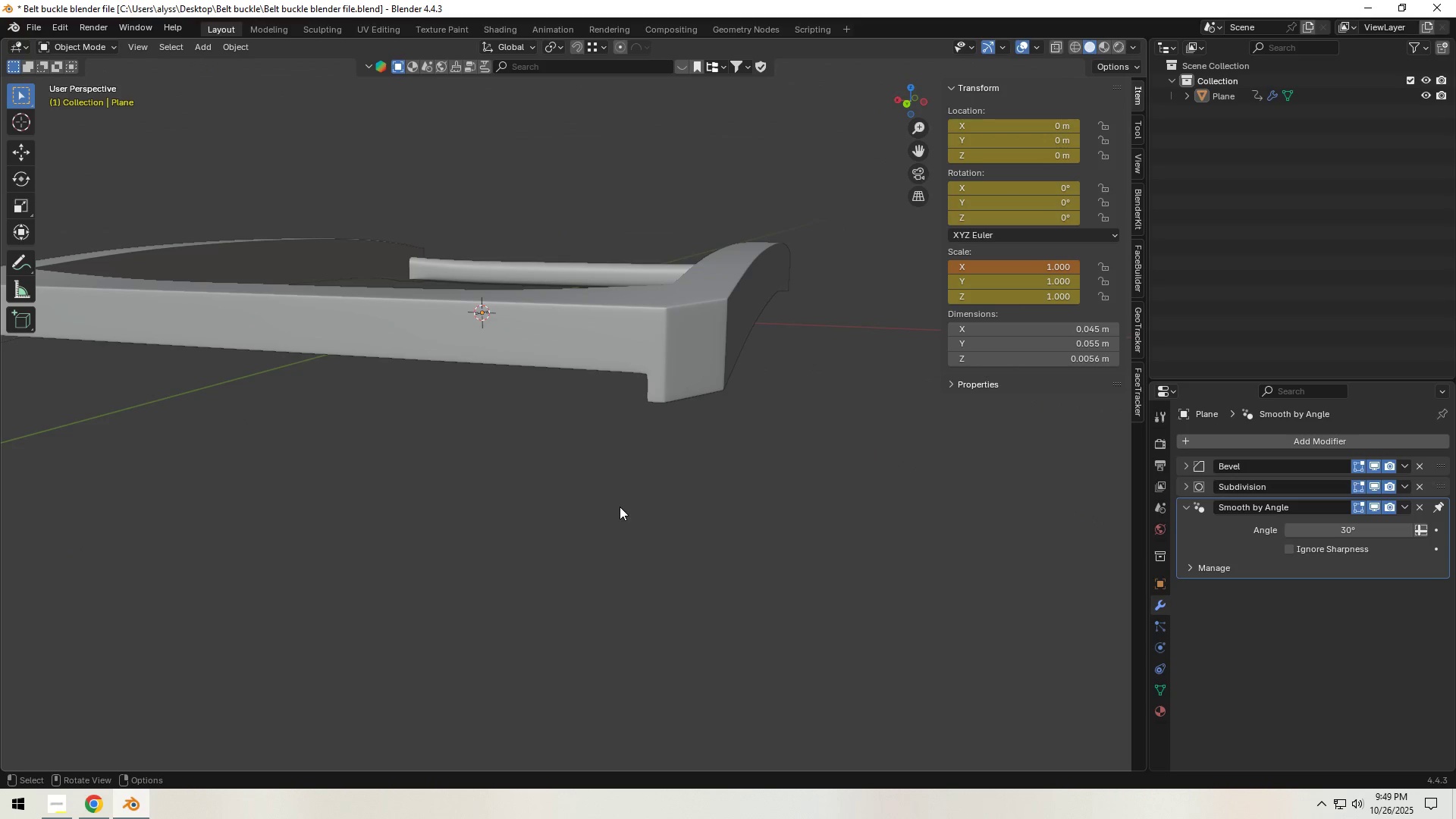 
key(Shift+ShiftLeft)
 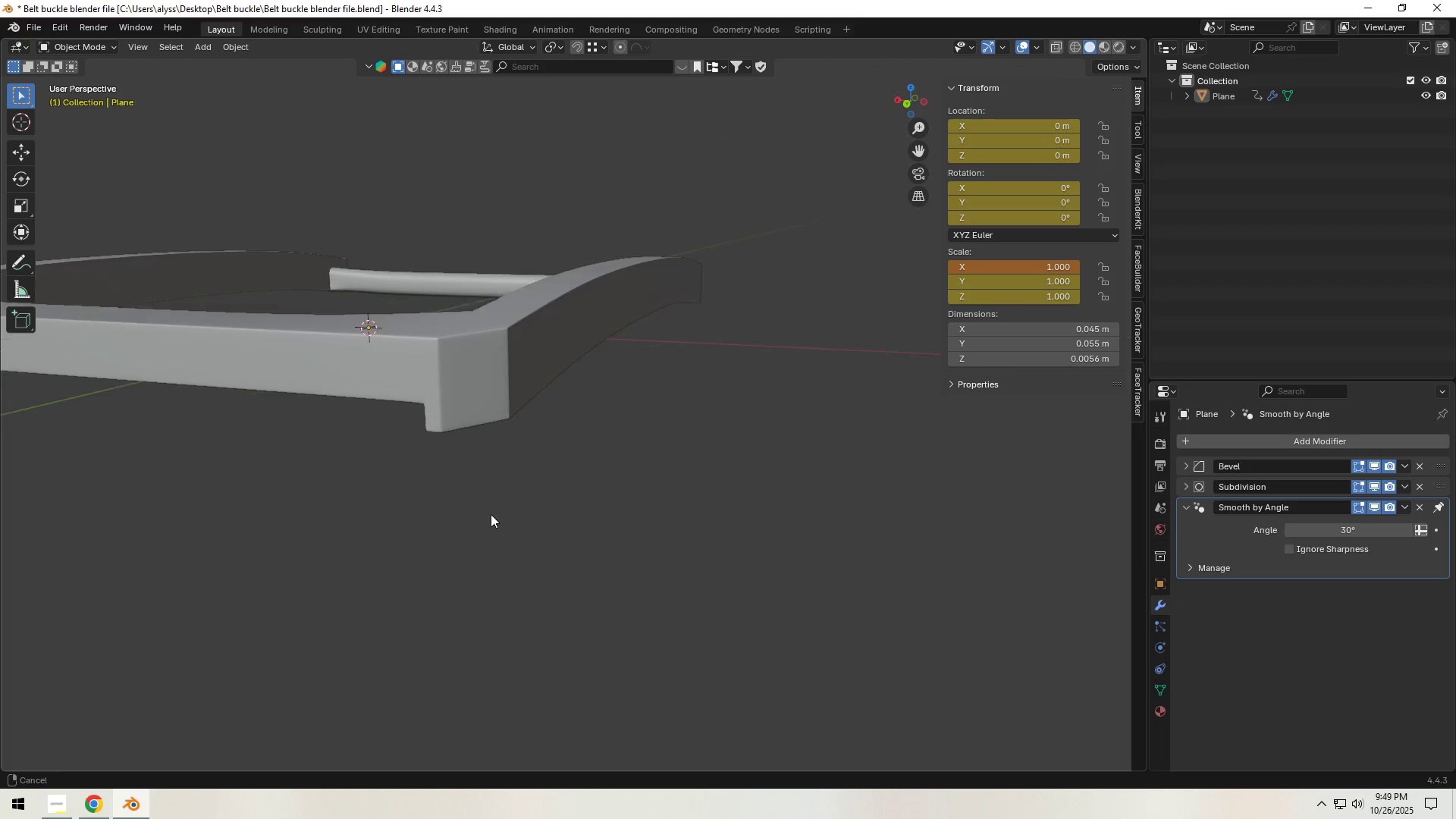 
scroll: coordinate [491, 514], scroll_direction: up, amount: 2.0
 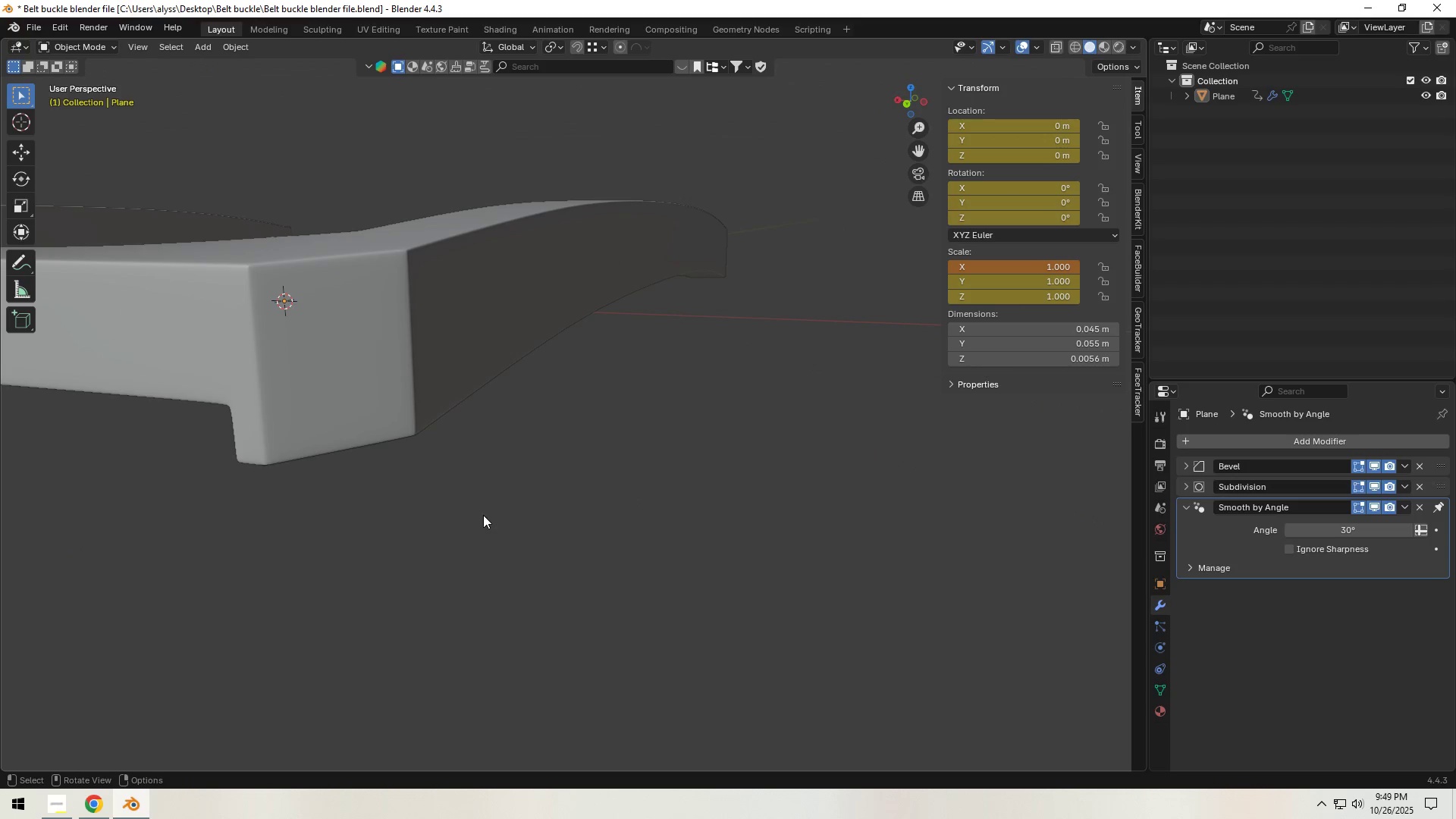 
key(Tab)
 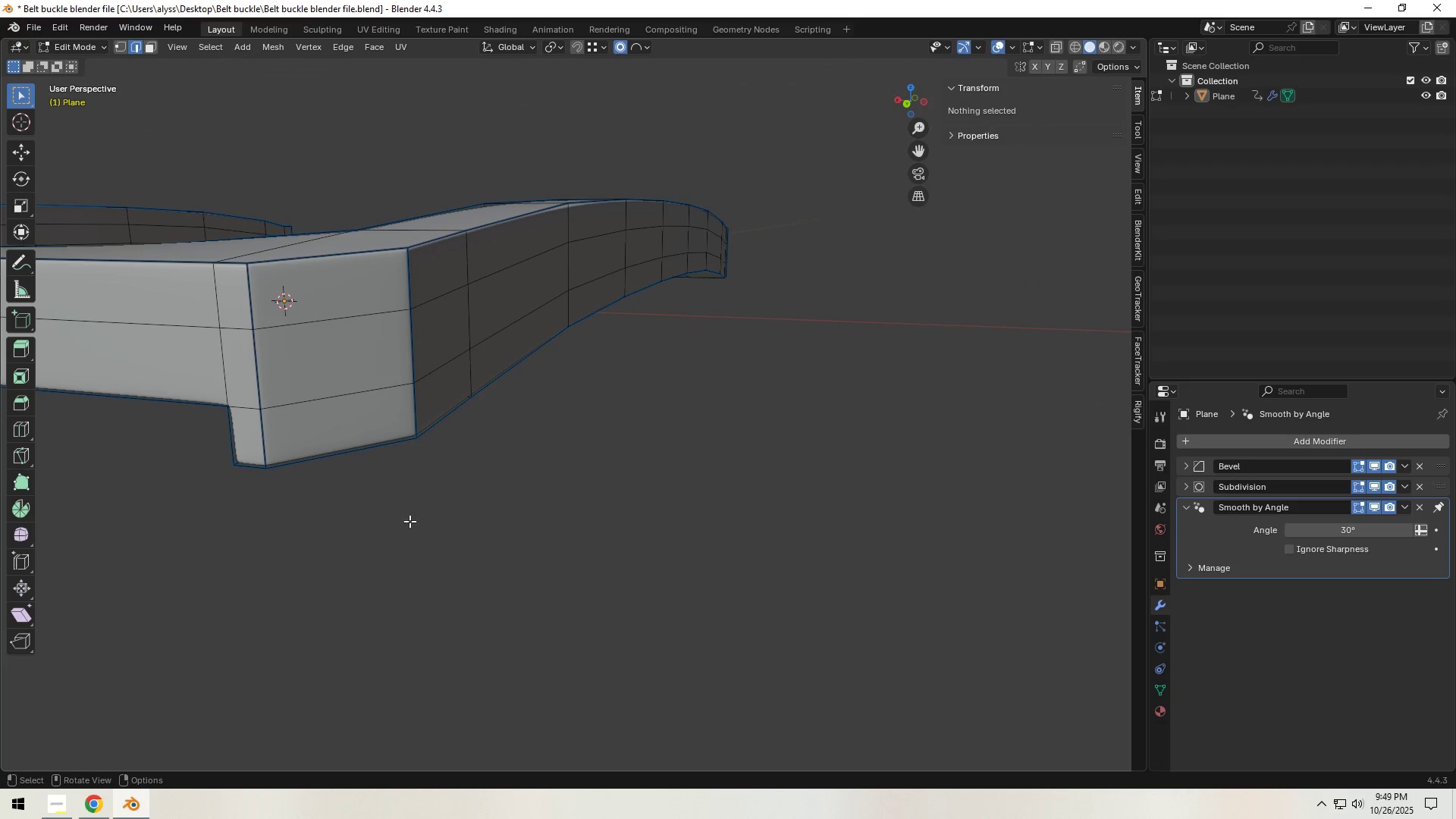 
key(Shift+ShiftLeft)
 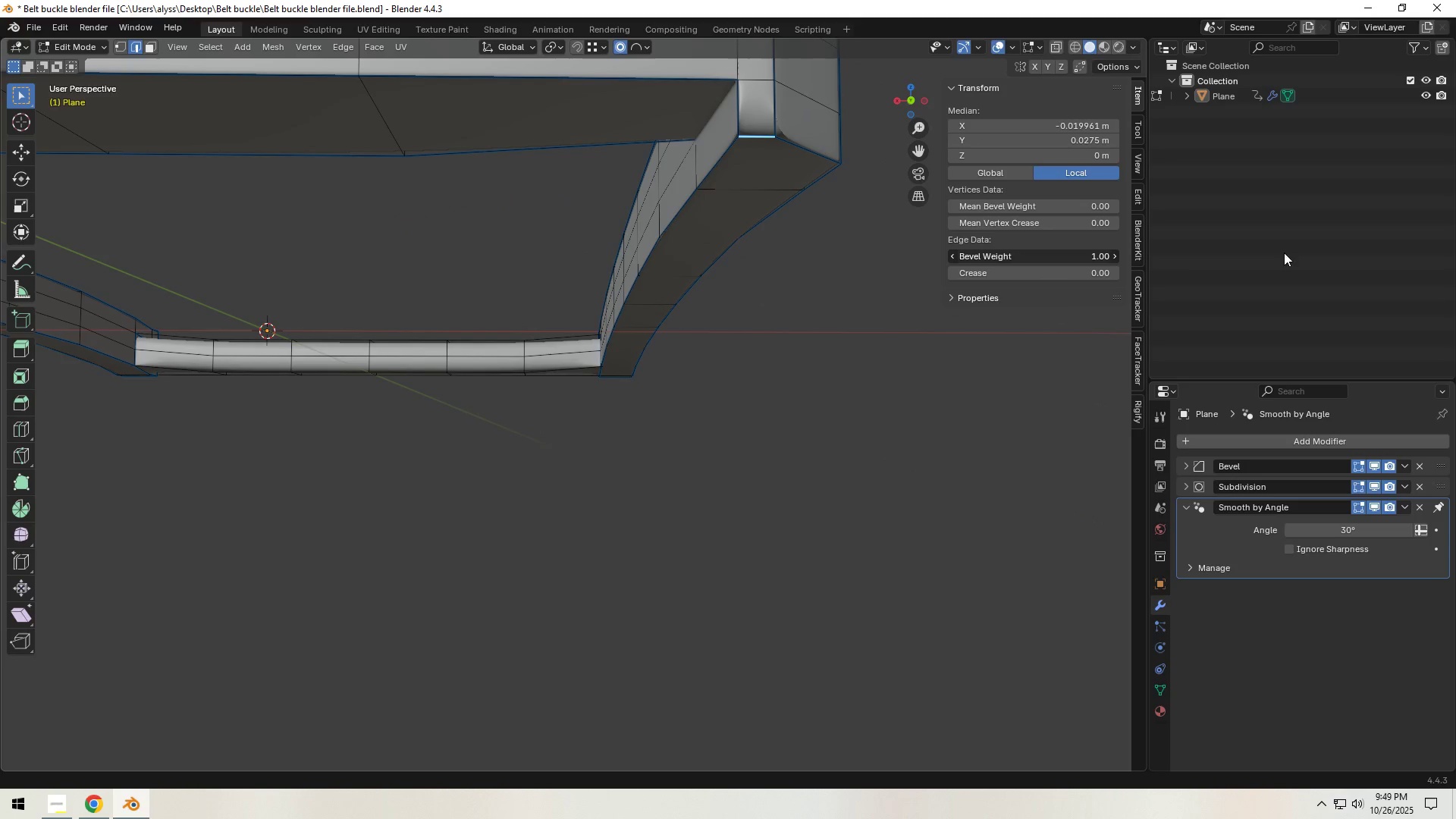 
left_click([835, 358])
 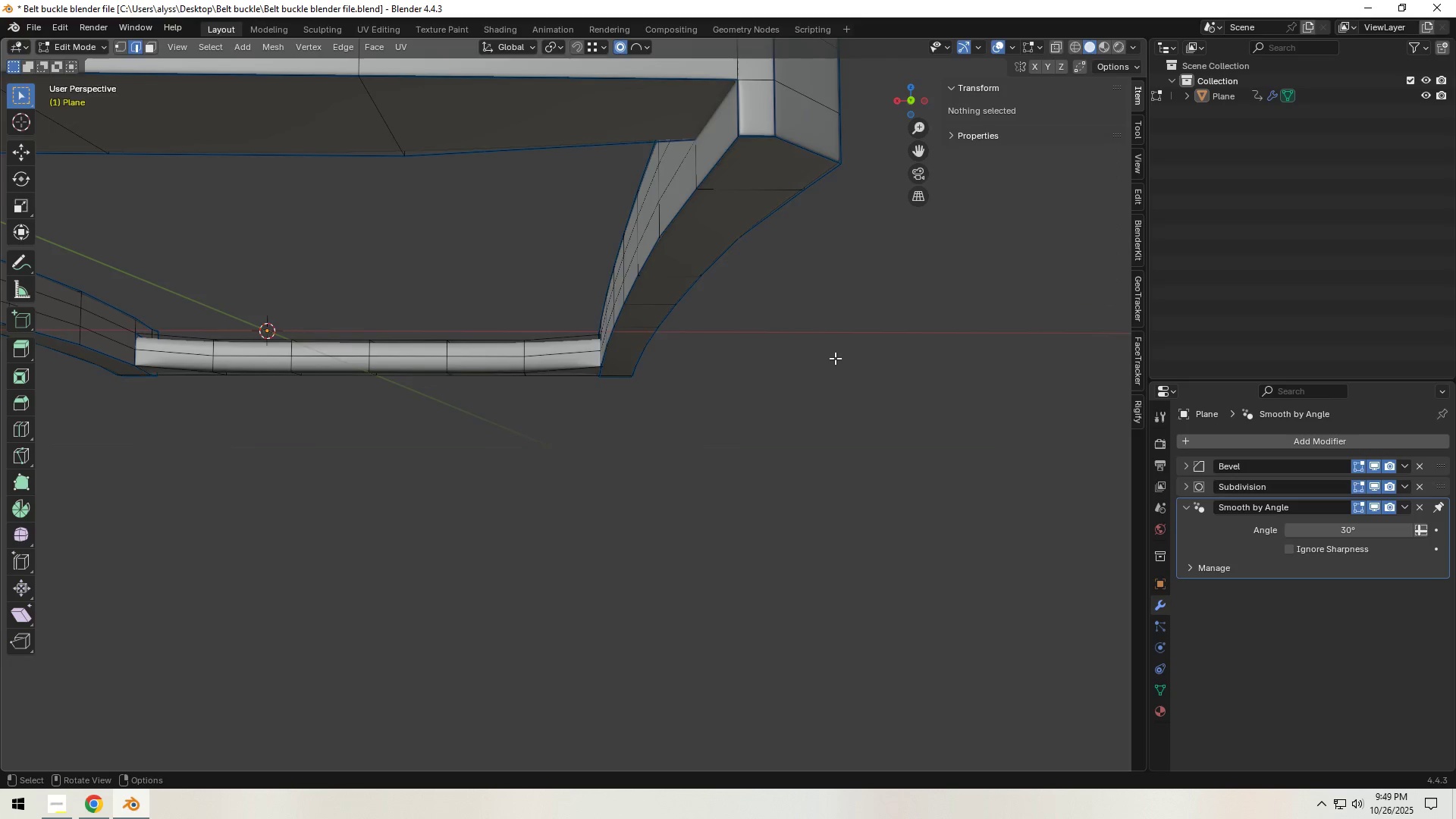 
scroll: coordinate [835, 358], scroll_direction: down, amount: 1.0
 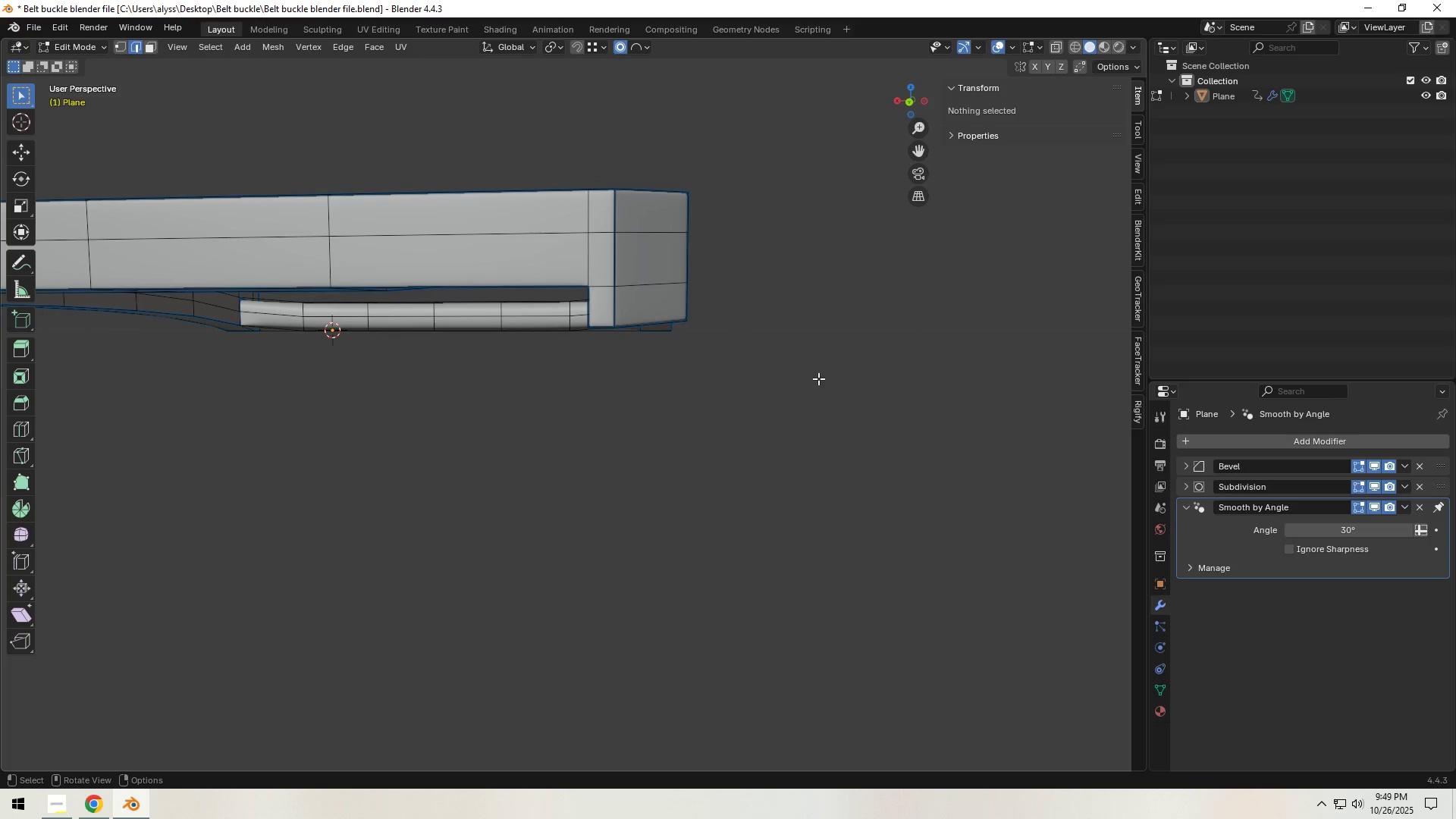 
key(Control+S)
 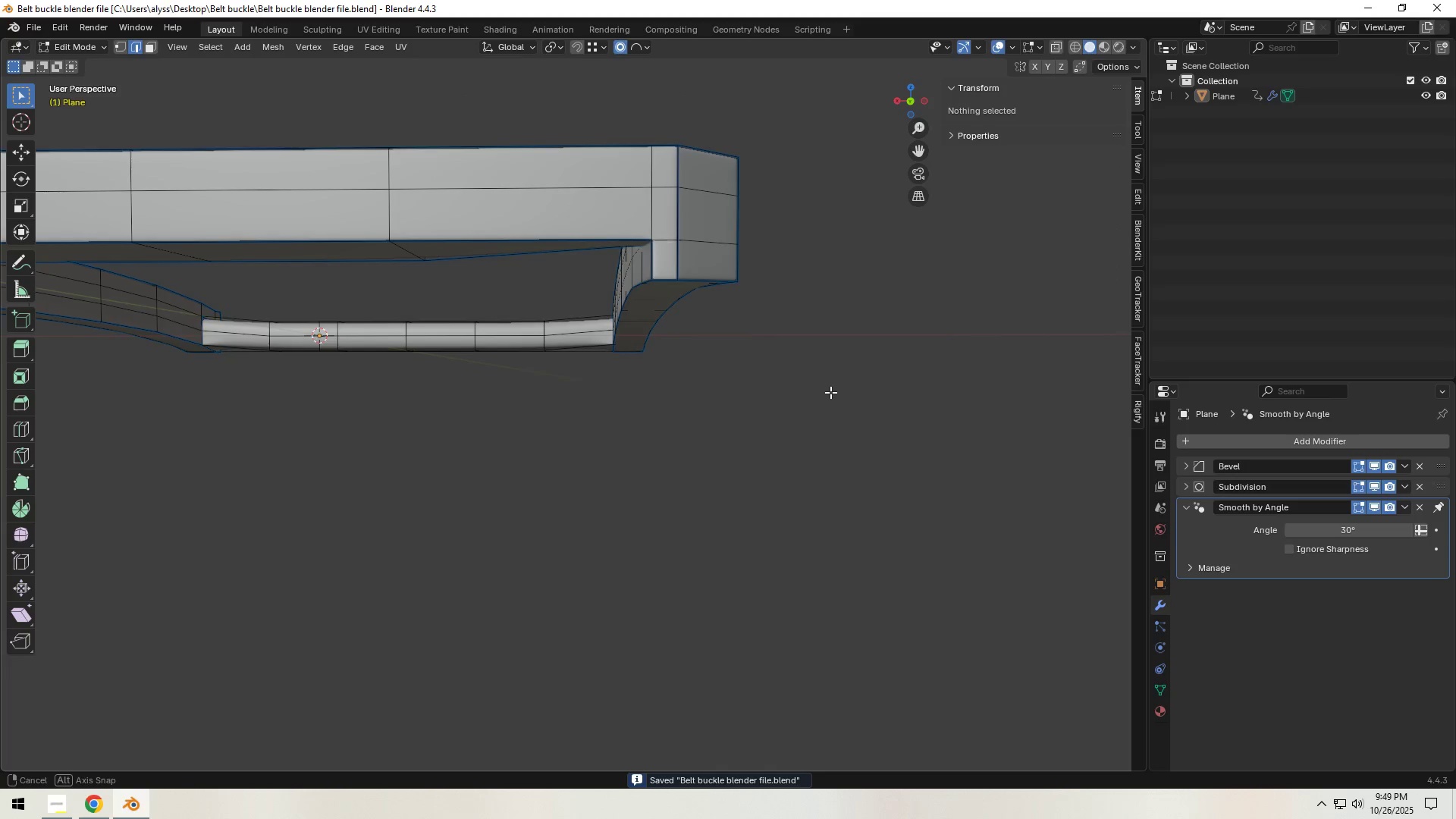 
wait(6.04)
 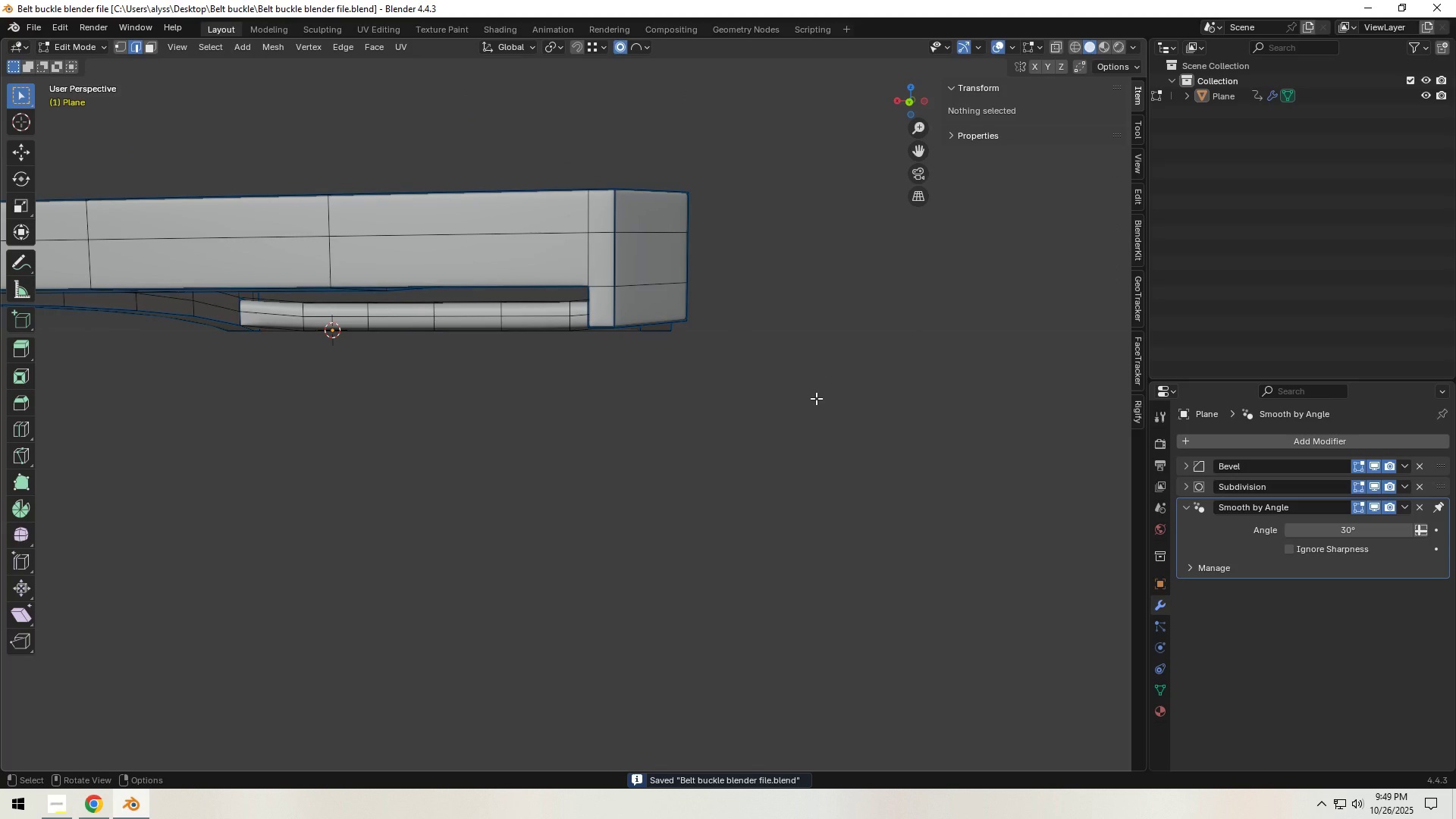 
scroll: coordinate [566, 457], scroll_direction: down, amount: 2.0
 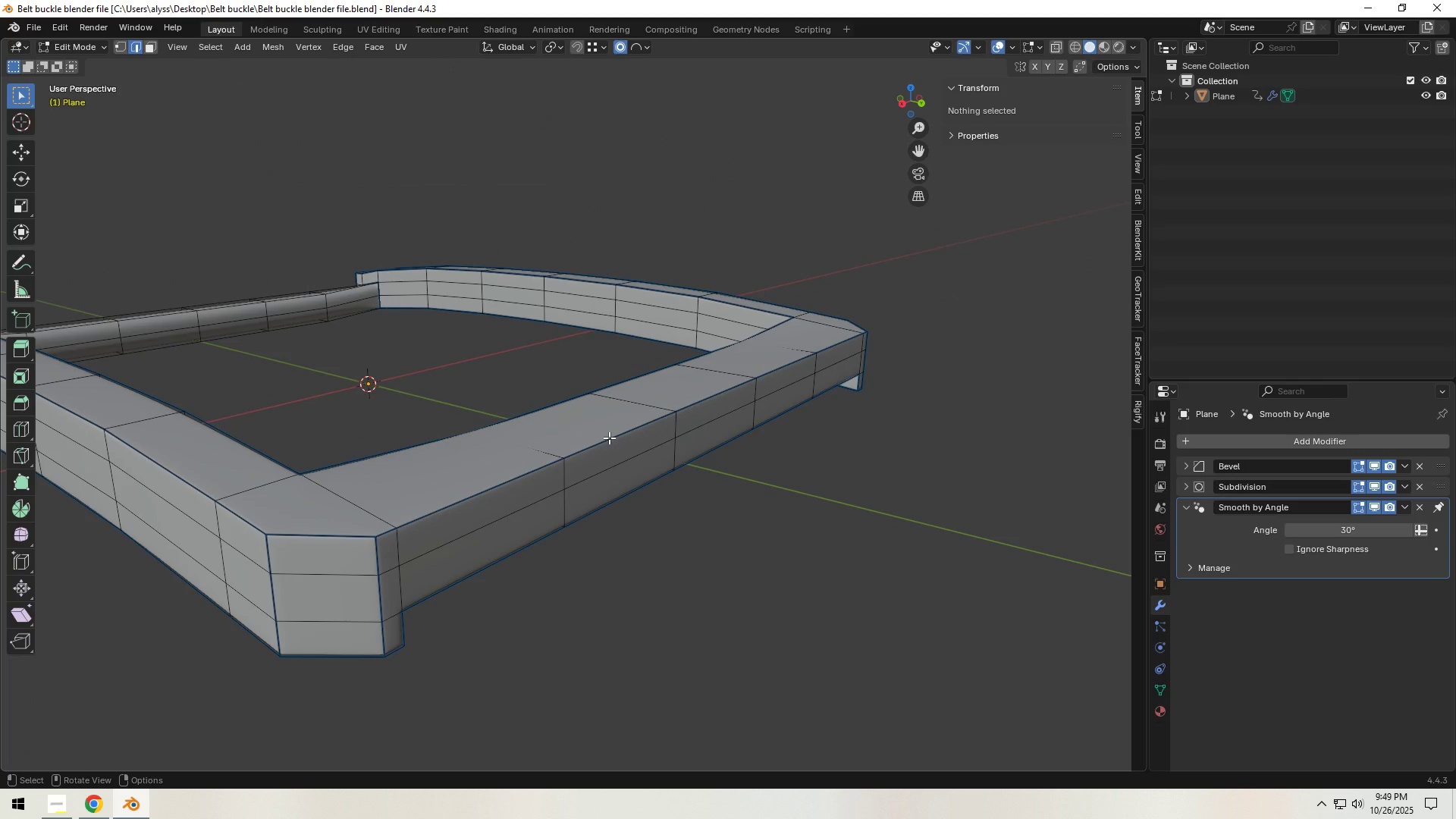 
wait(5.18)
 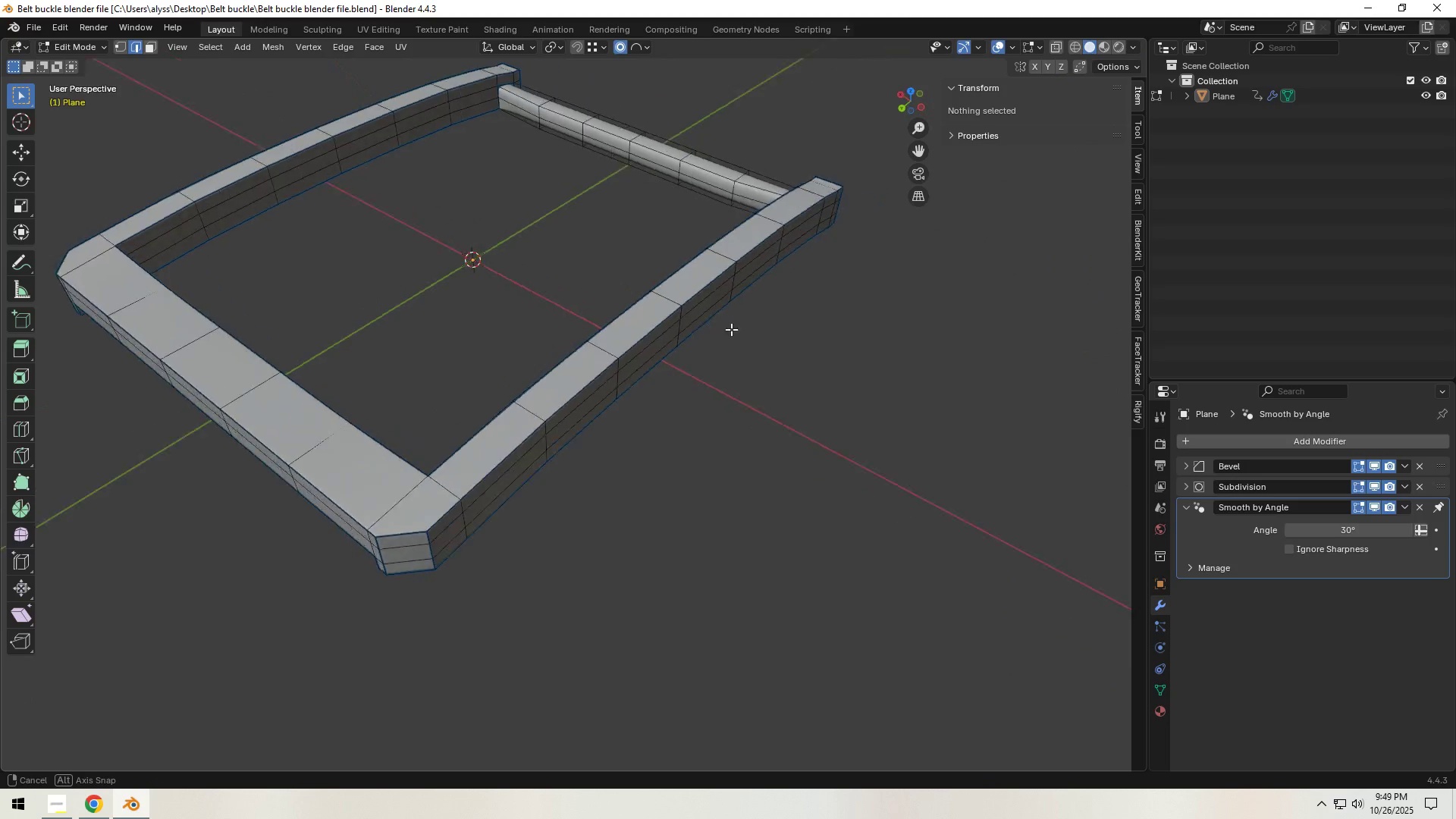 
hold_key(key=ShiftLeft, duration=0.63)
 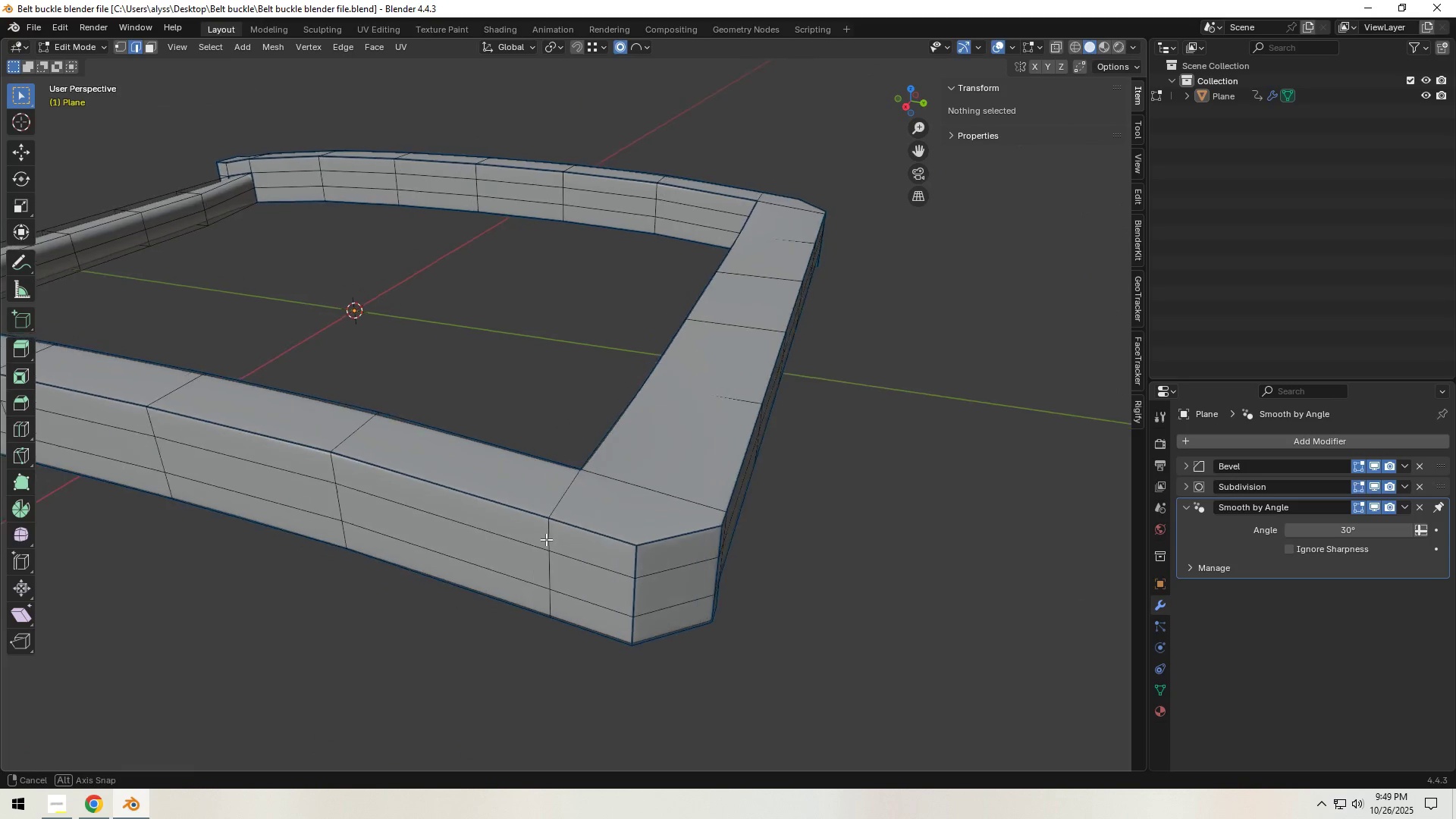 
key(Control+R)
 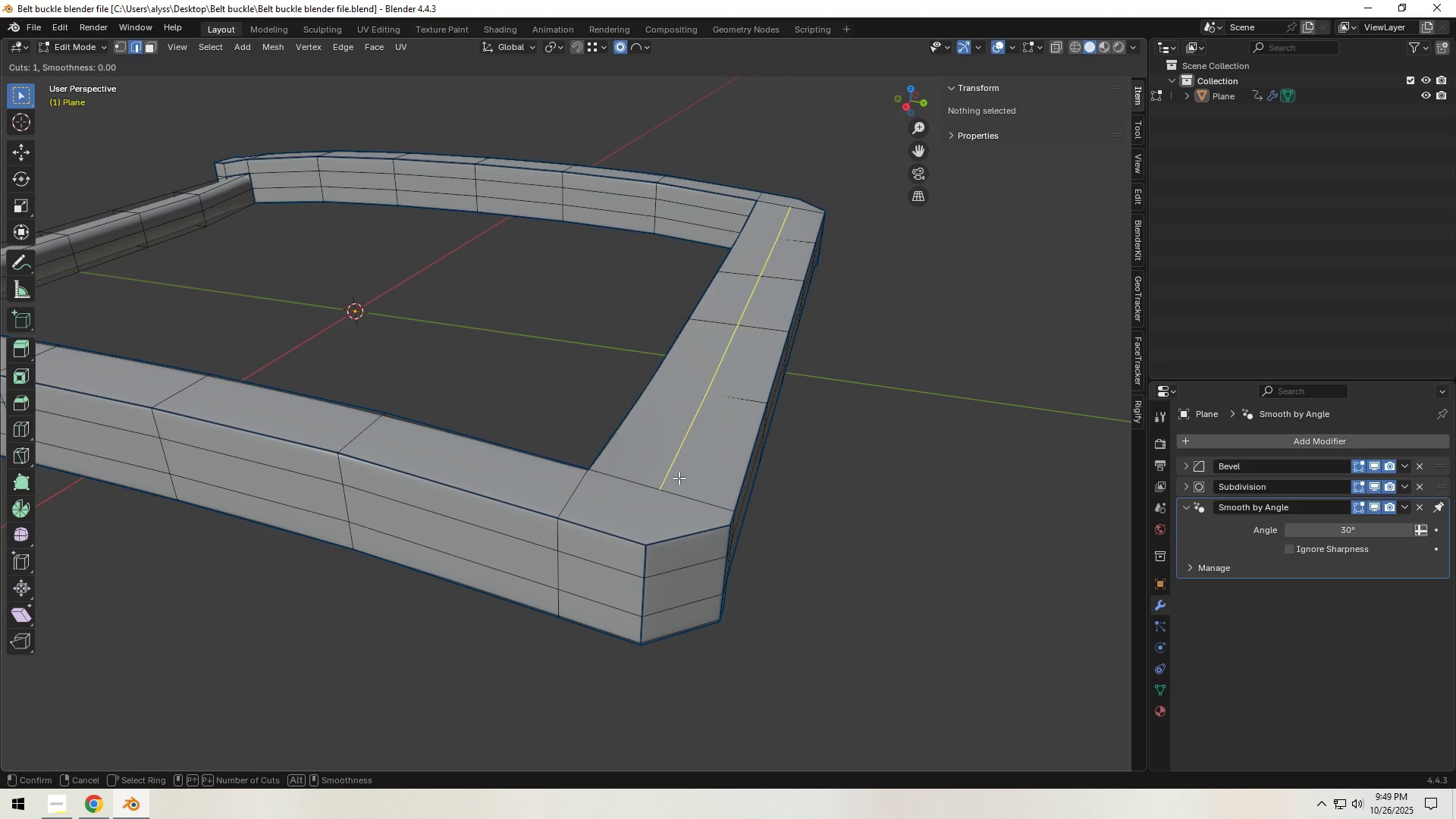 
left_click([679, 478])
 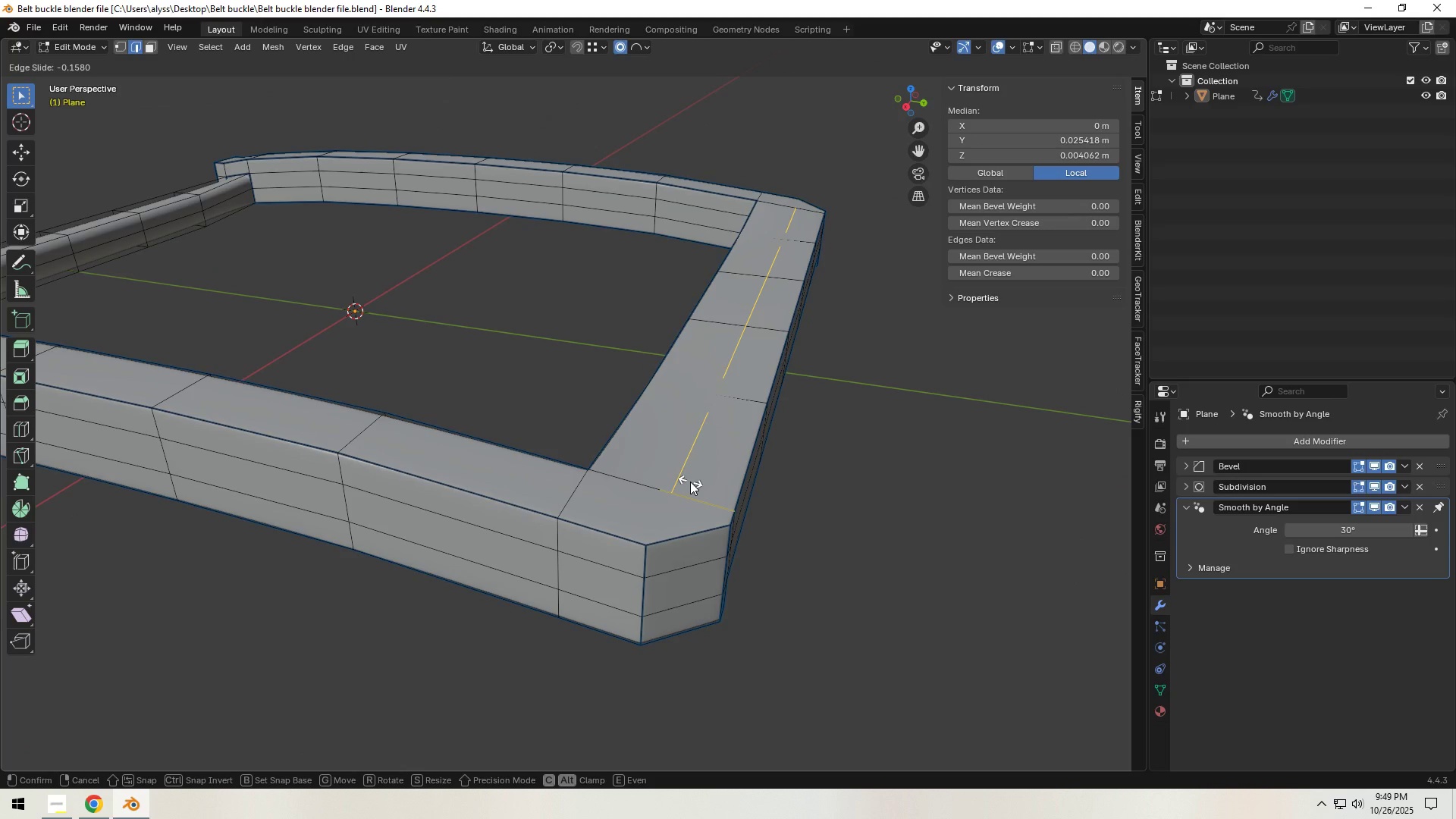 
right_click([690, 482])
 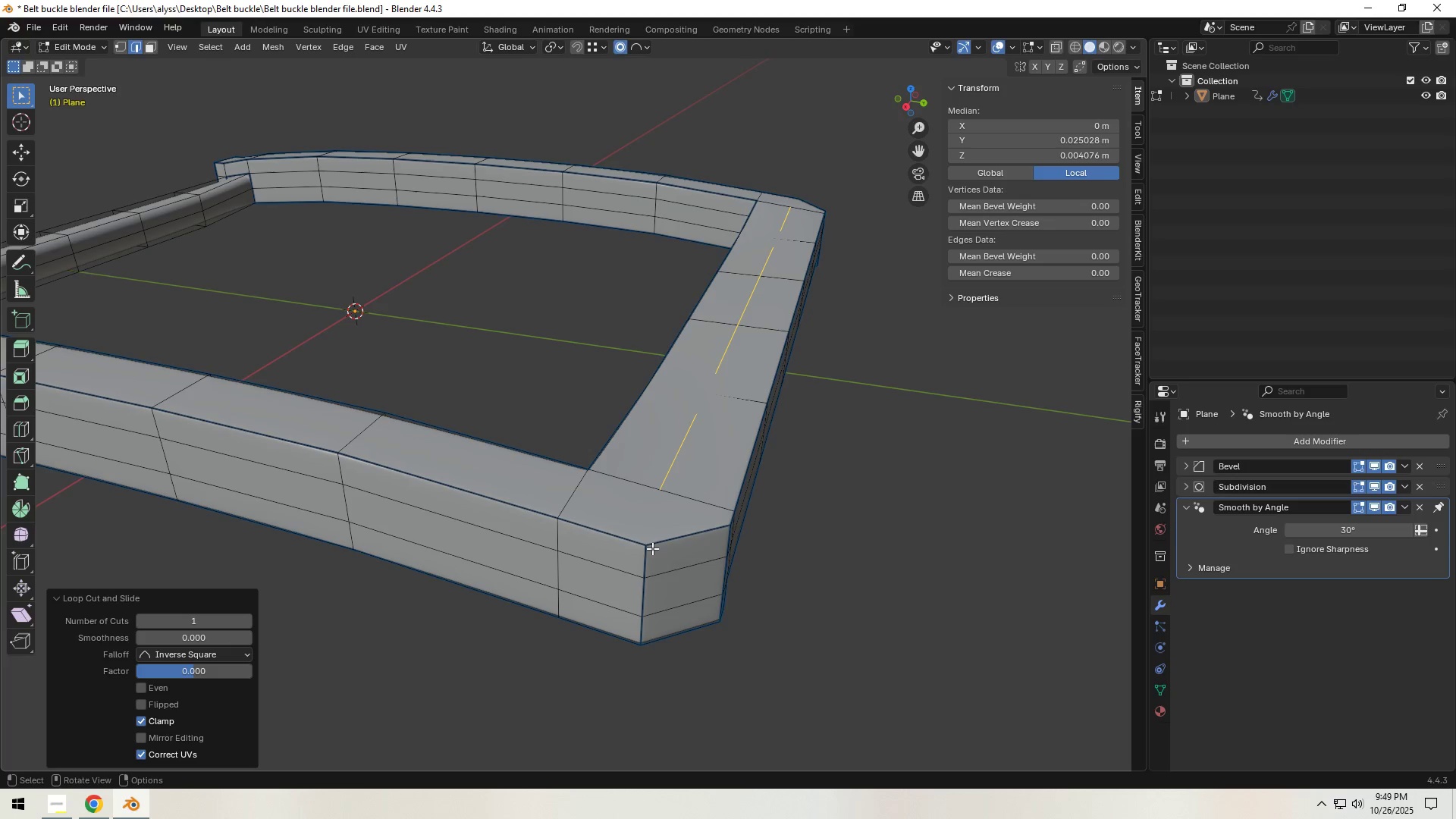 
type(gy)
 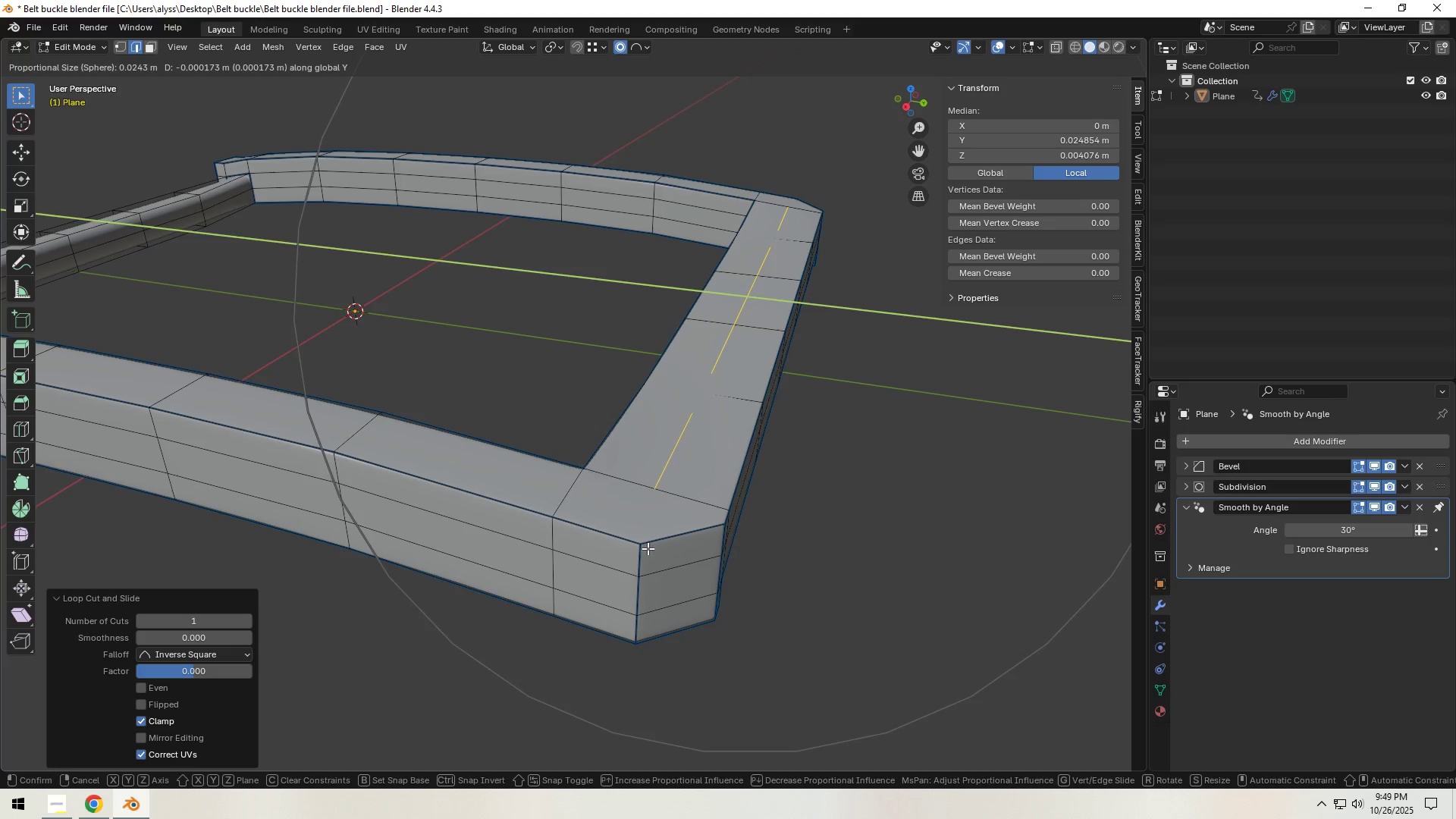 
right_click([648, 548])
 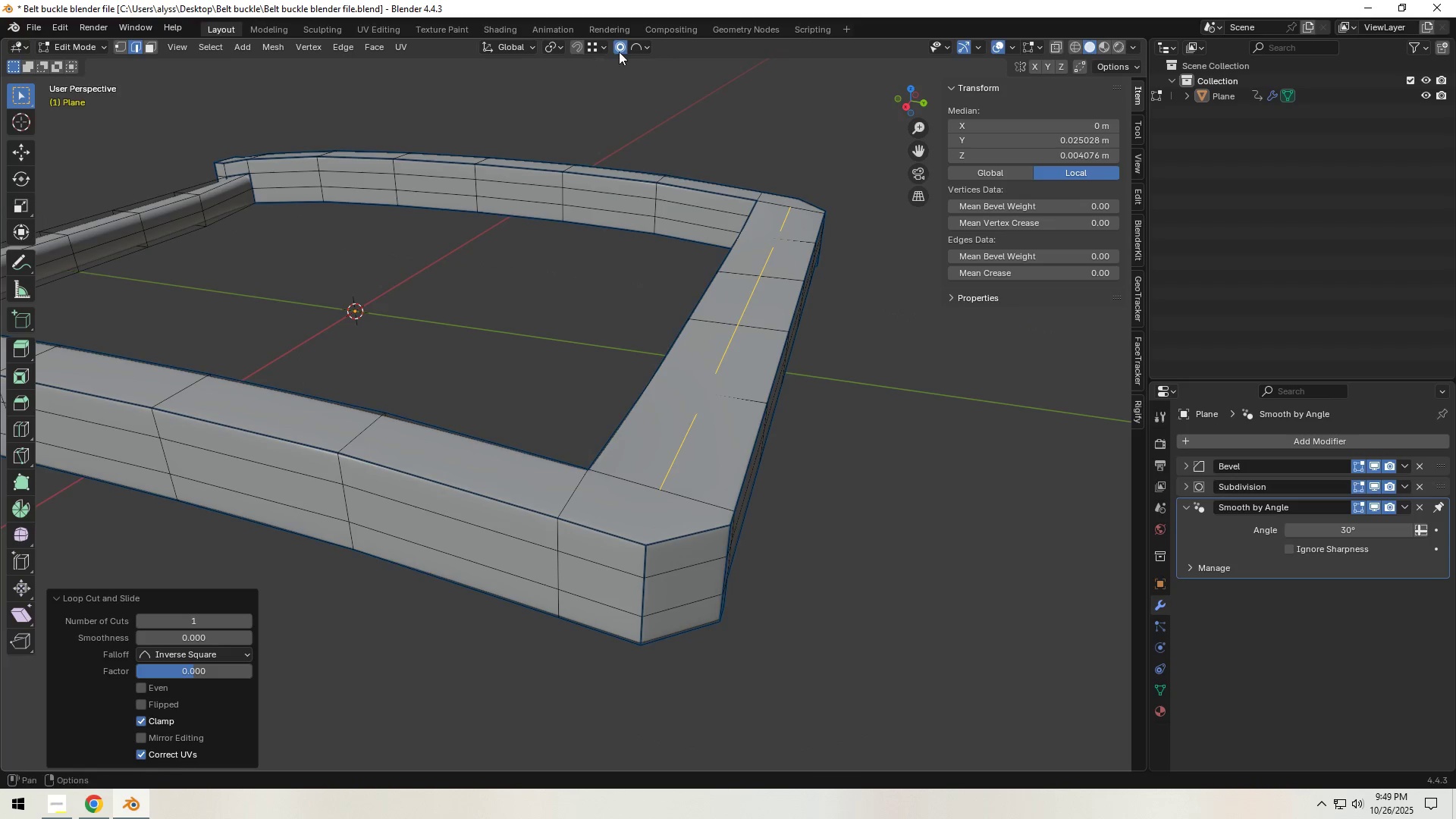 
left_click([620, 49])
 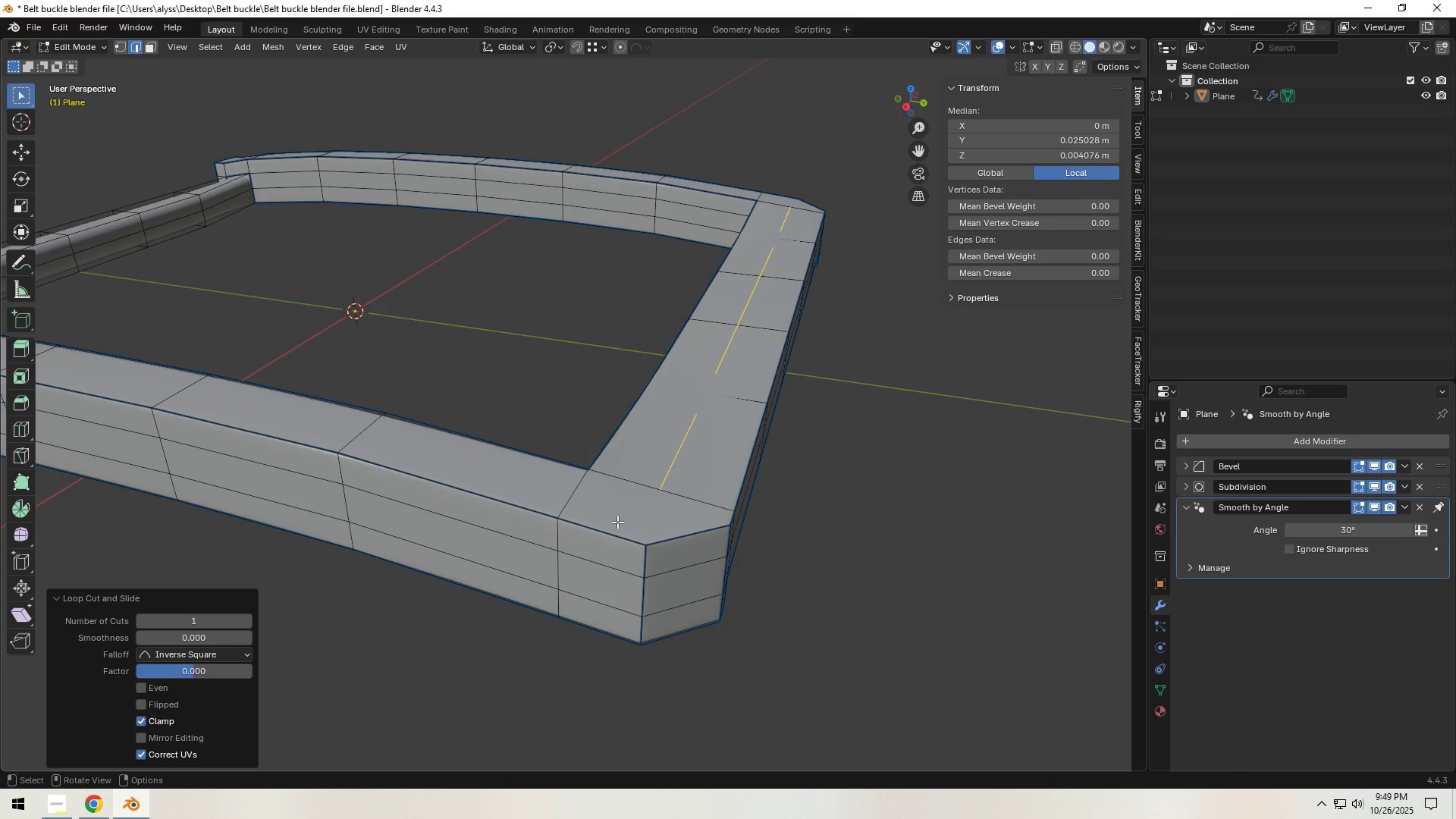 
type(gy)
 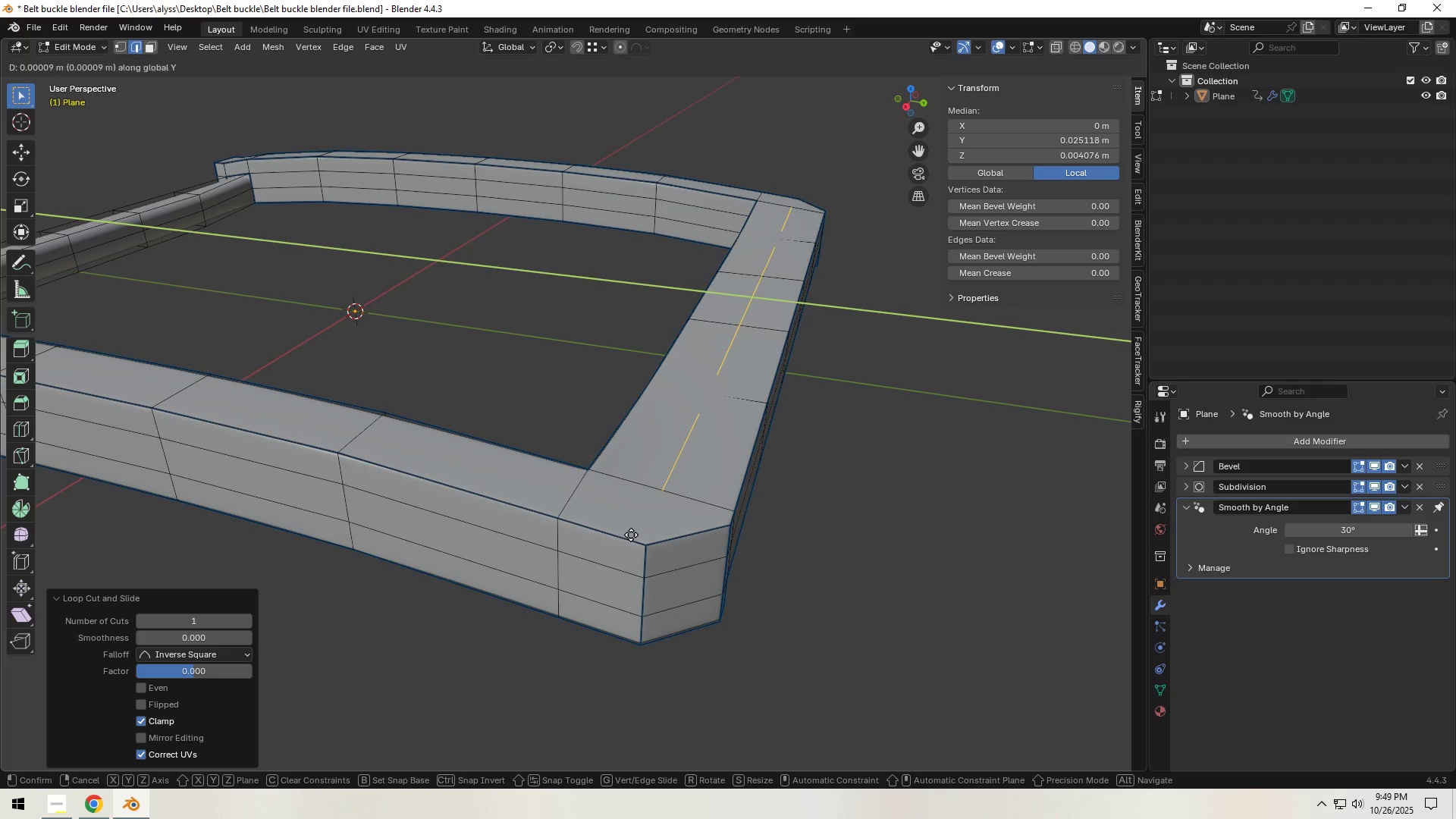 
hold_key(key=ControlLeft, duration=0.66)
left_click([640, 538])
 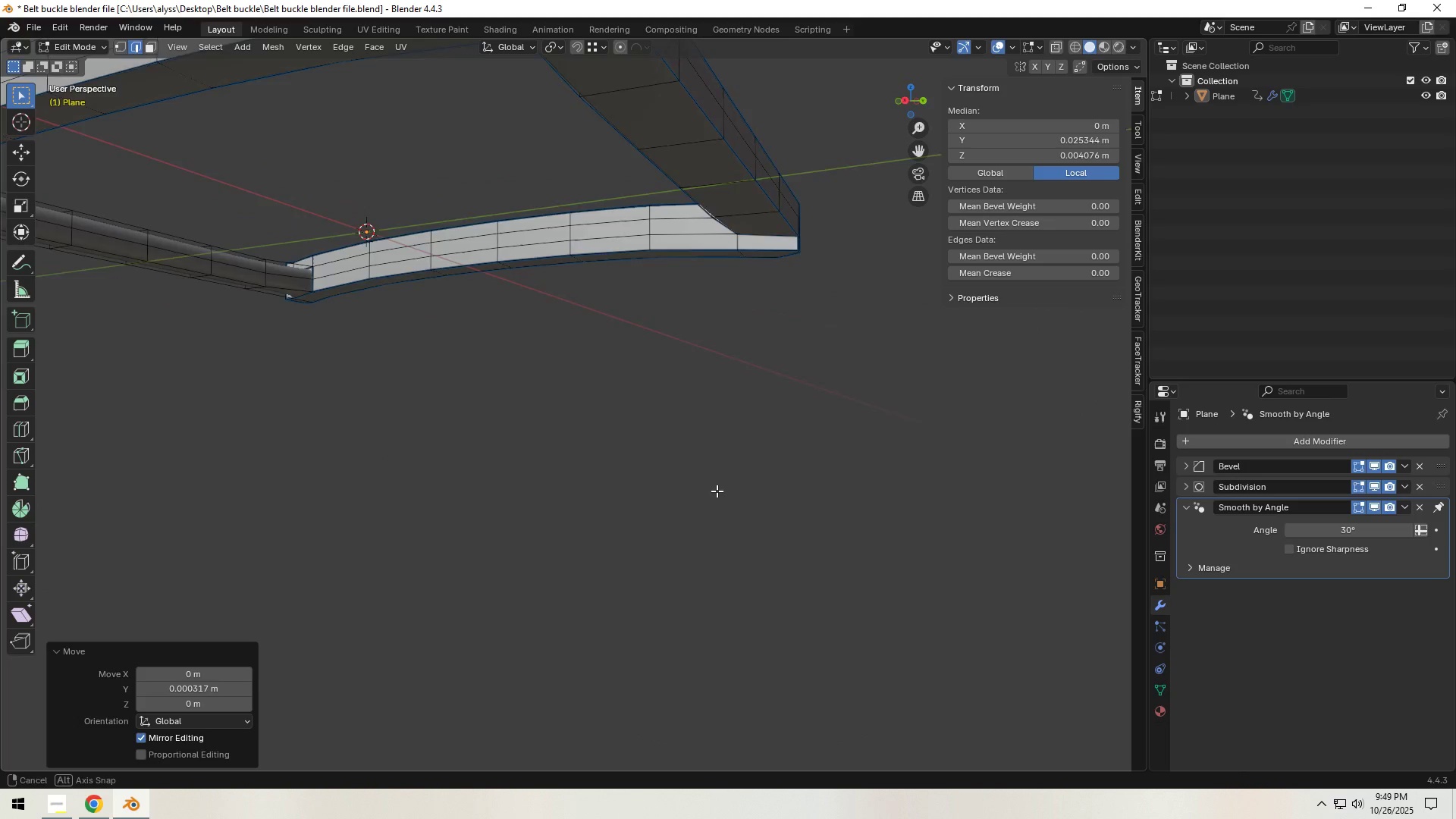 
key(Shift+ShiftLeft)
 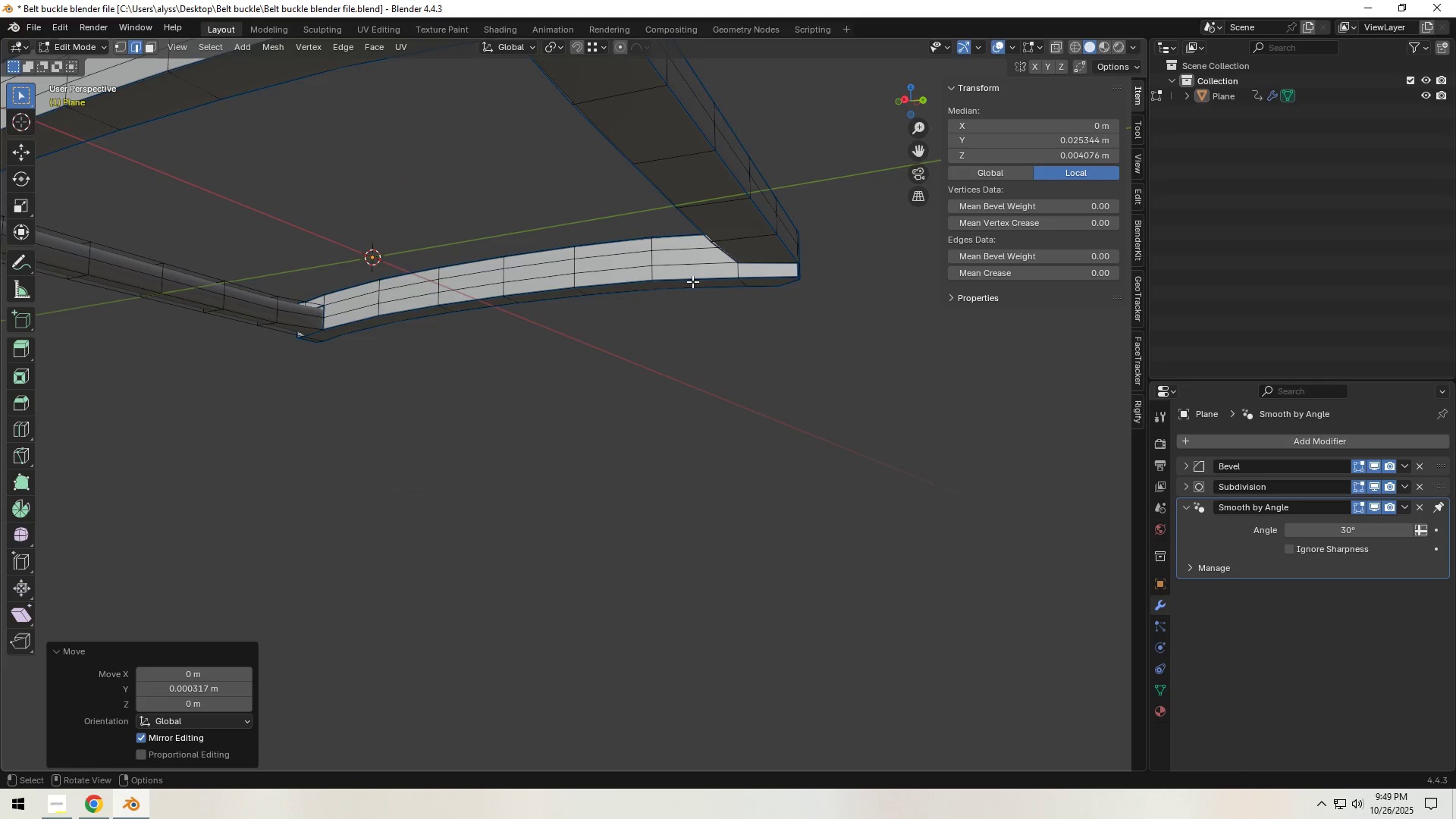 
hold_key(key=ShiftLeft, duration=0.55)
 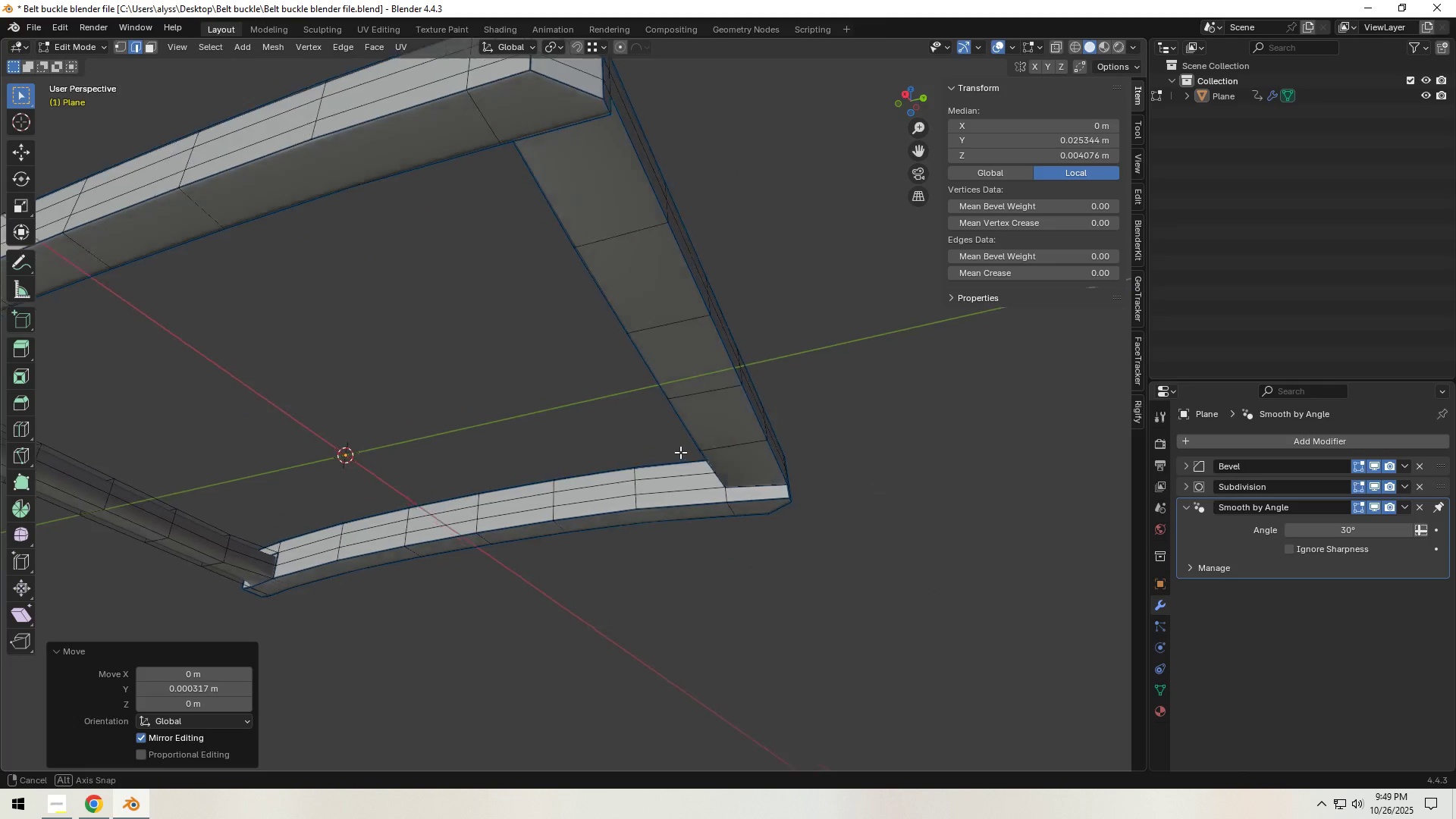 
hold_key(key=ShiftLeft, duration=0.73)
 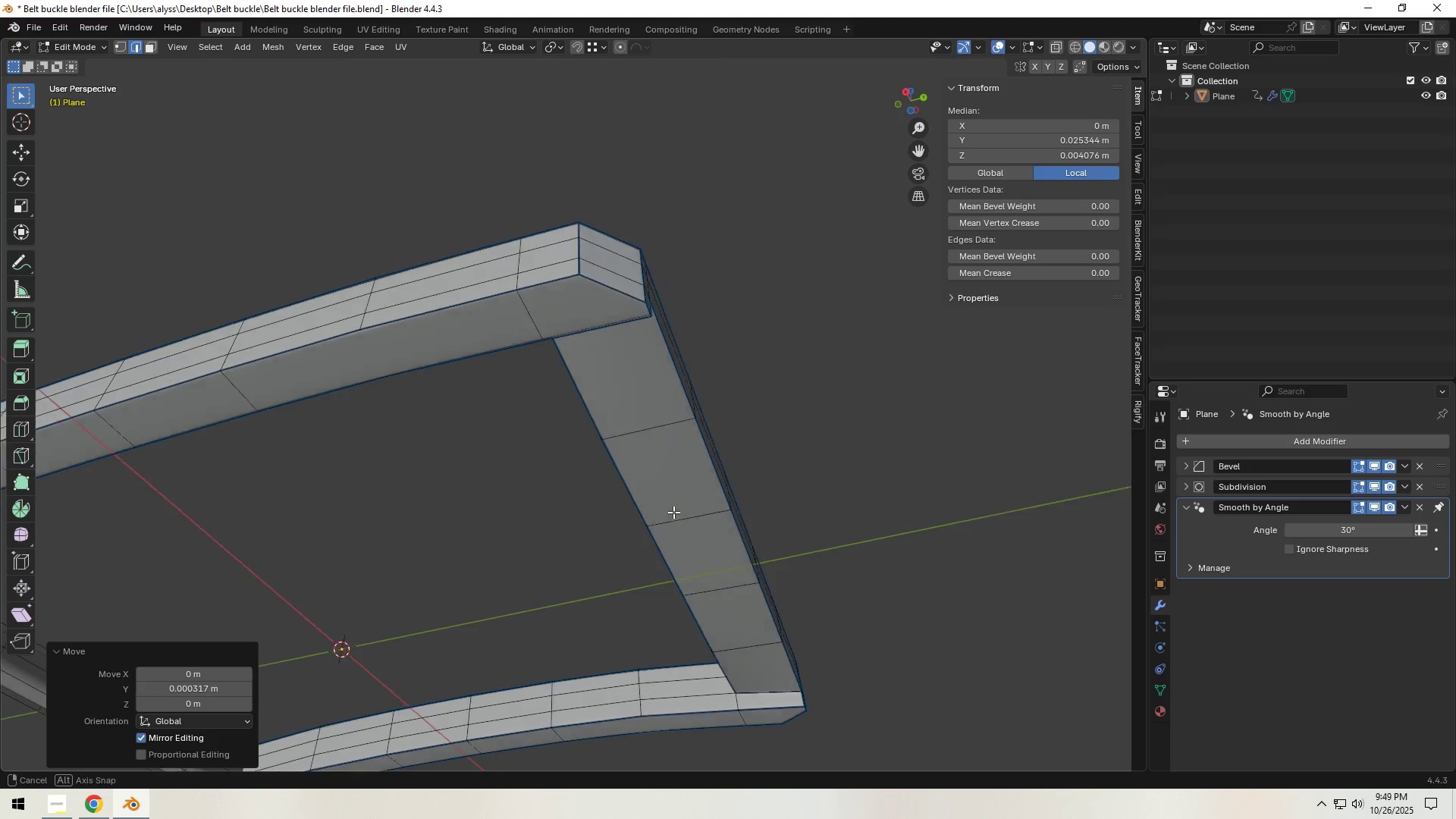 
key(Control+R)
 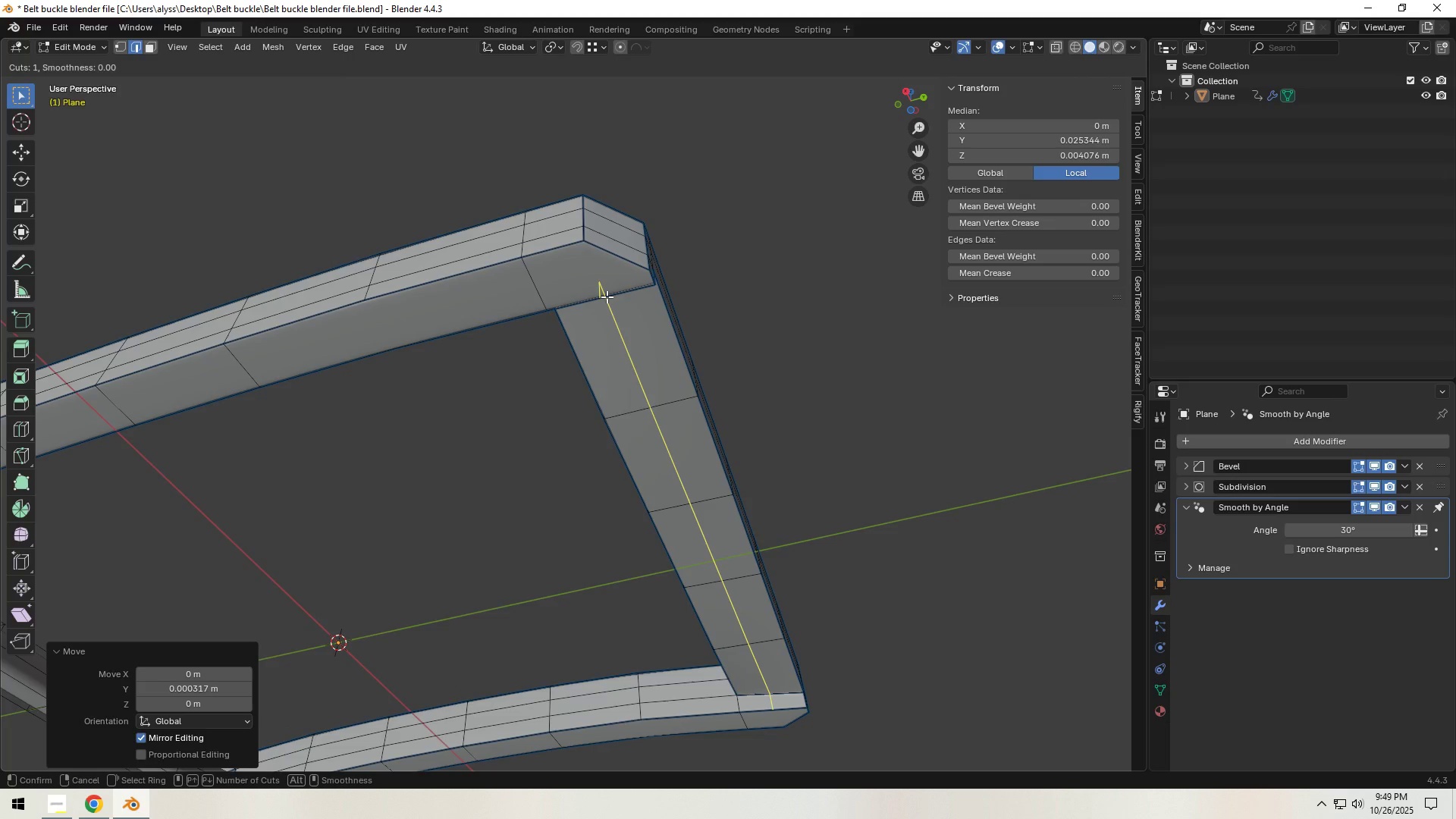 
left_click([607, 297])
 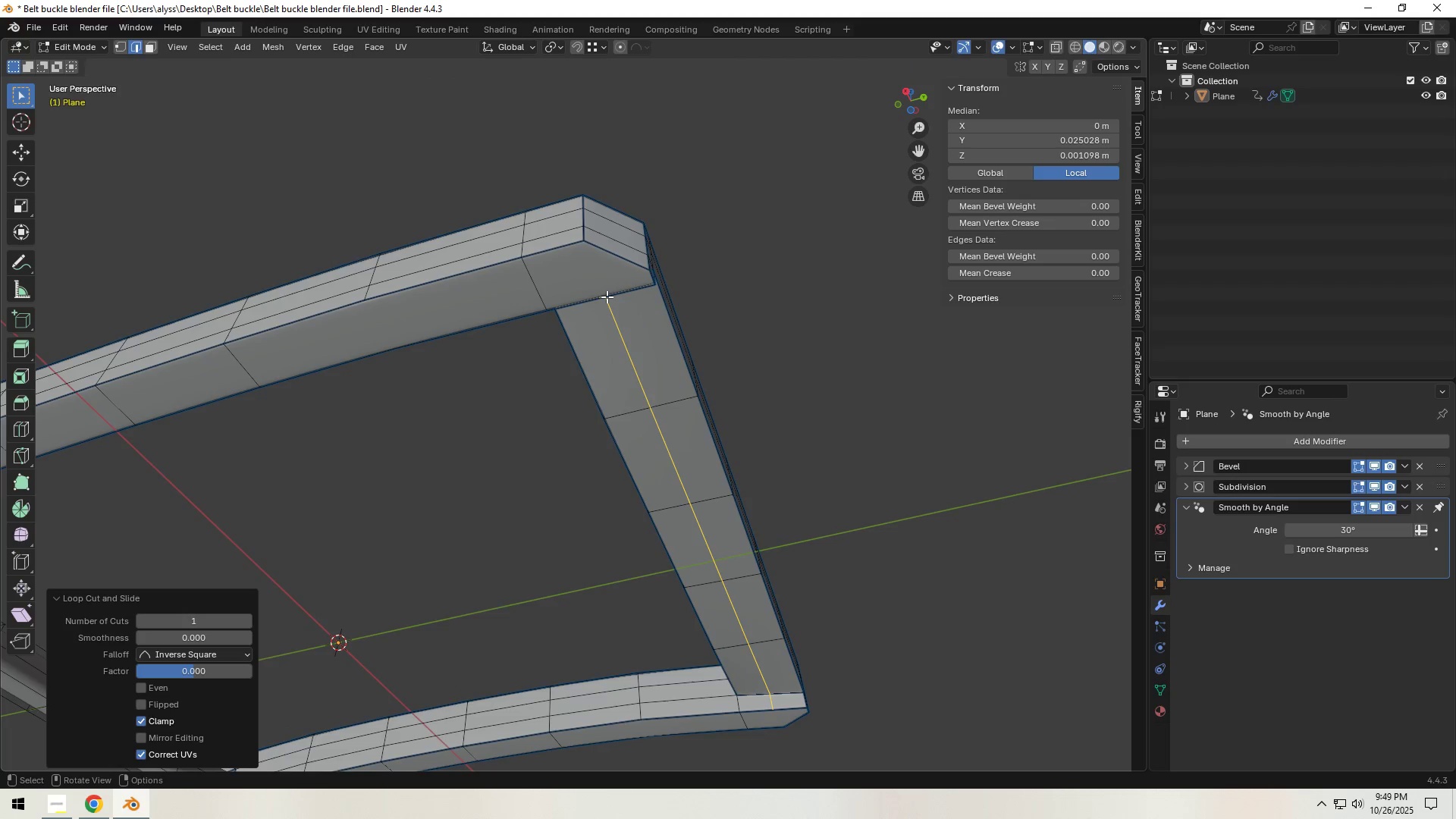 
right_click([607, 297])
 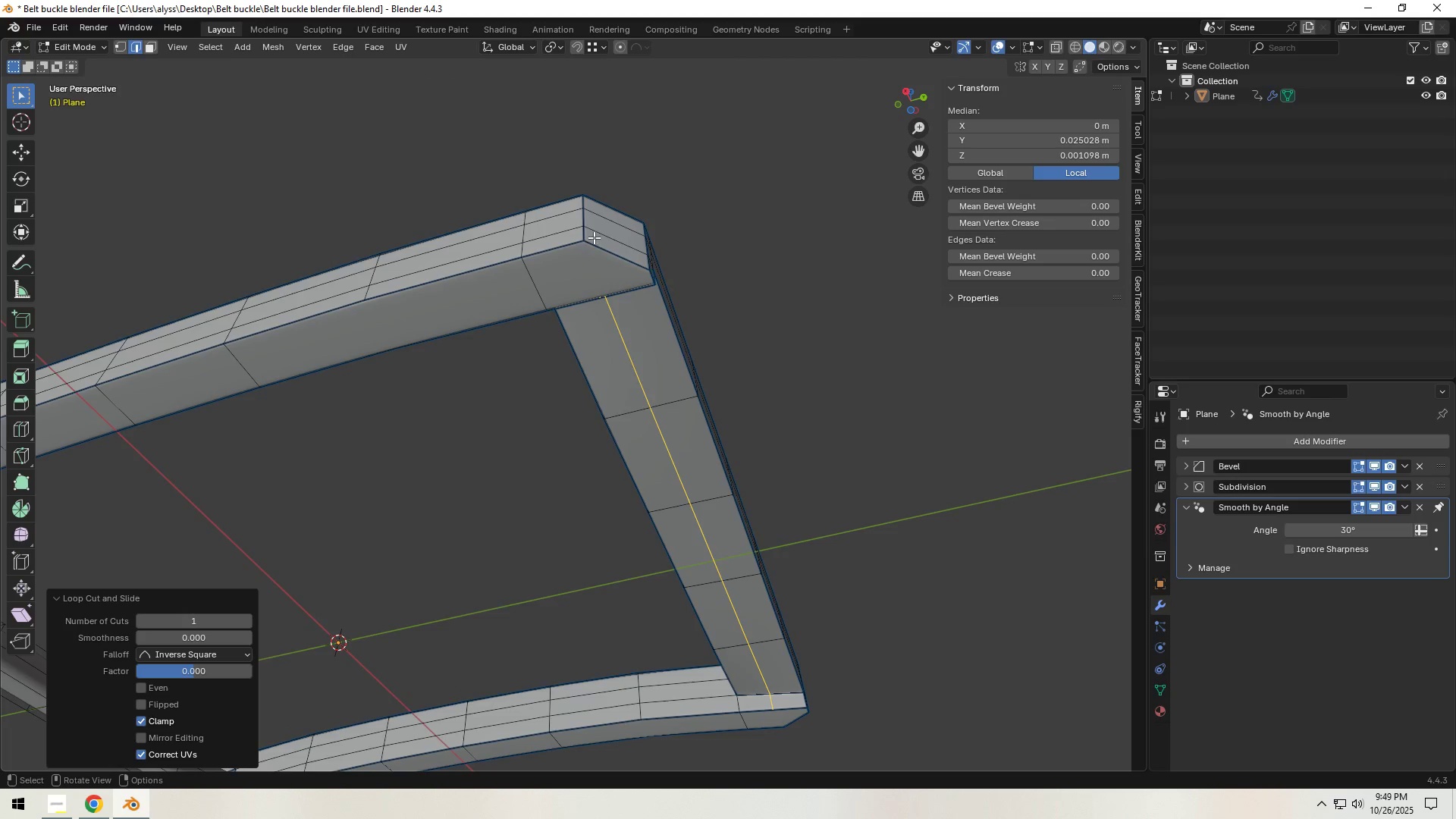 
type(gg)
 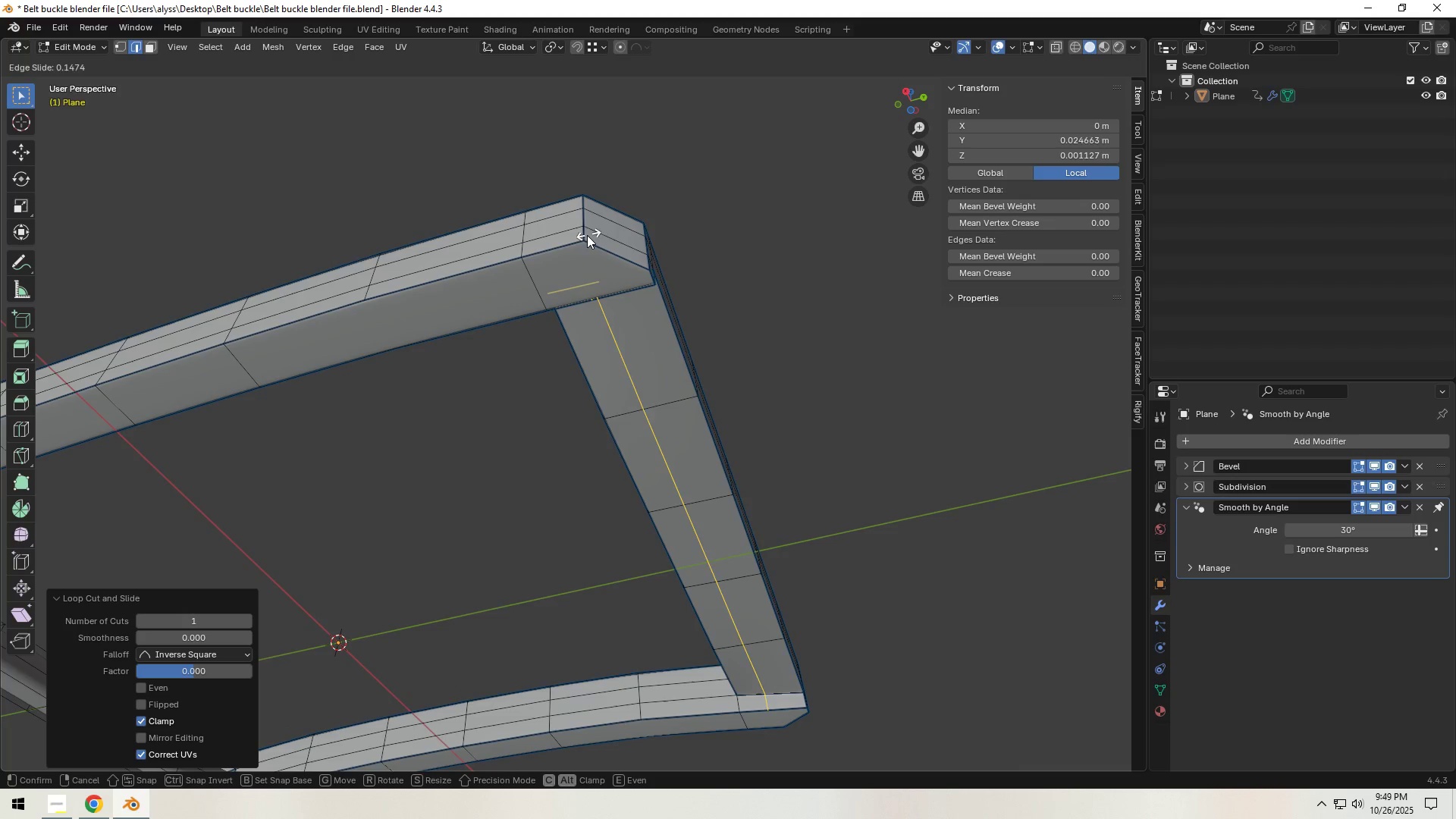 
hold_key(key=ControlLeft, duration=0.99)
left_click([585, 237])
 